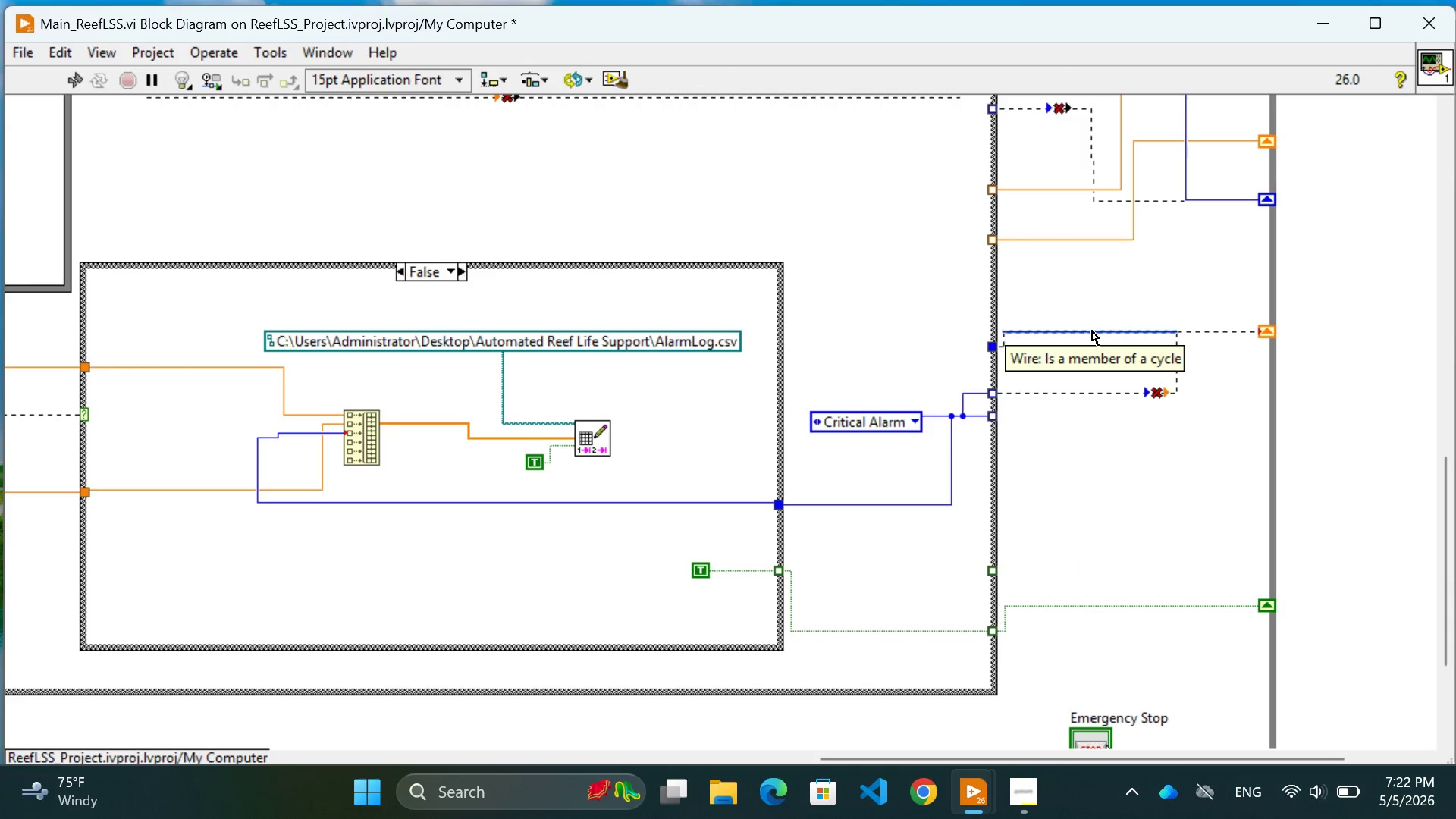 
key(Backspace)
 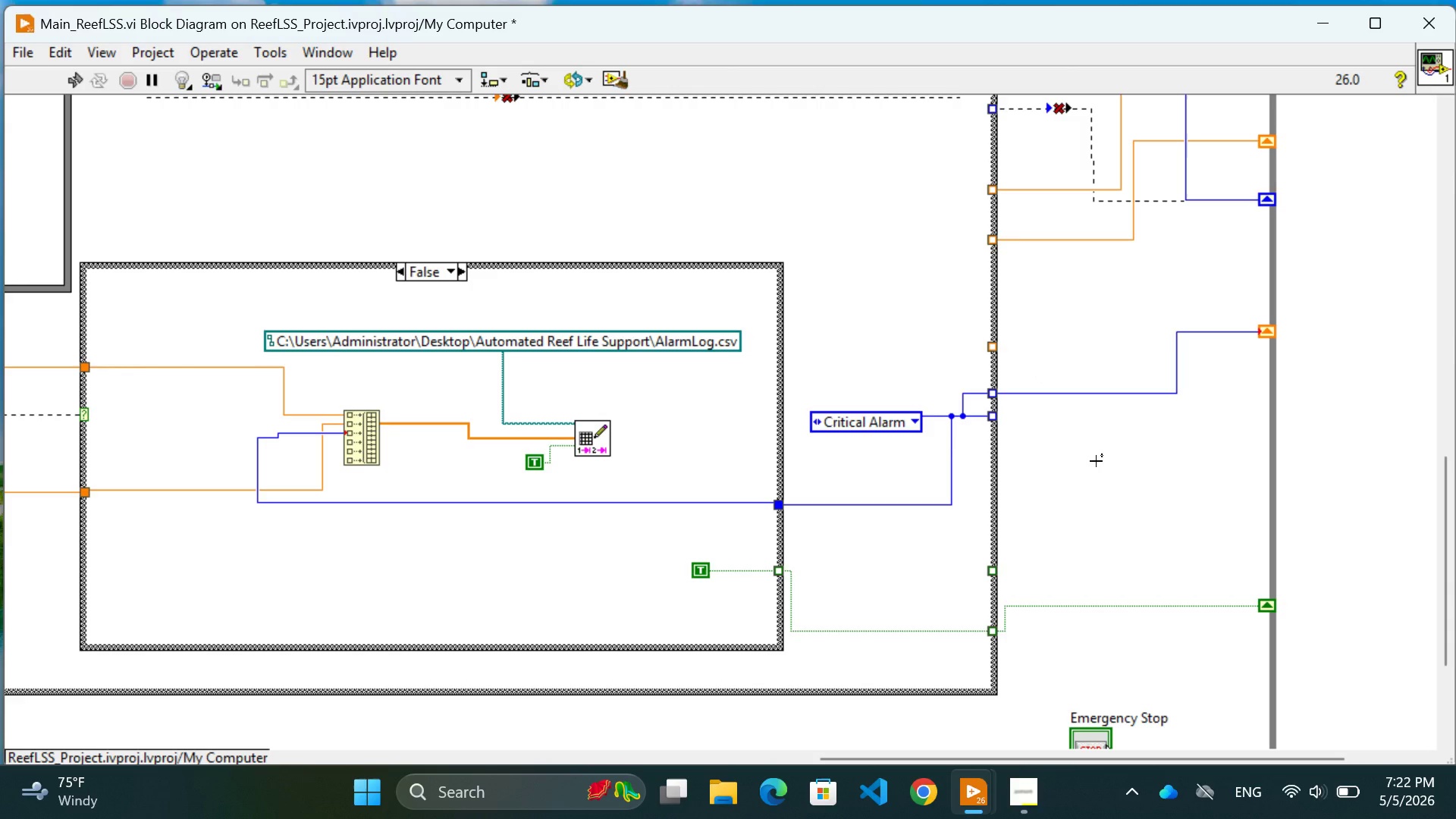 
wait(11.8)
 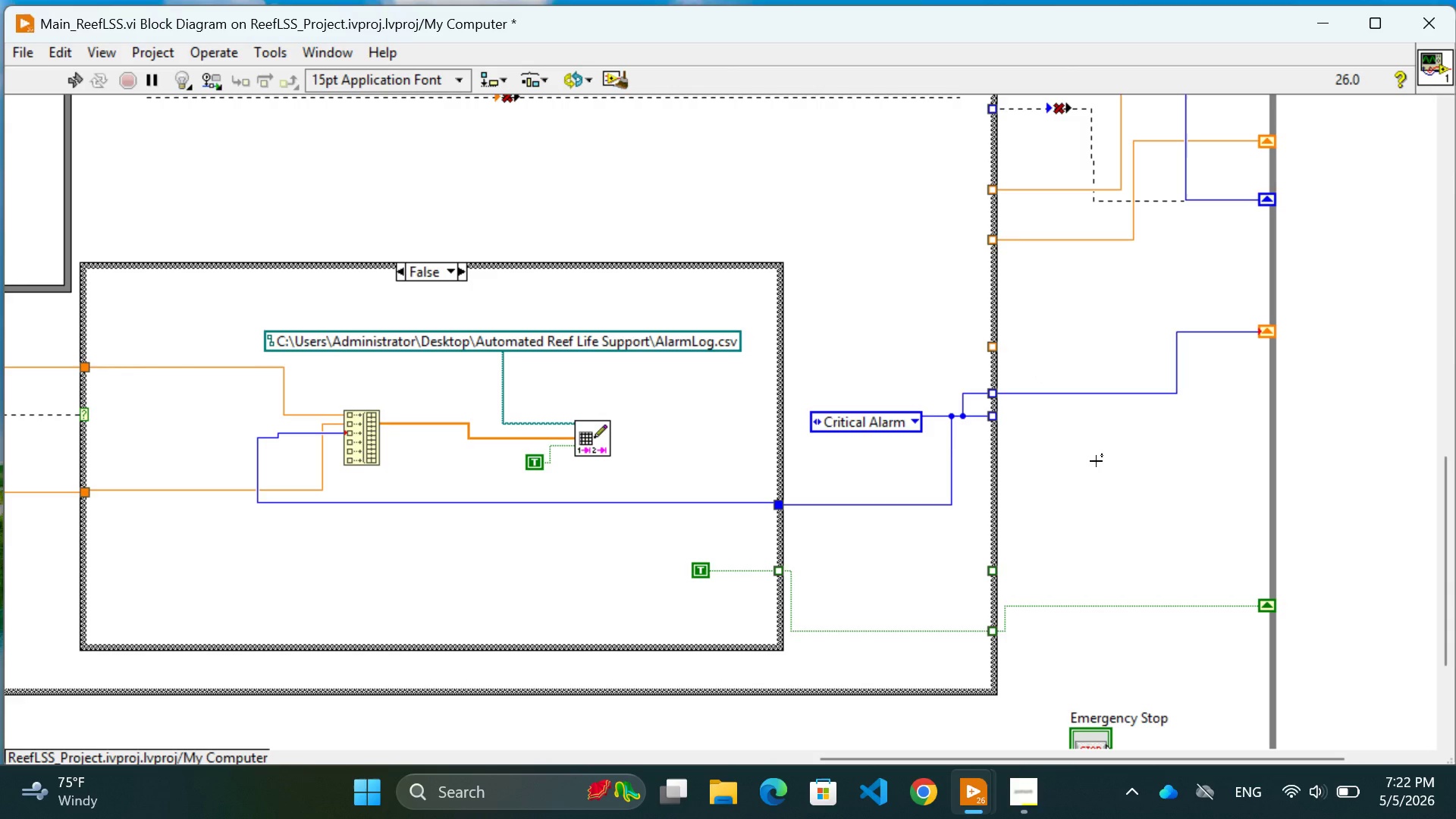 
scroll: coordinate [1096, 462], scroll_direction: down, amount: 1.0
 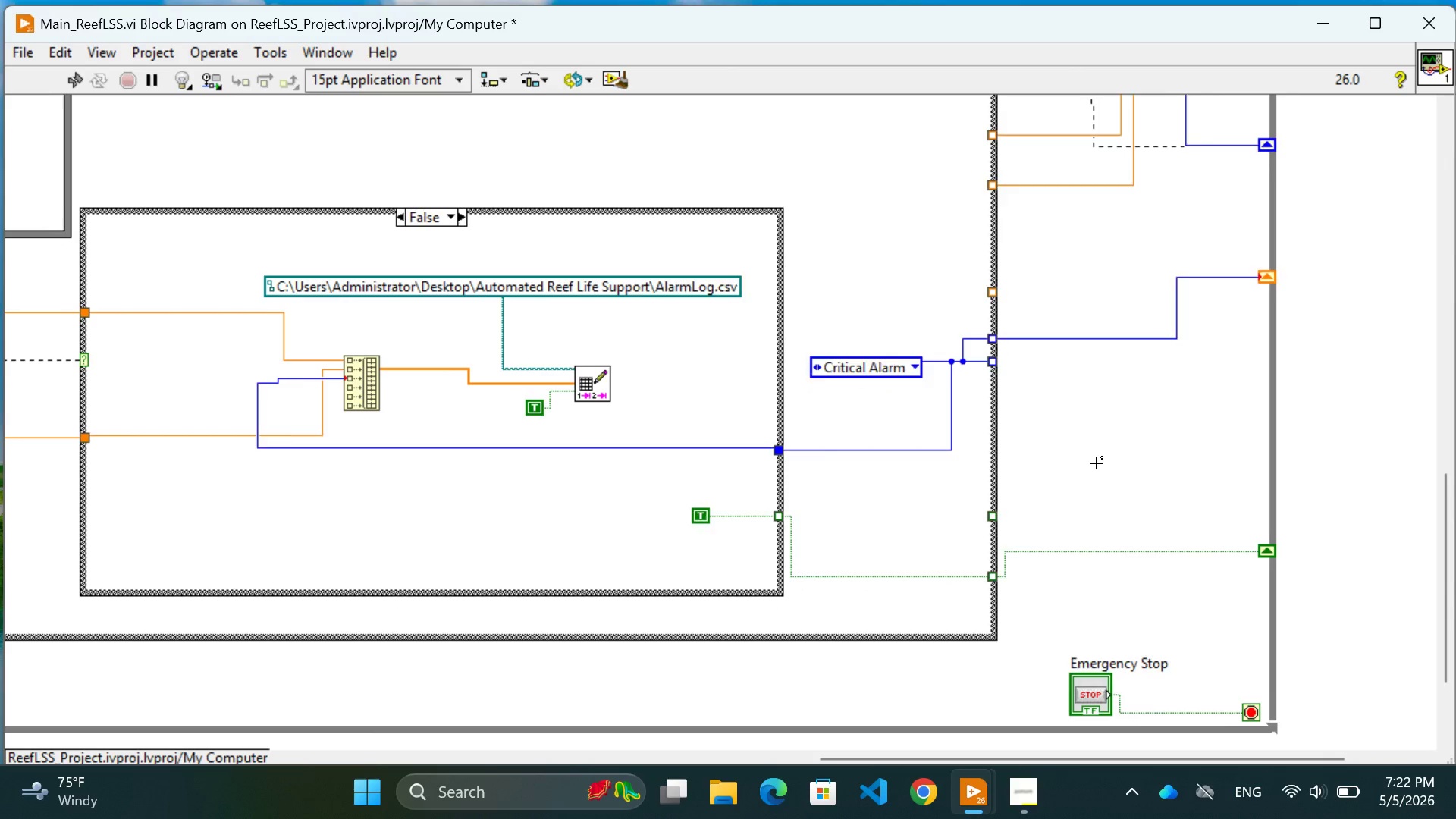 
scroll: coordinate [1096, 463], scroll_direction: up, amount: 18.0
 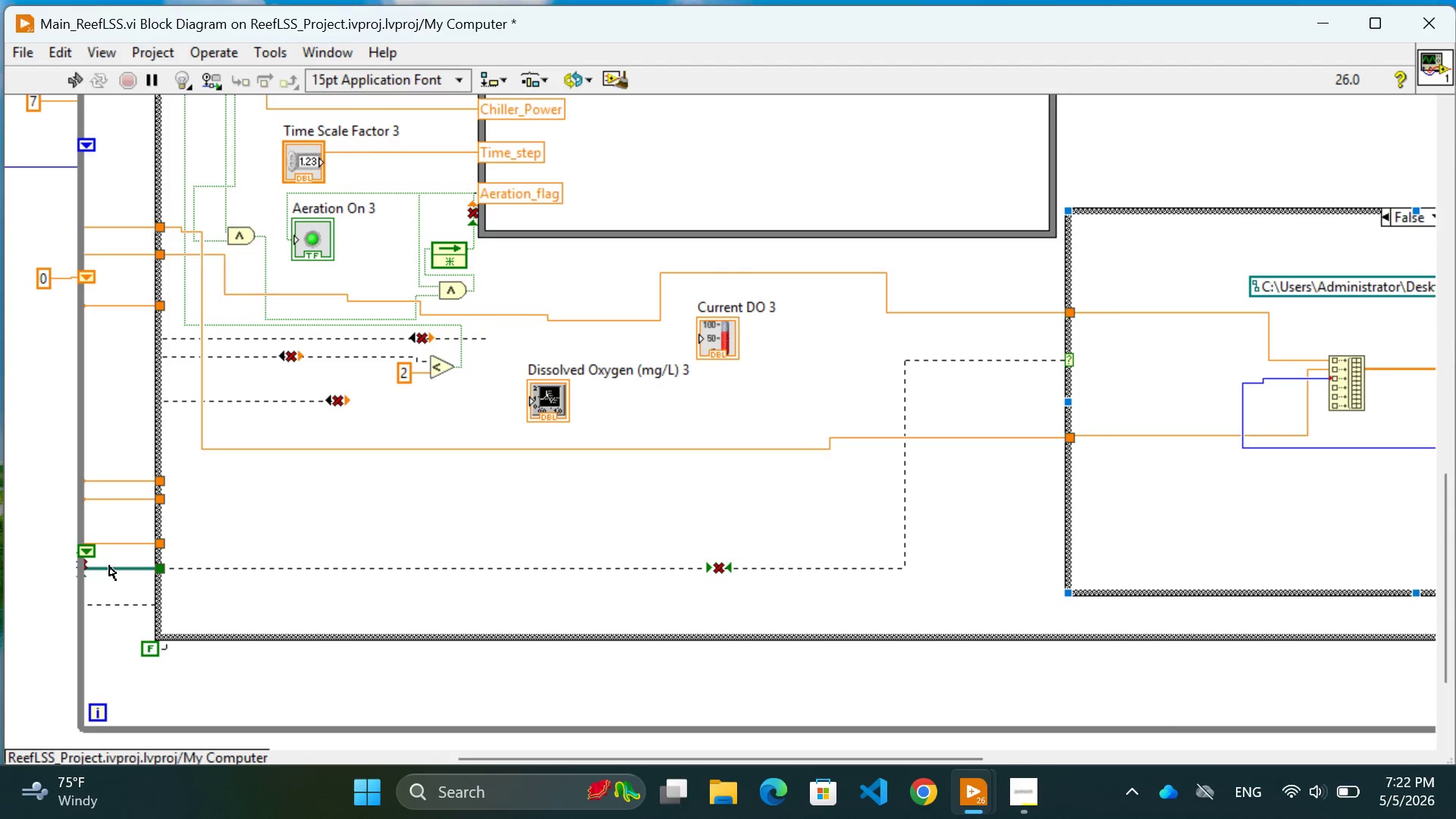 
wait(9.91)
 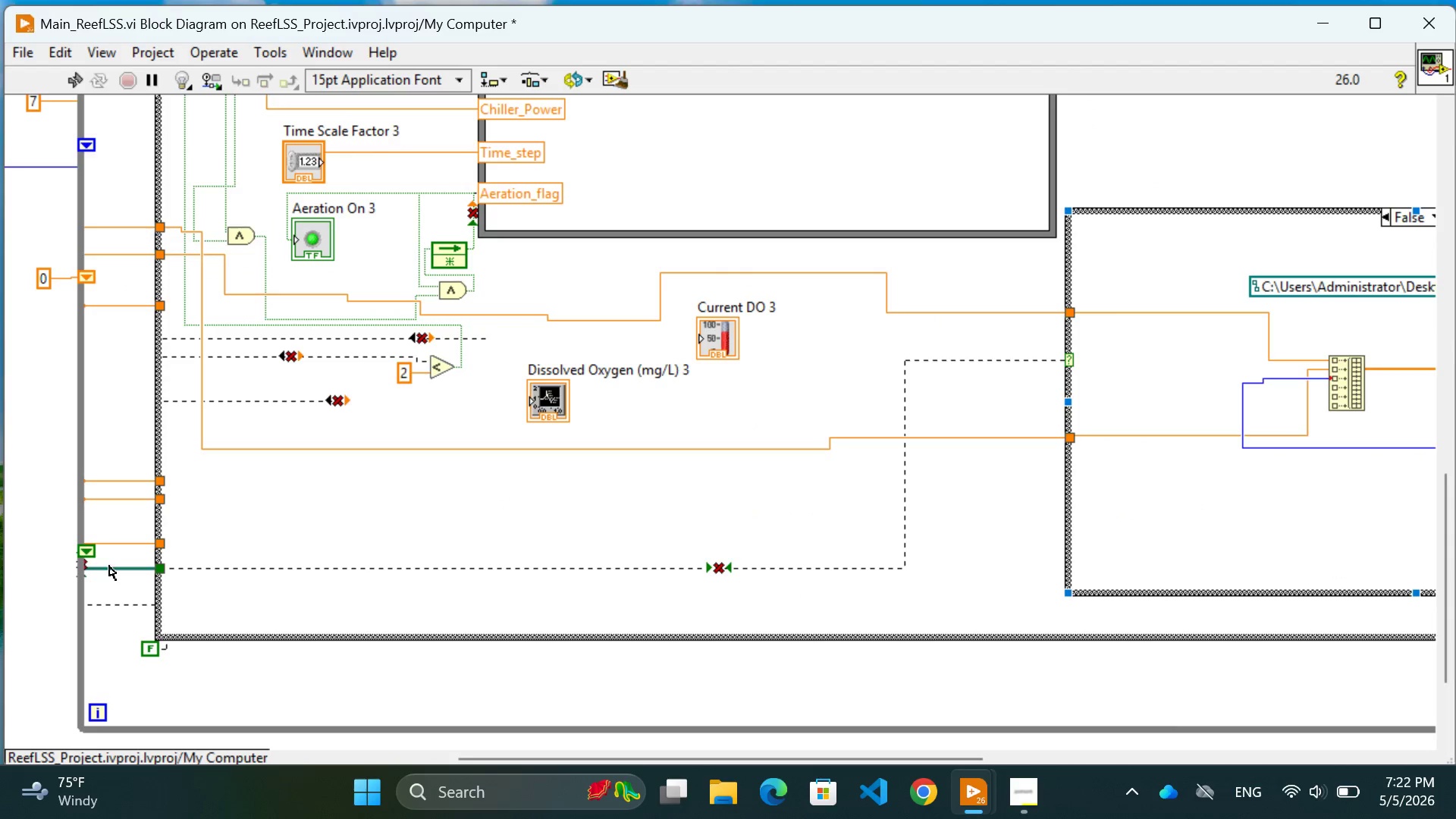 
left_click_drag(start_coordinate=[86, 570], to_coordinate=[96, 557])
 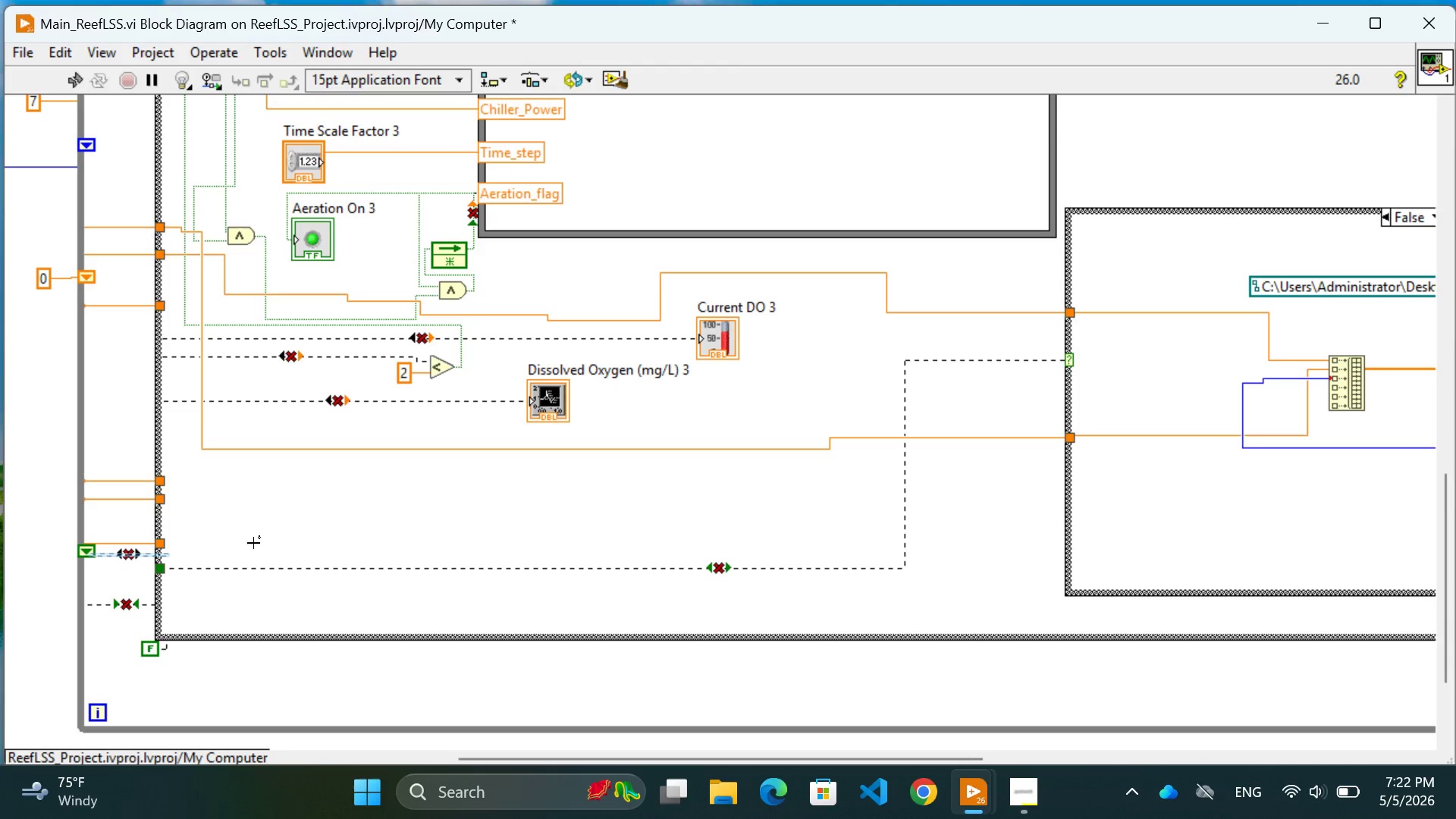 
key(Control+Z)
 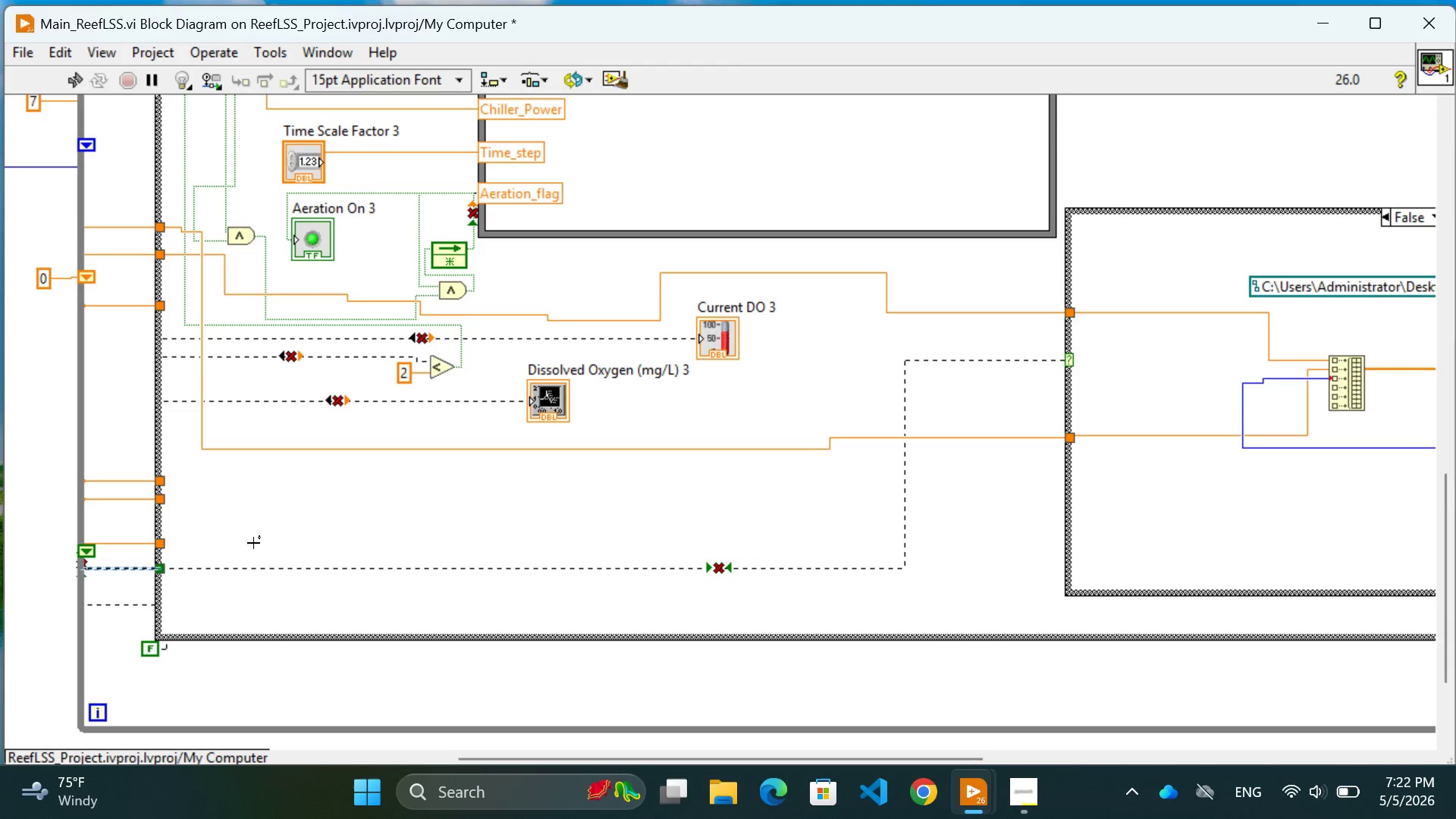 
left_click([253, 543])
 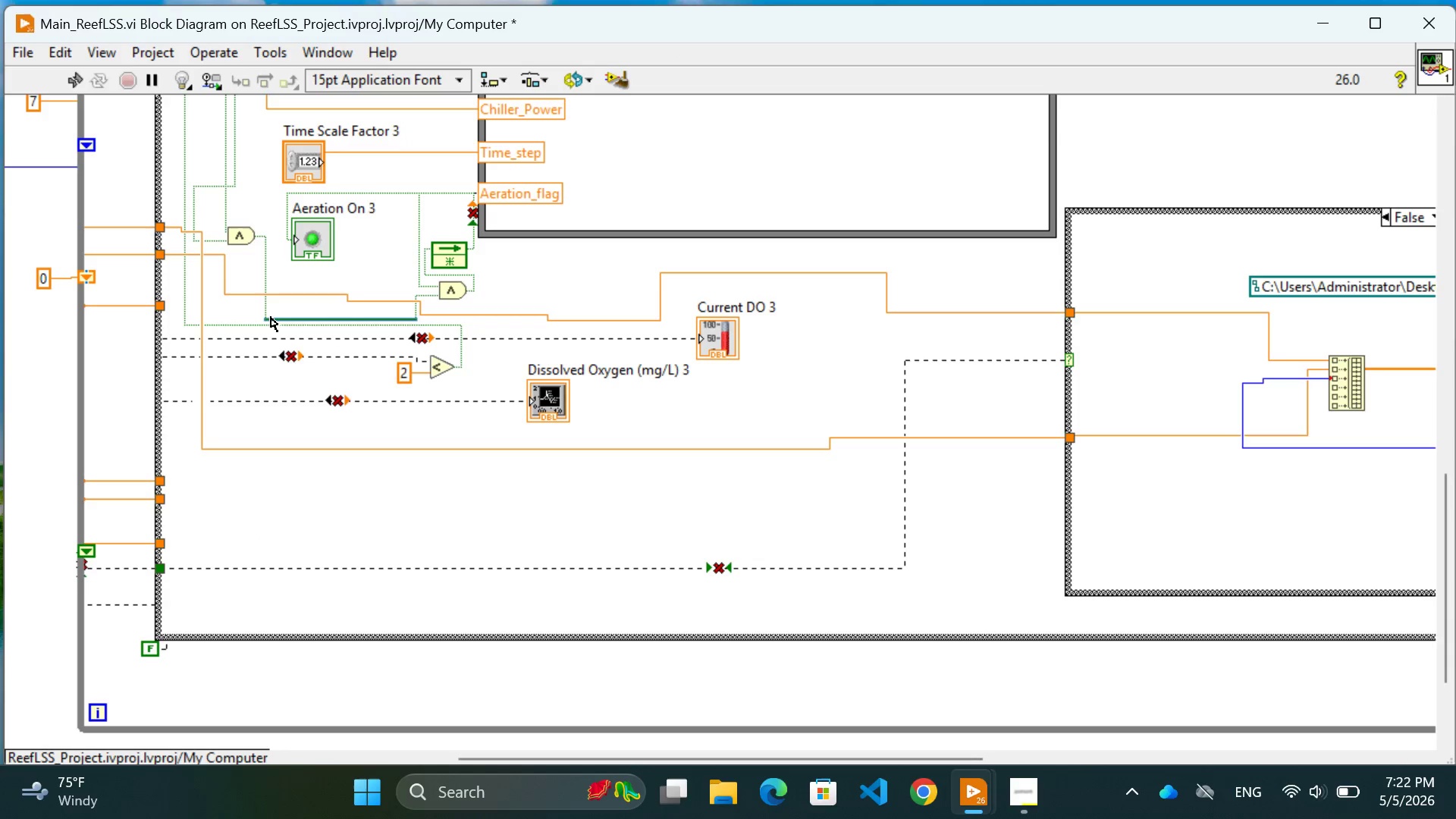 
key(Control+Z)
 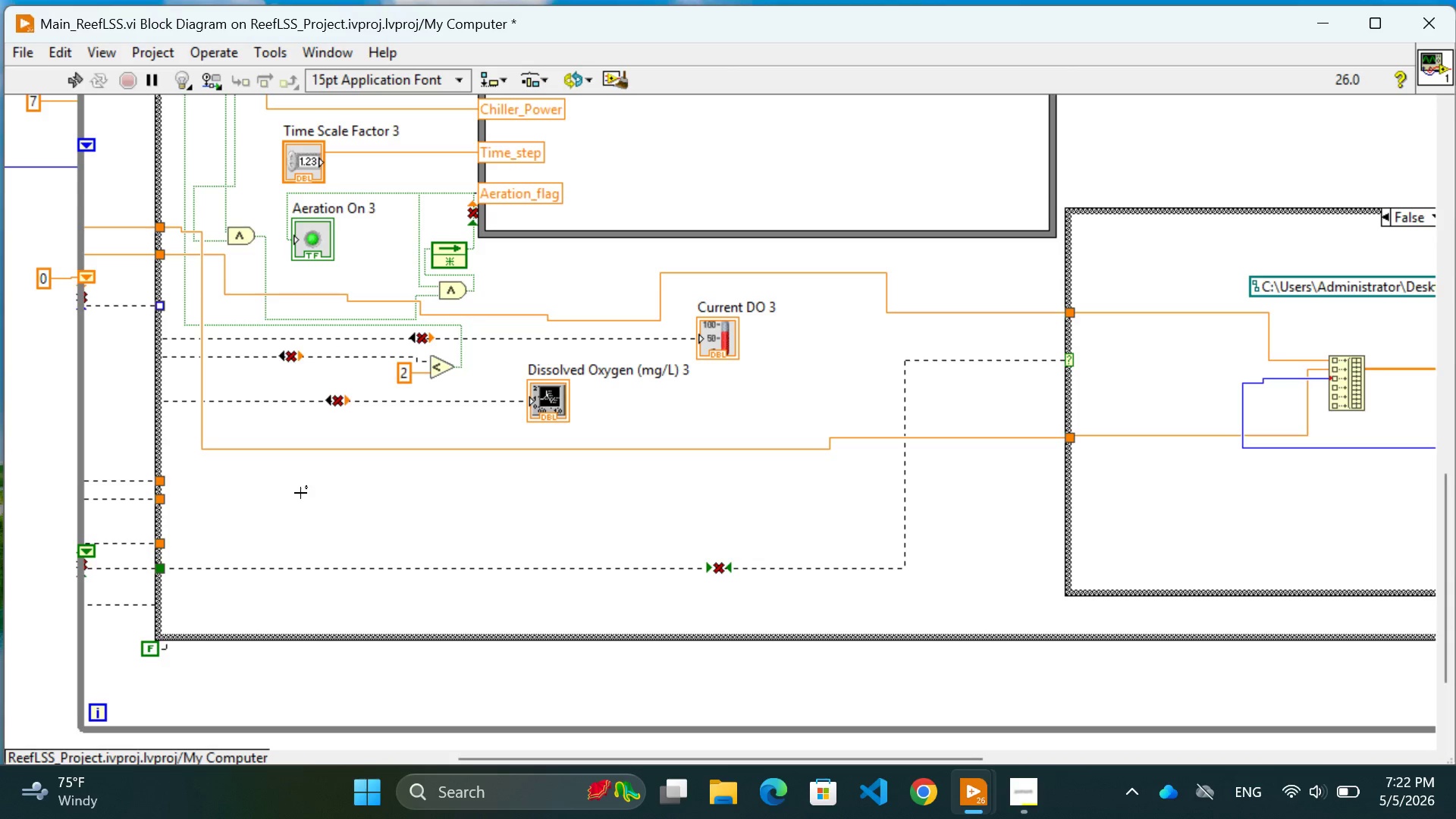 
scroll: coordinate [510, 515], scroll_direction: down, amount: 26.0
 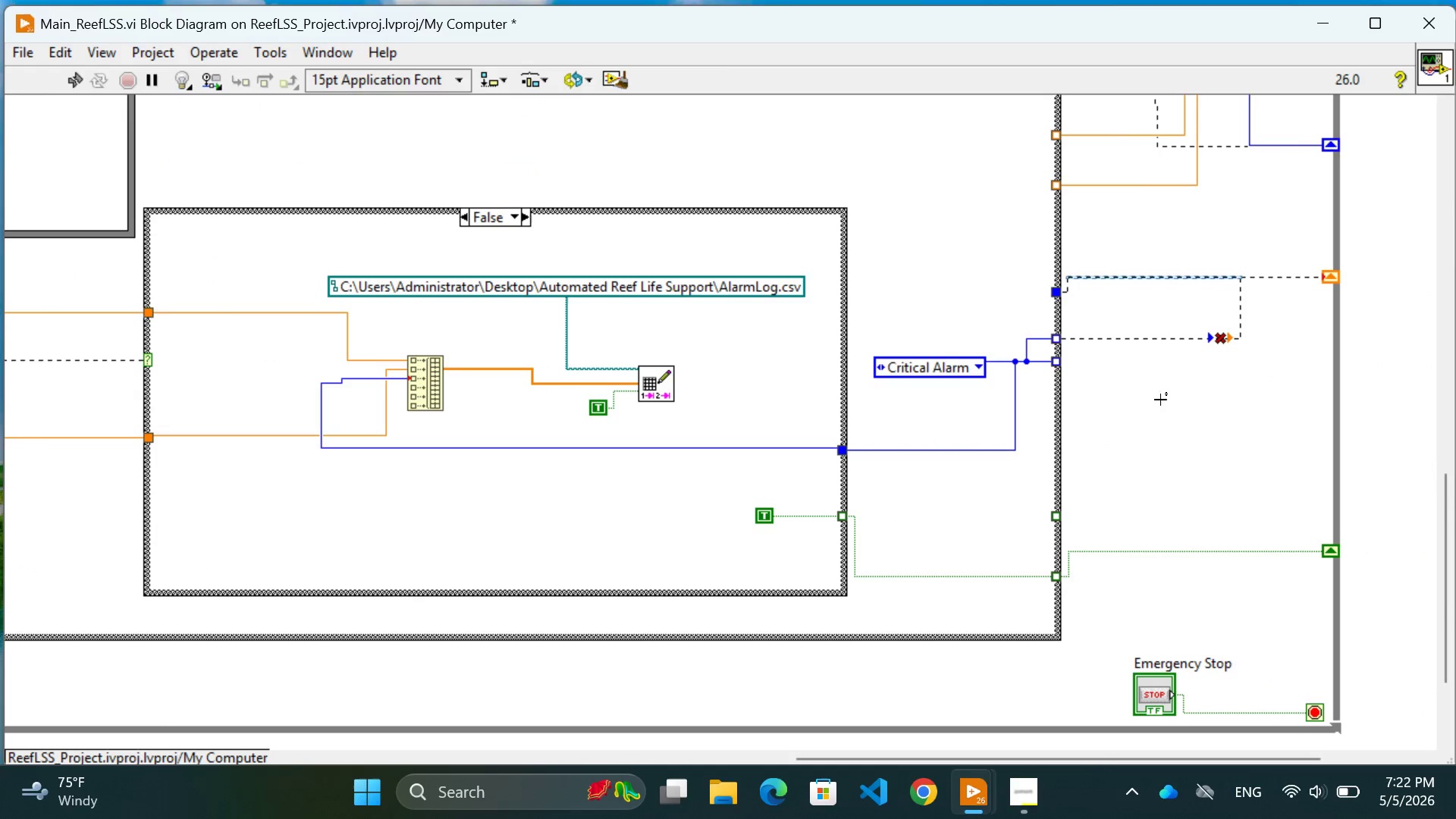 
left_click([1173, 435])
 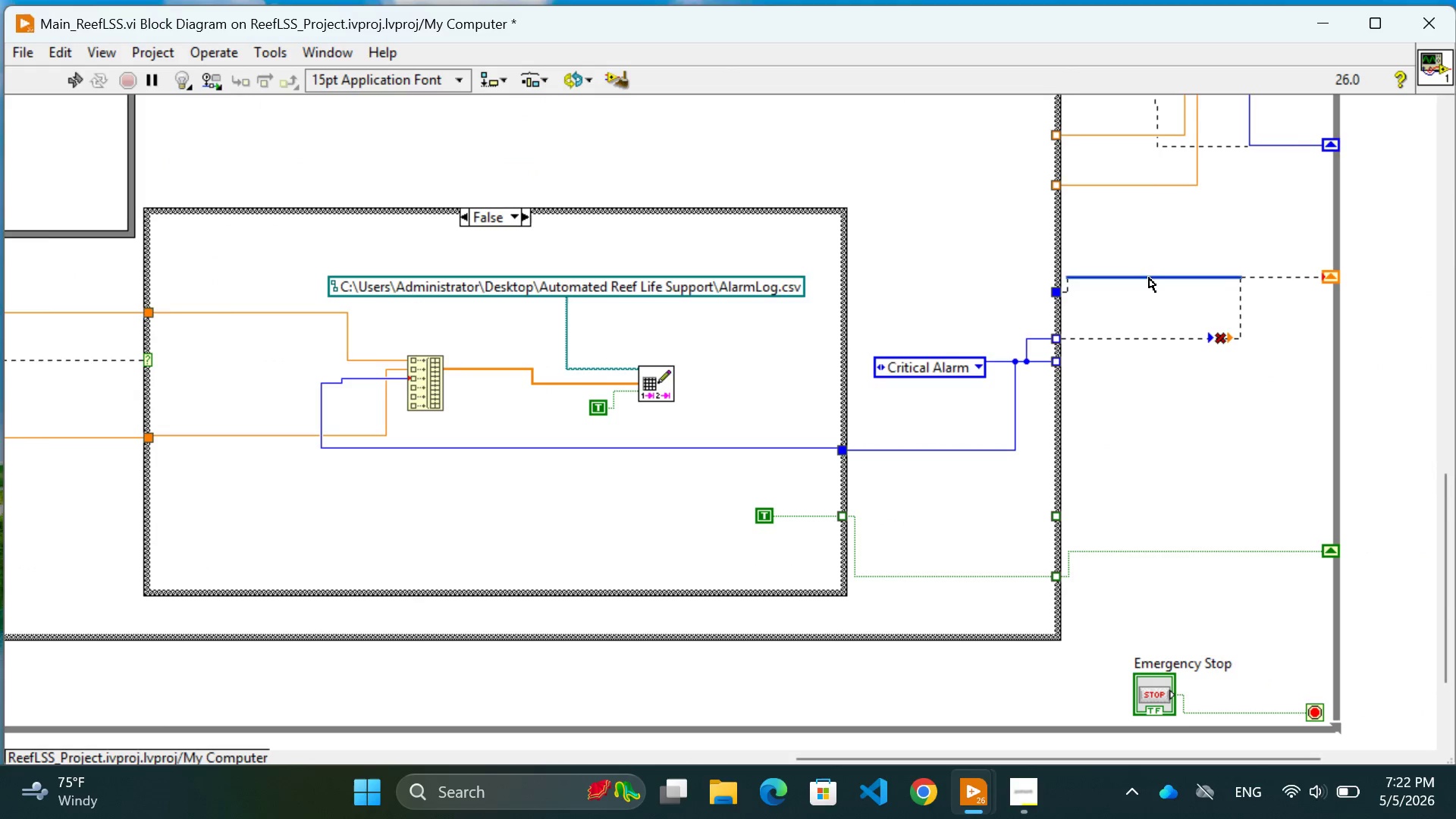 
left_click([1149, 278])
 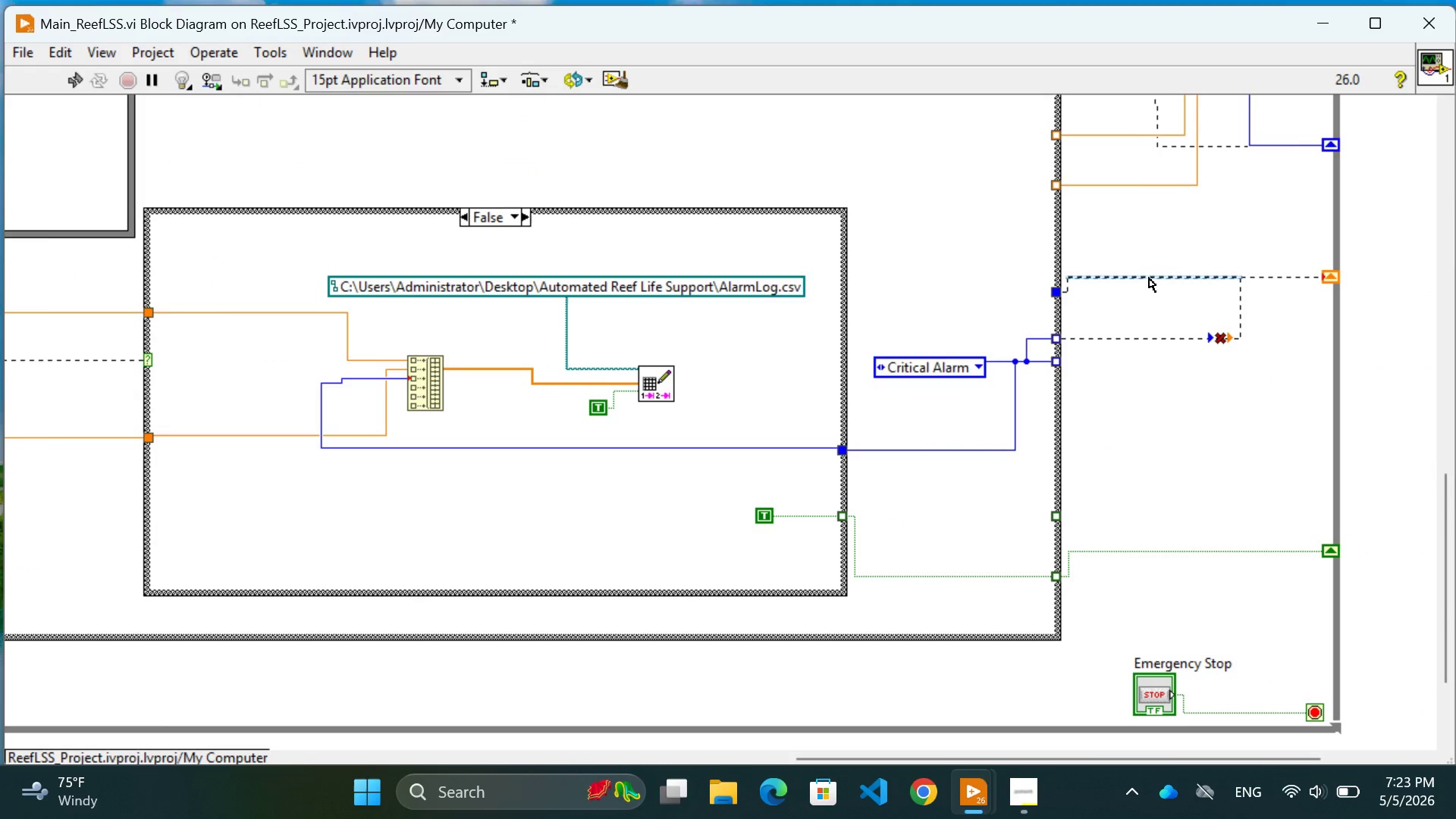 
key(Backspace)
 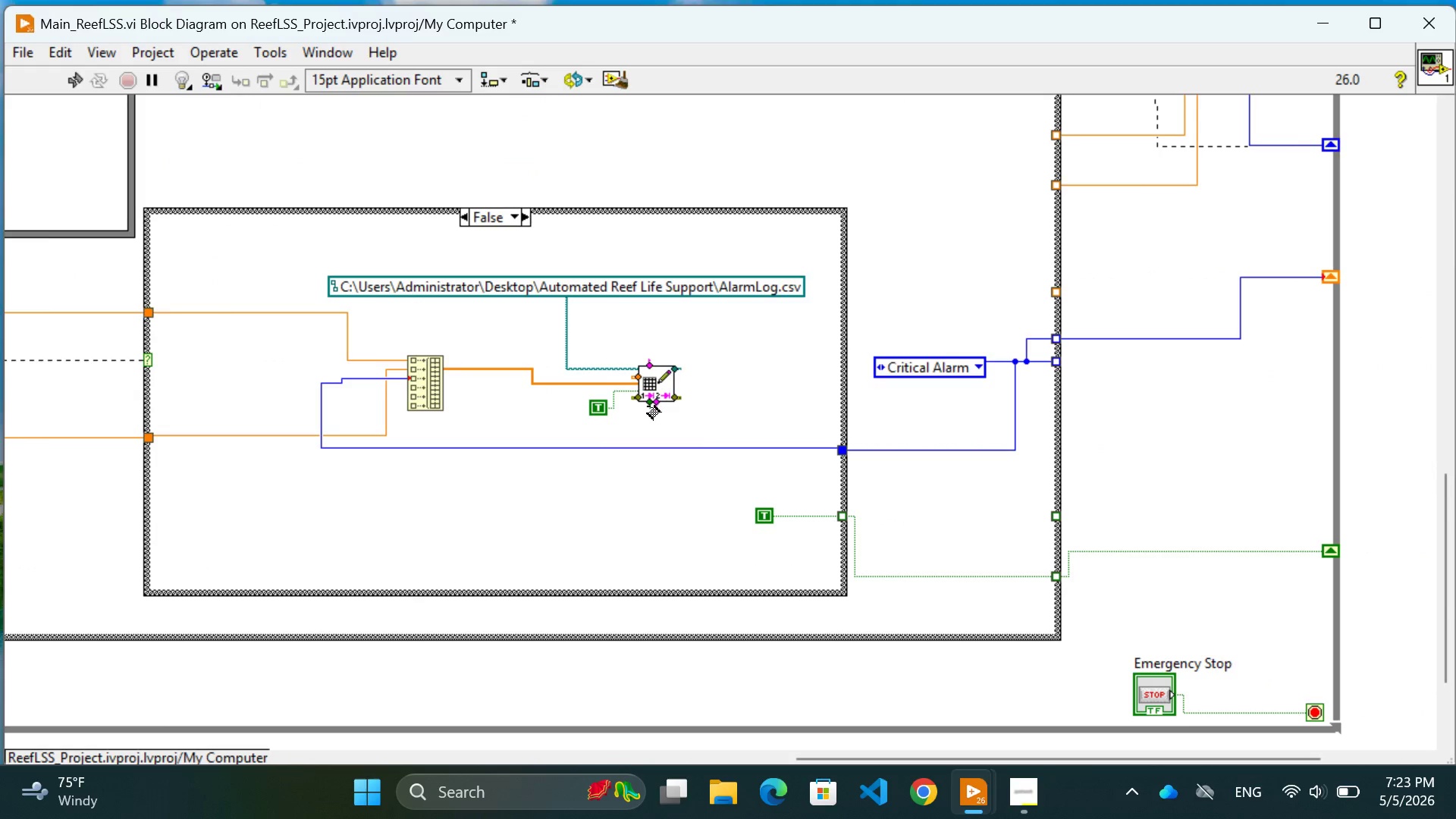 
scroll: coordinate [648, 406], scroll_direction: up, amount: 33.0
 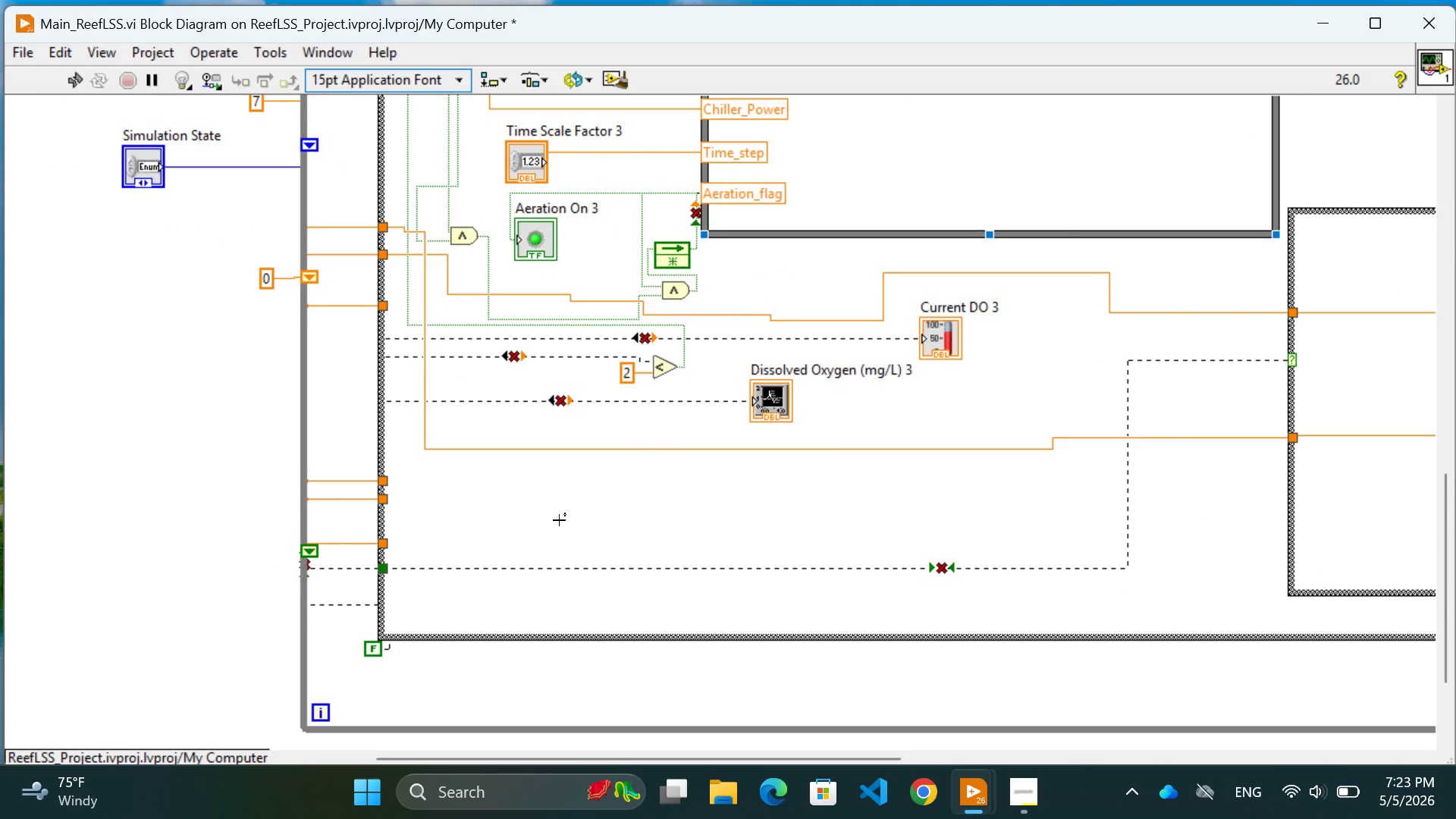 
left_click([559, 522])
 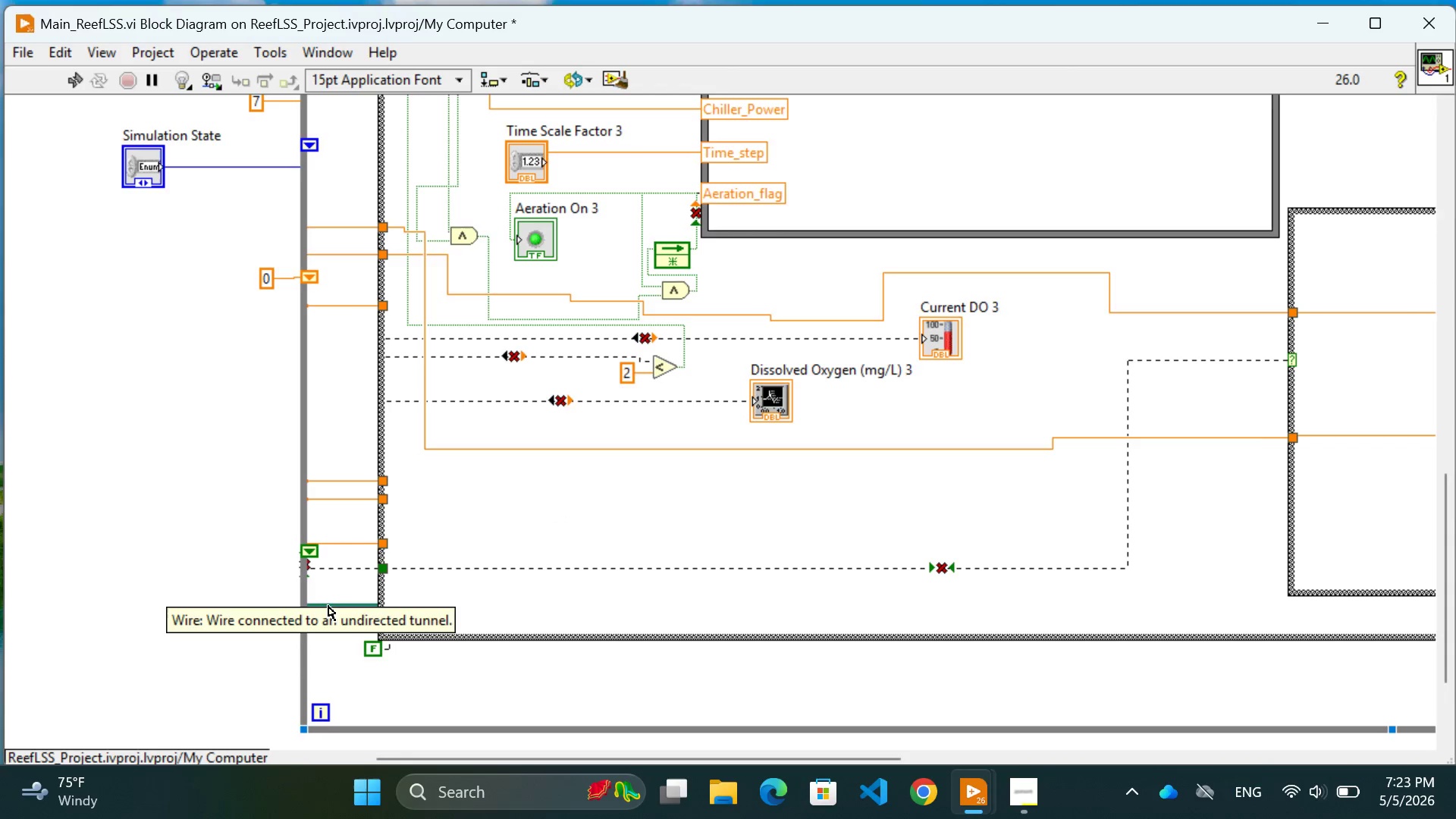 
left_click([328, 606])
 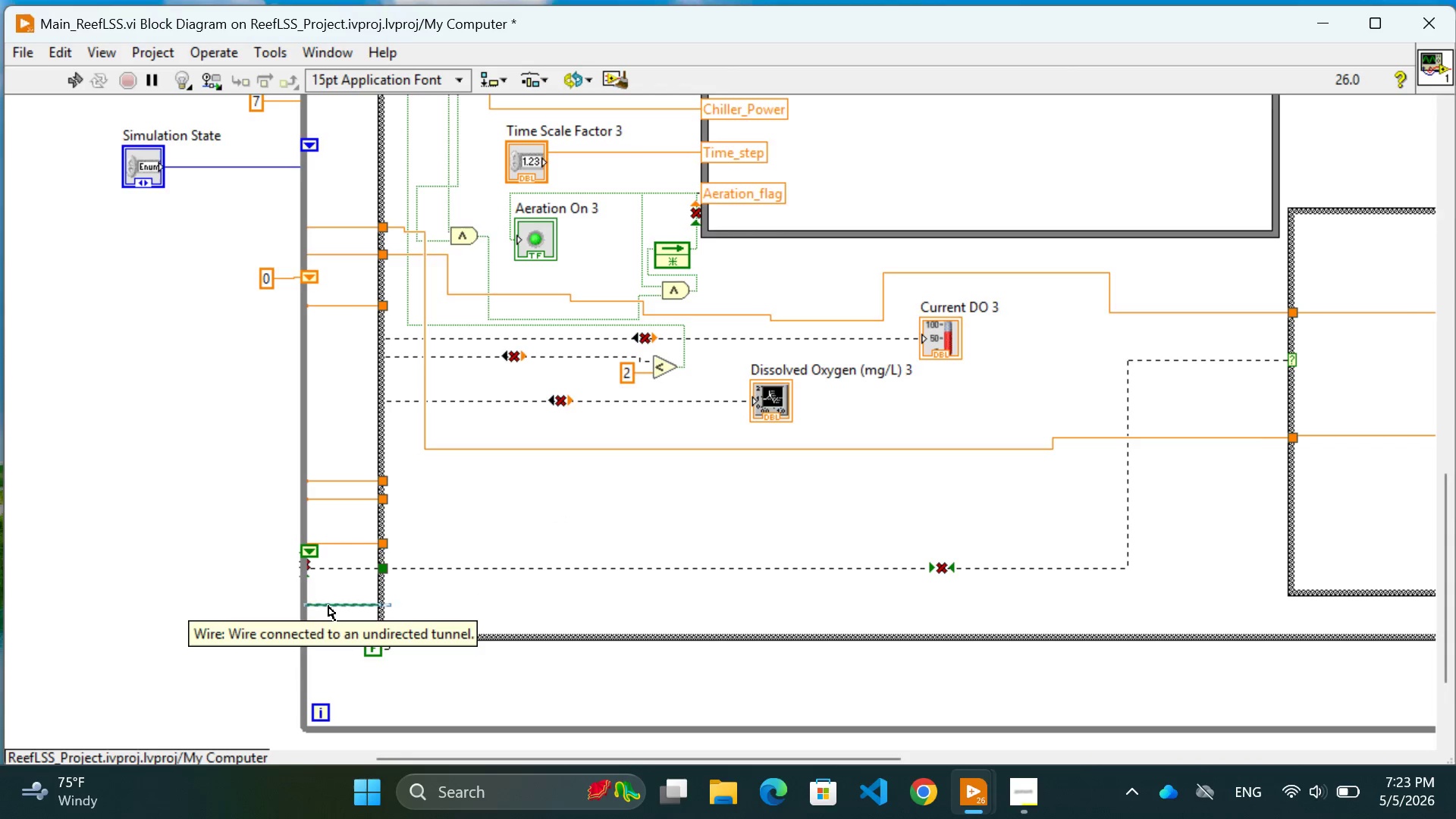 
key(Backspace)
 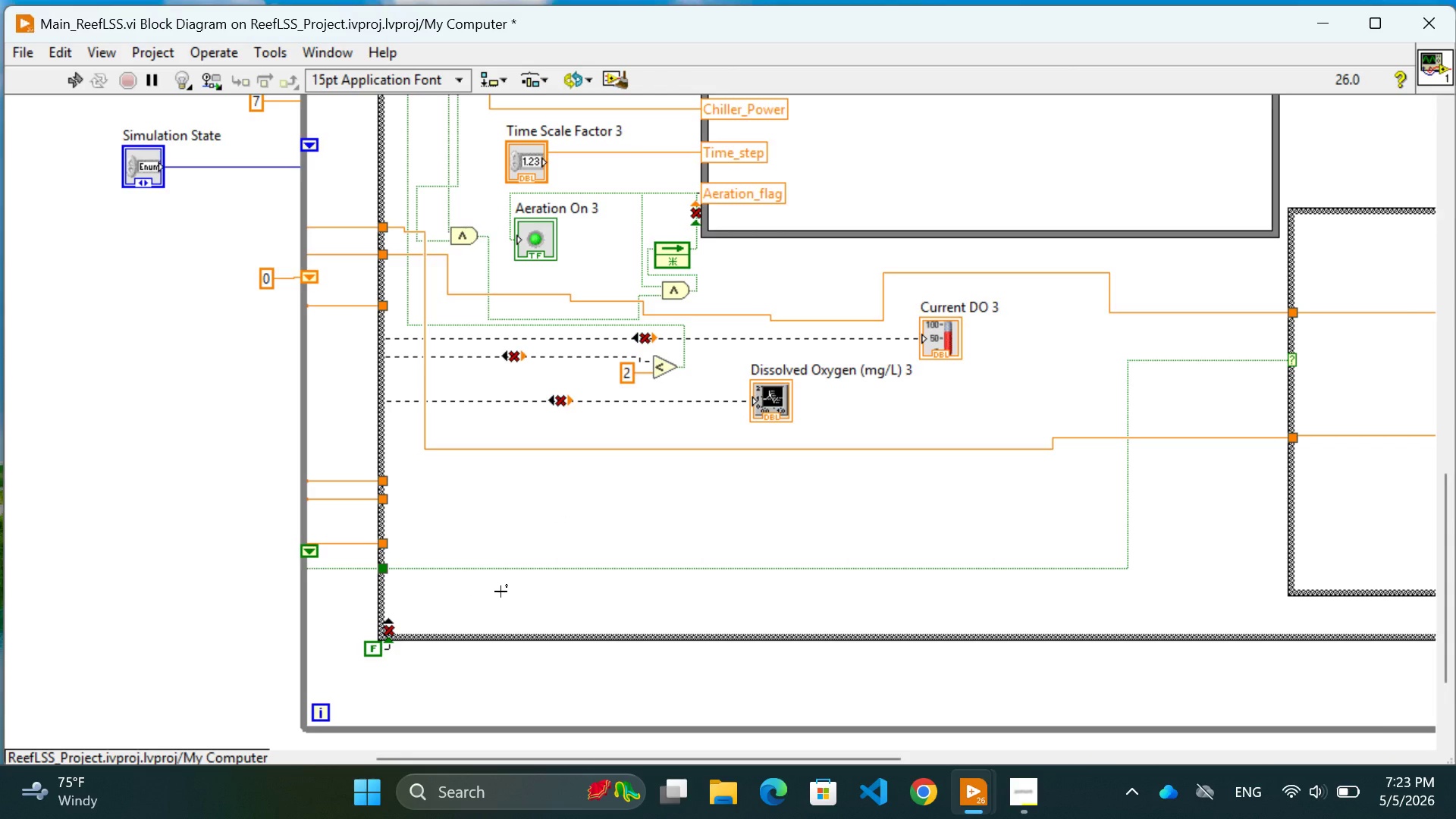 
wait(10.28)
 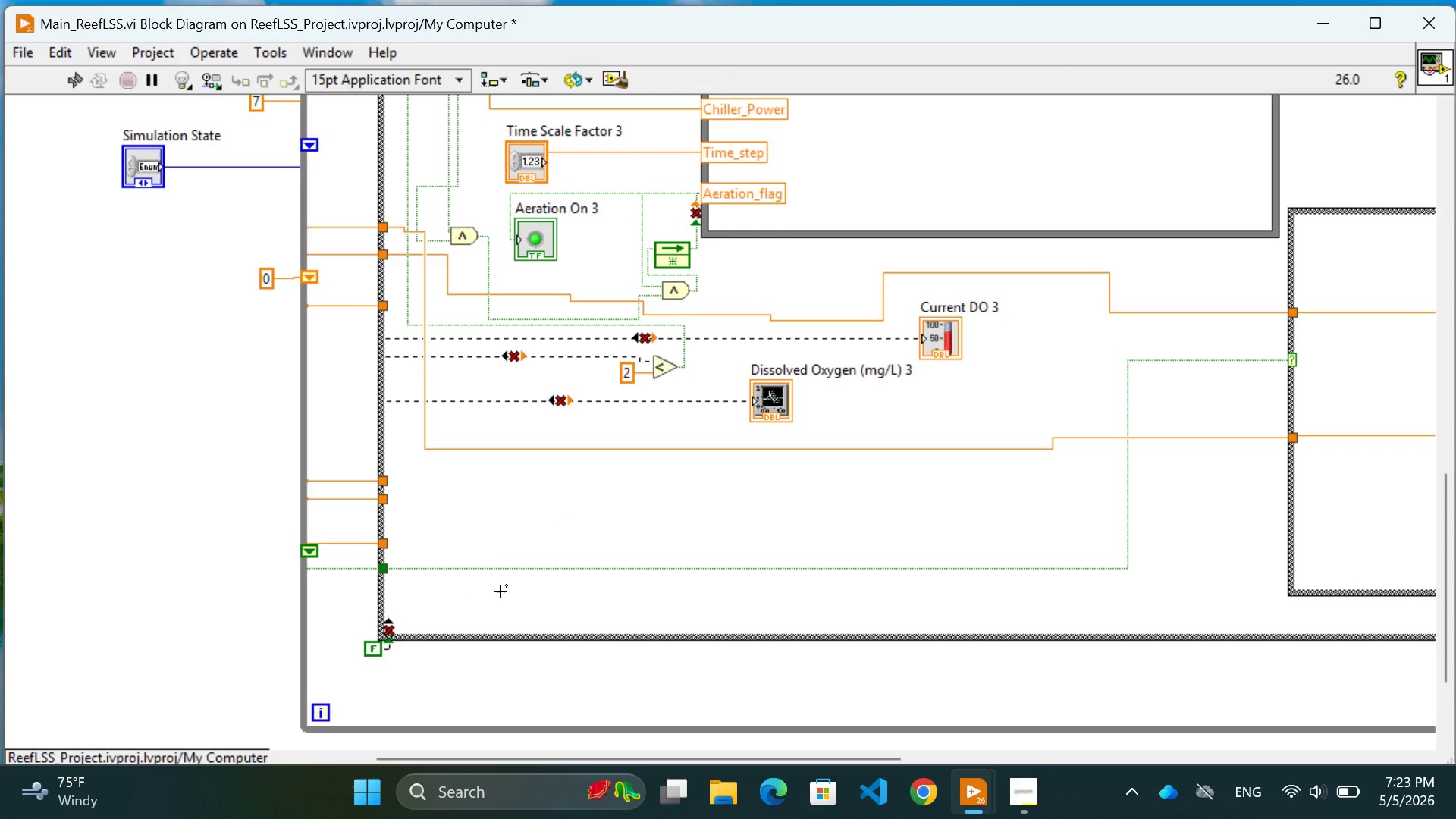 
key(Control+Z)
 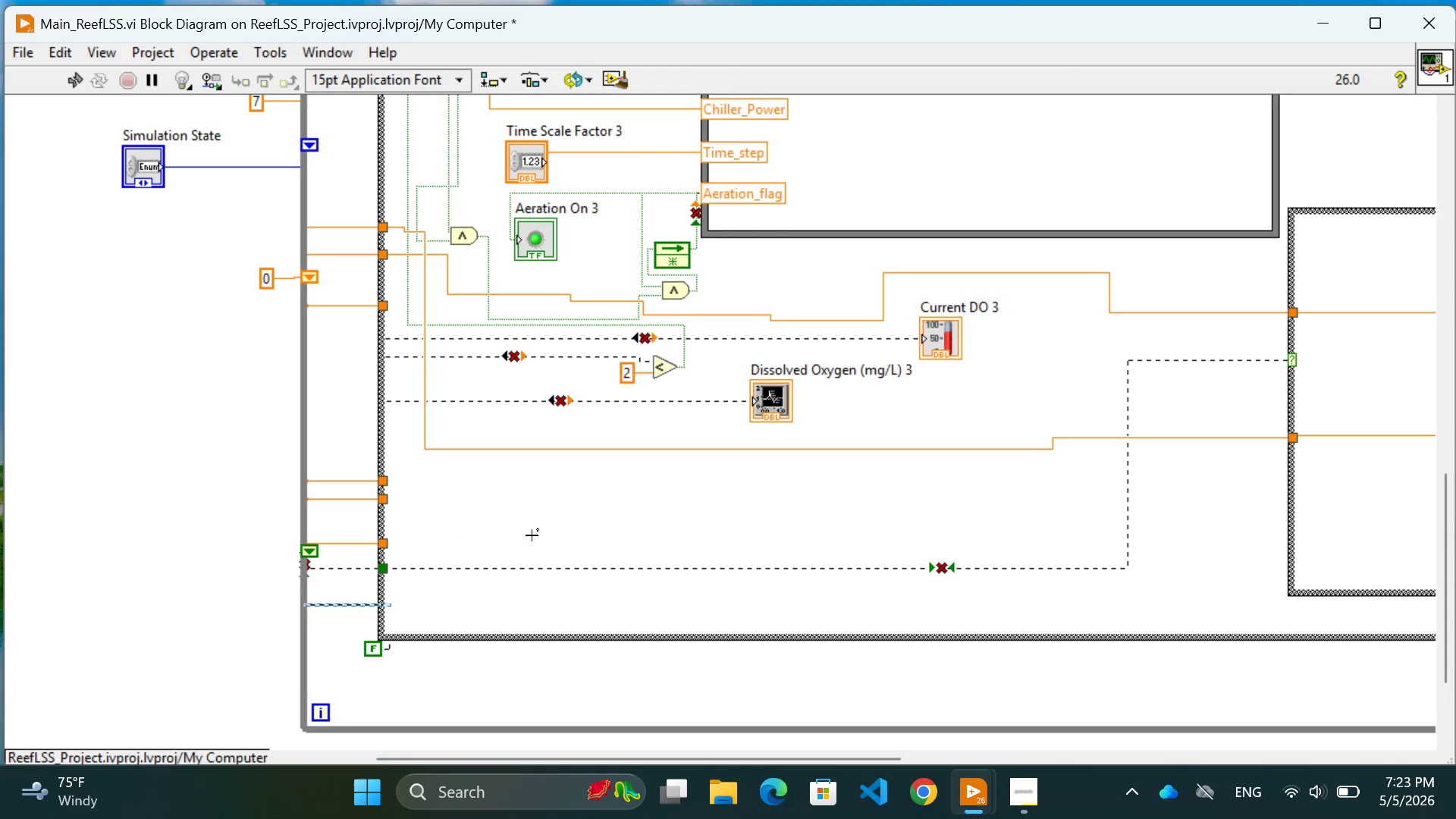 
left_click([554, 523])
 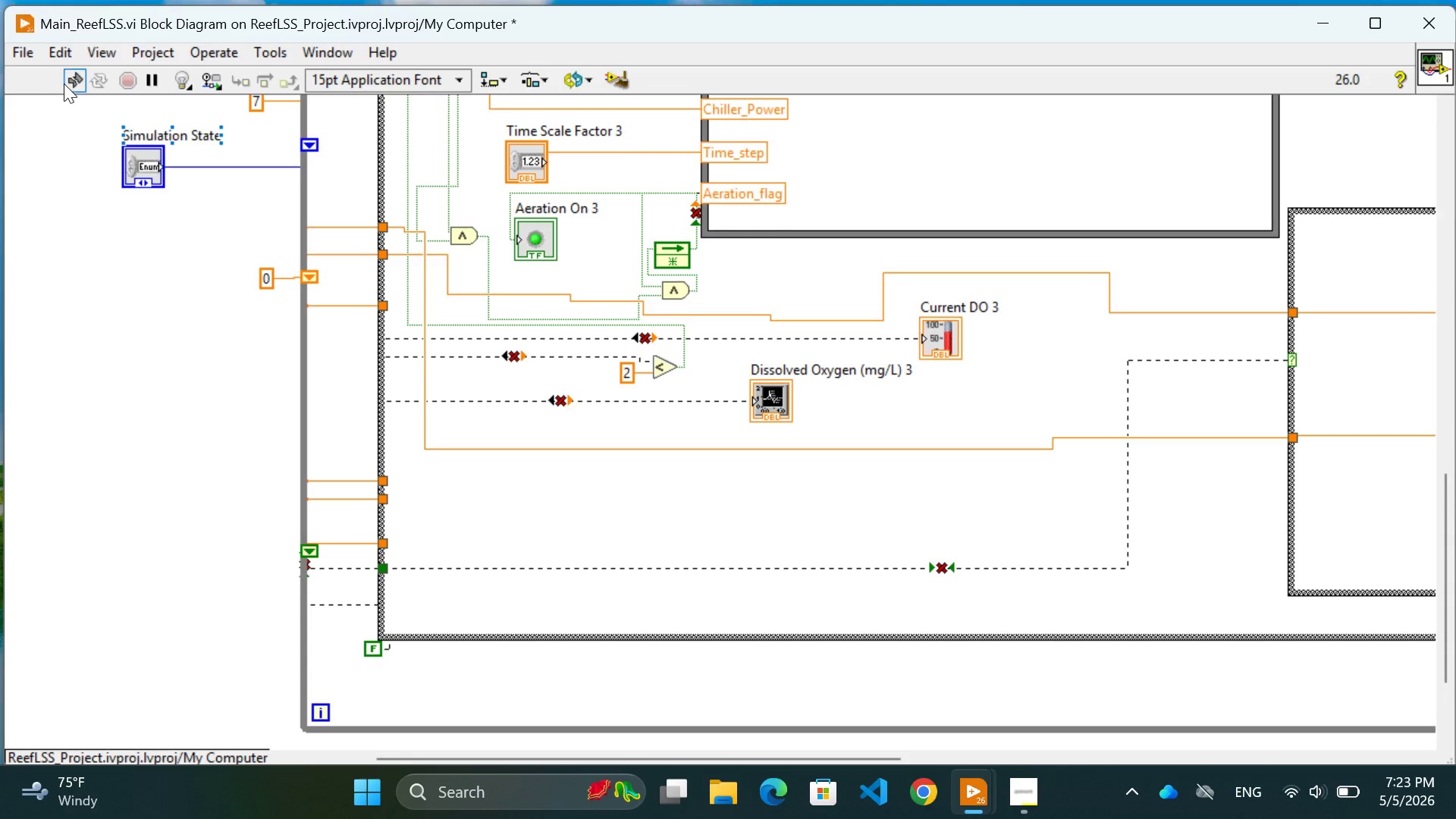 
left_click([71, 80])
 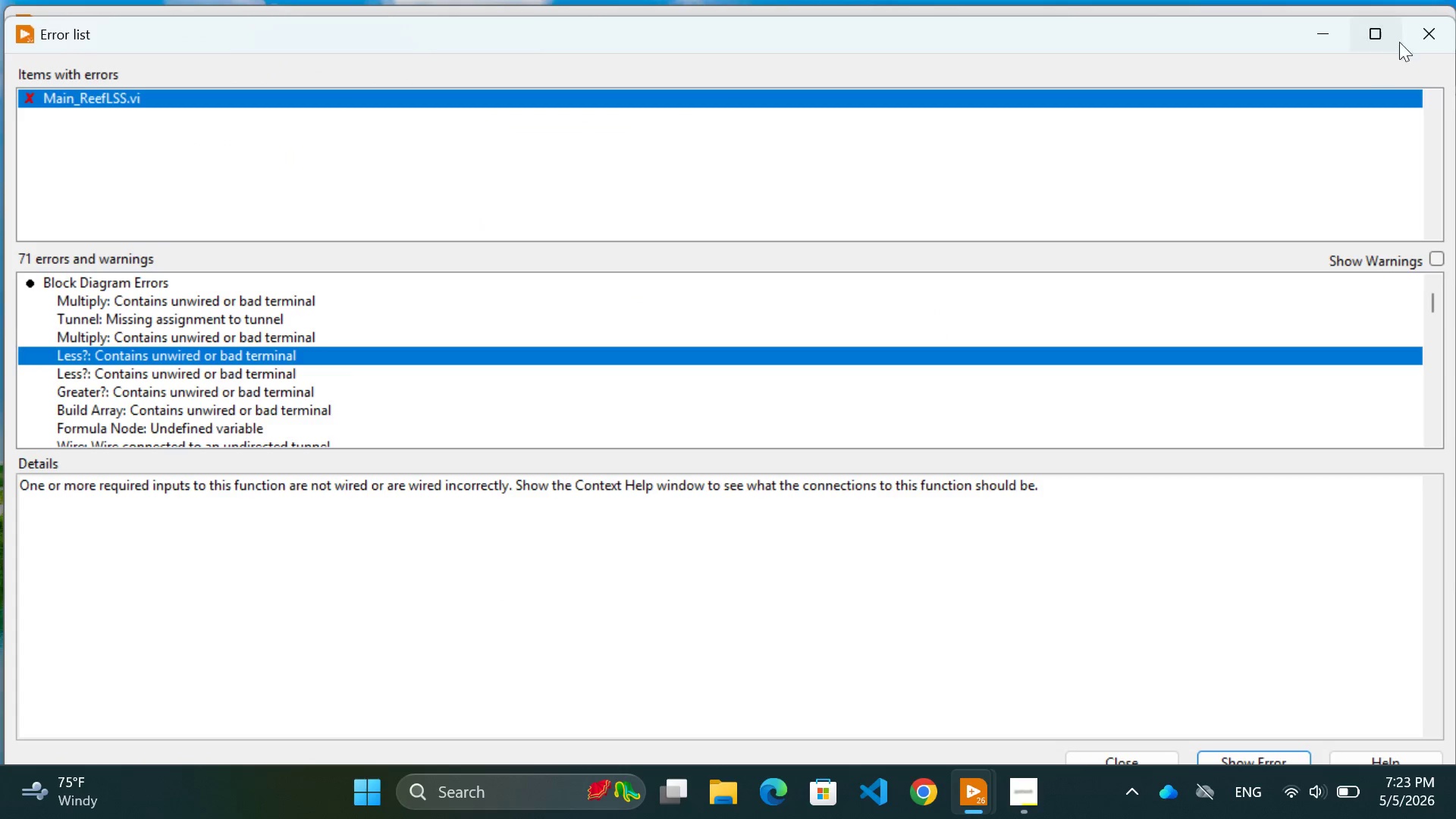 
left_click([1433, 31])
 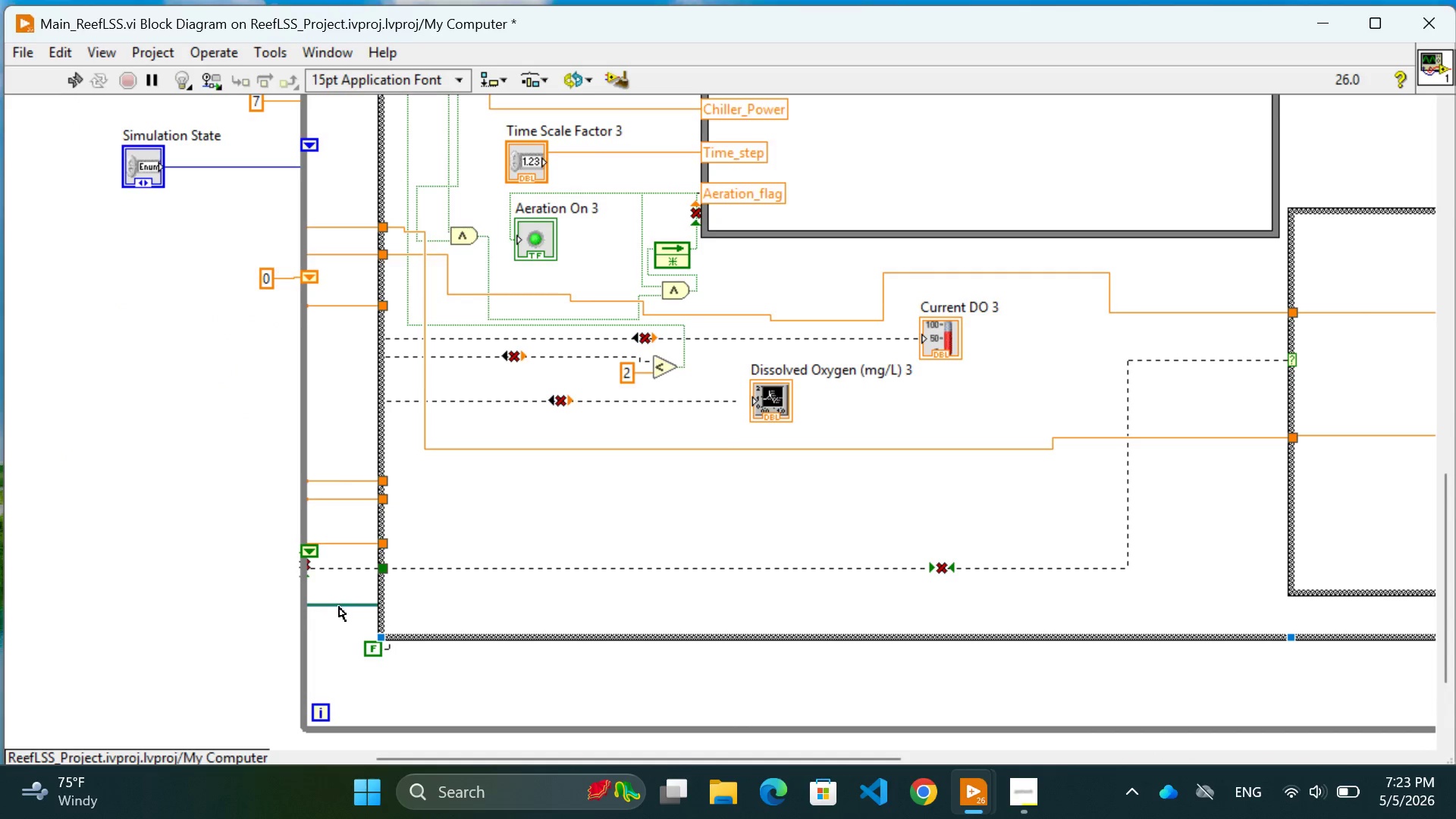 
left_click([338, 607])
 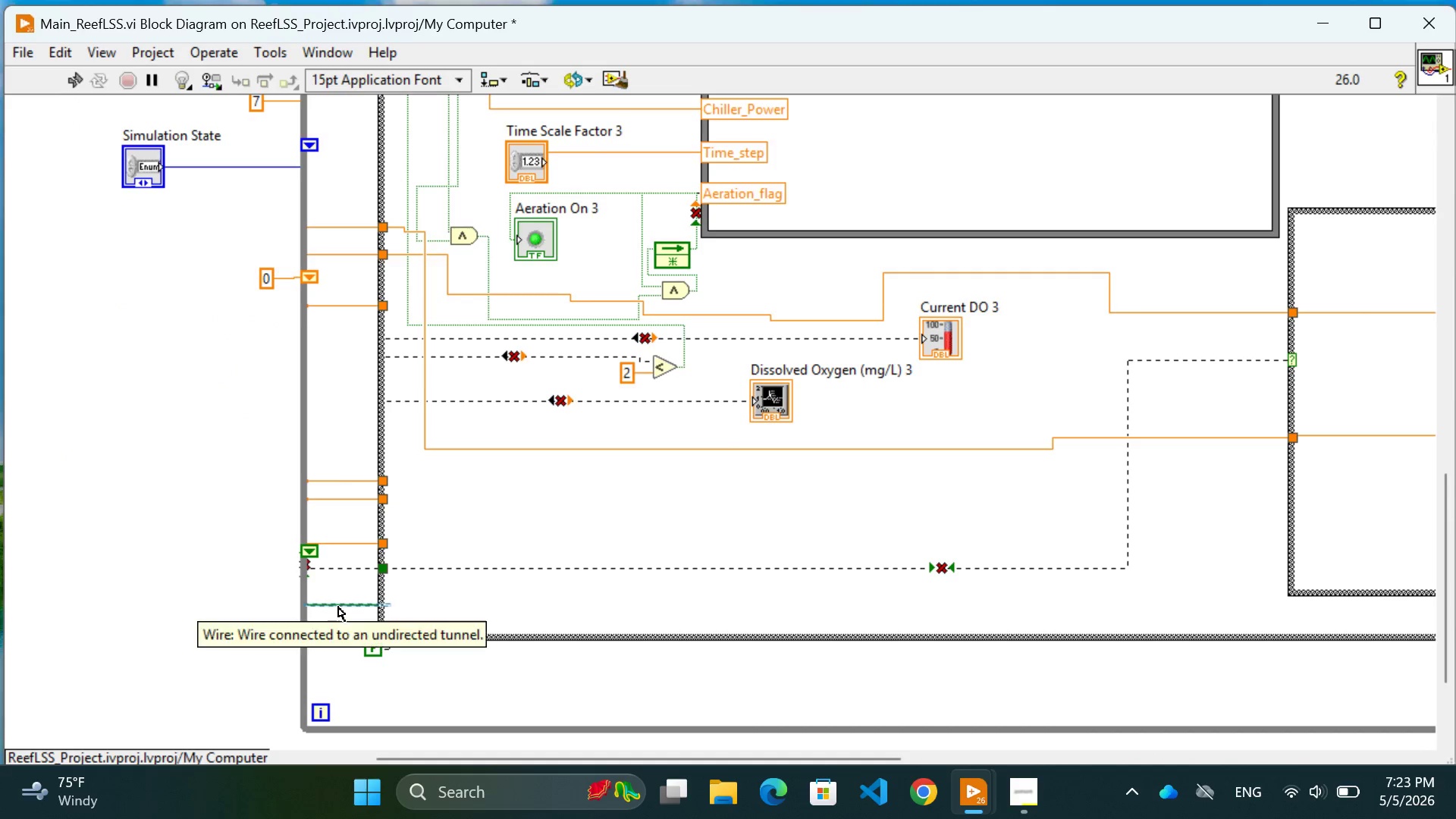 
key(Backspace)
 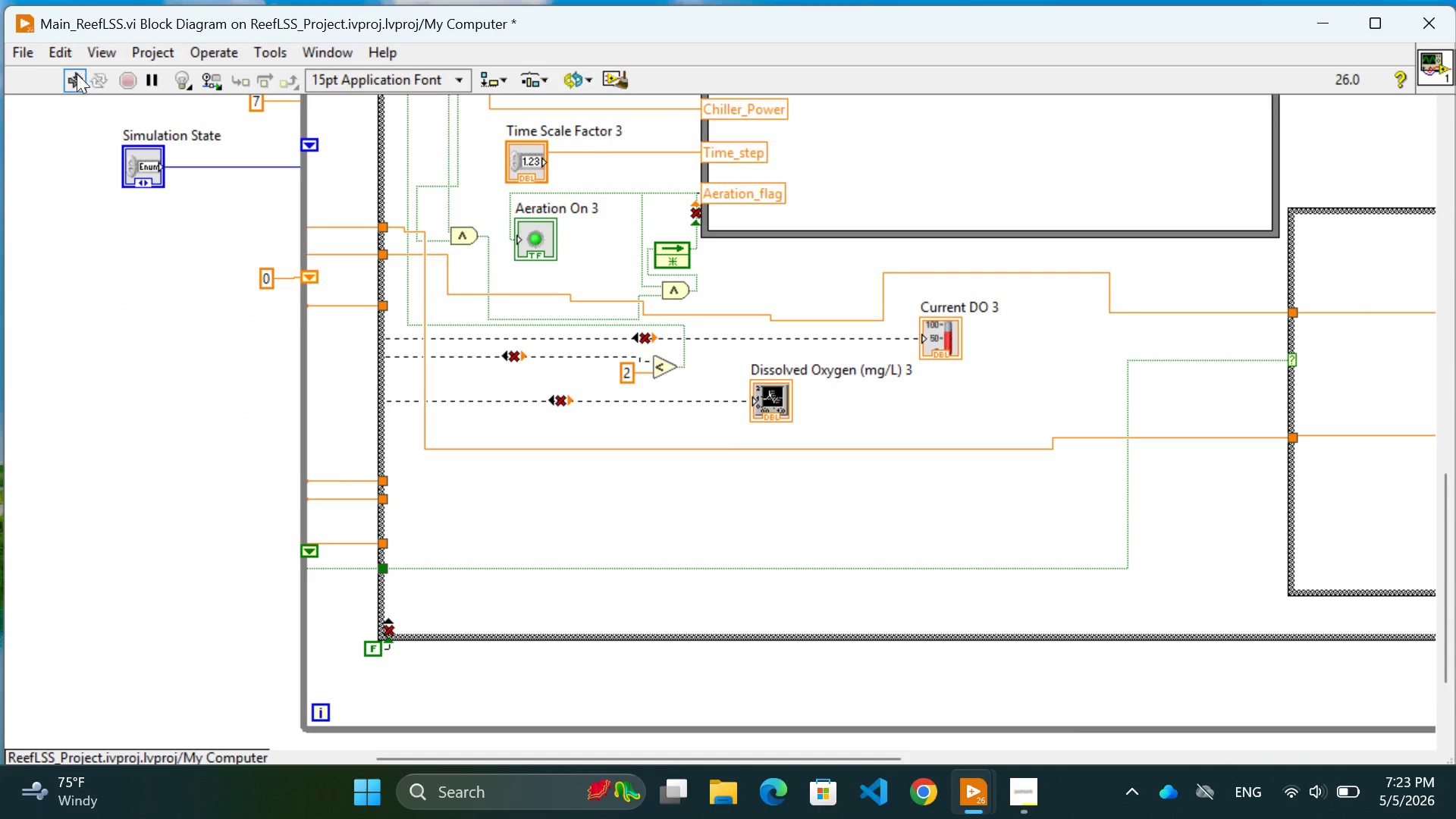 
left_click([71, 79])
 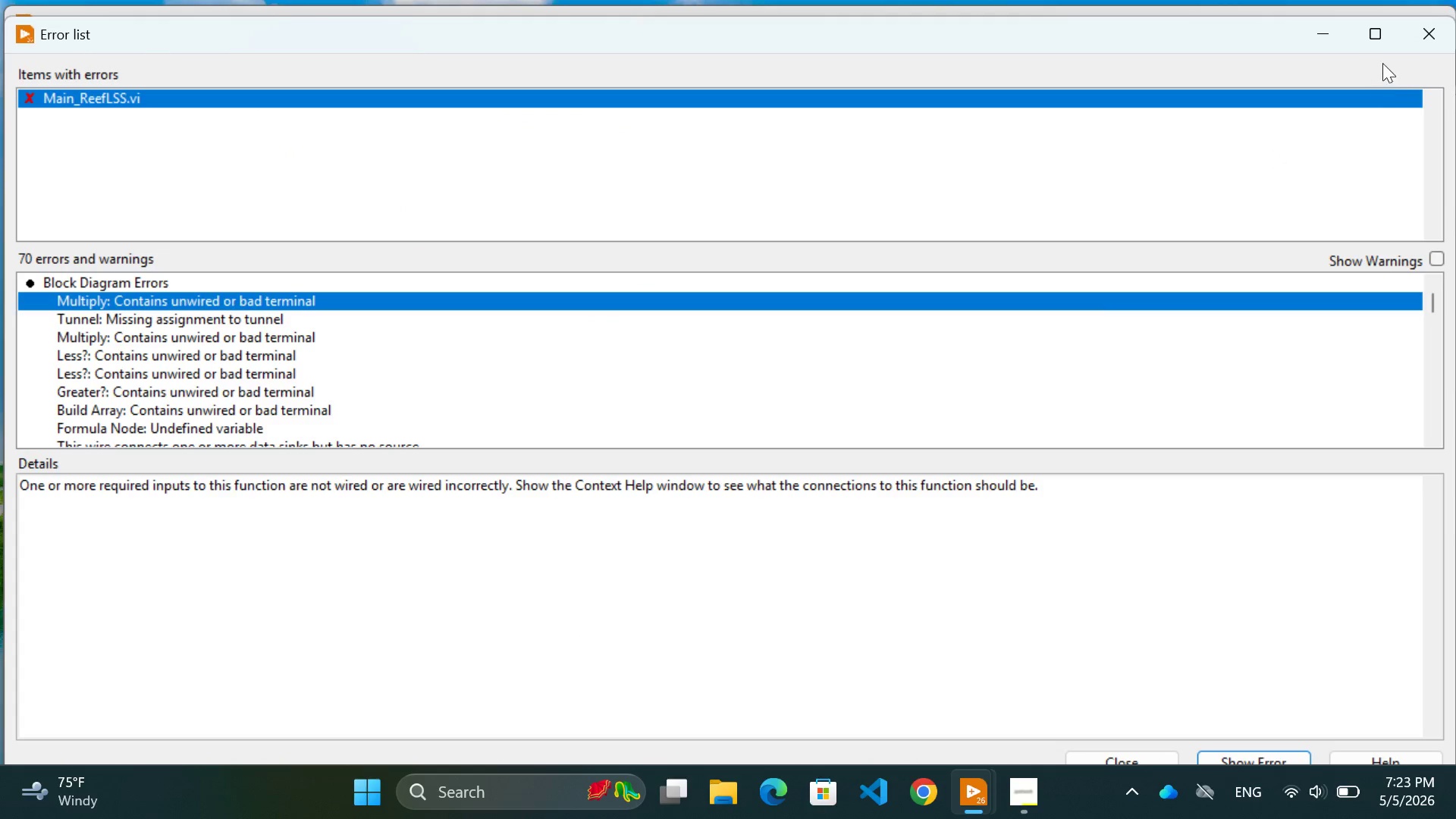 
left_click([1428, 37])
 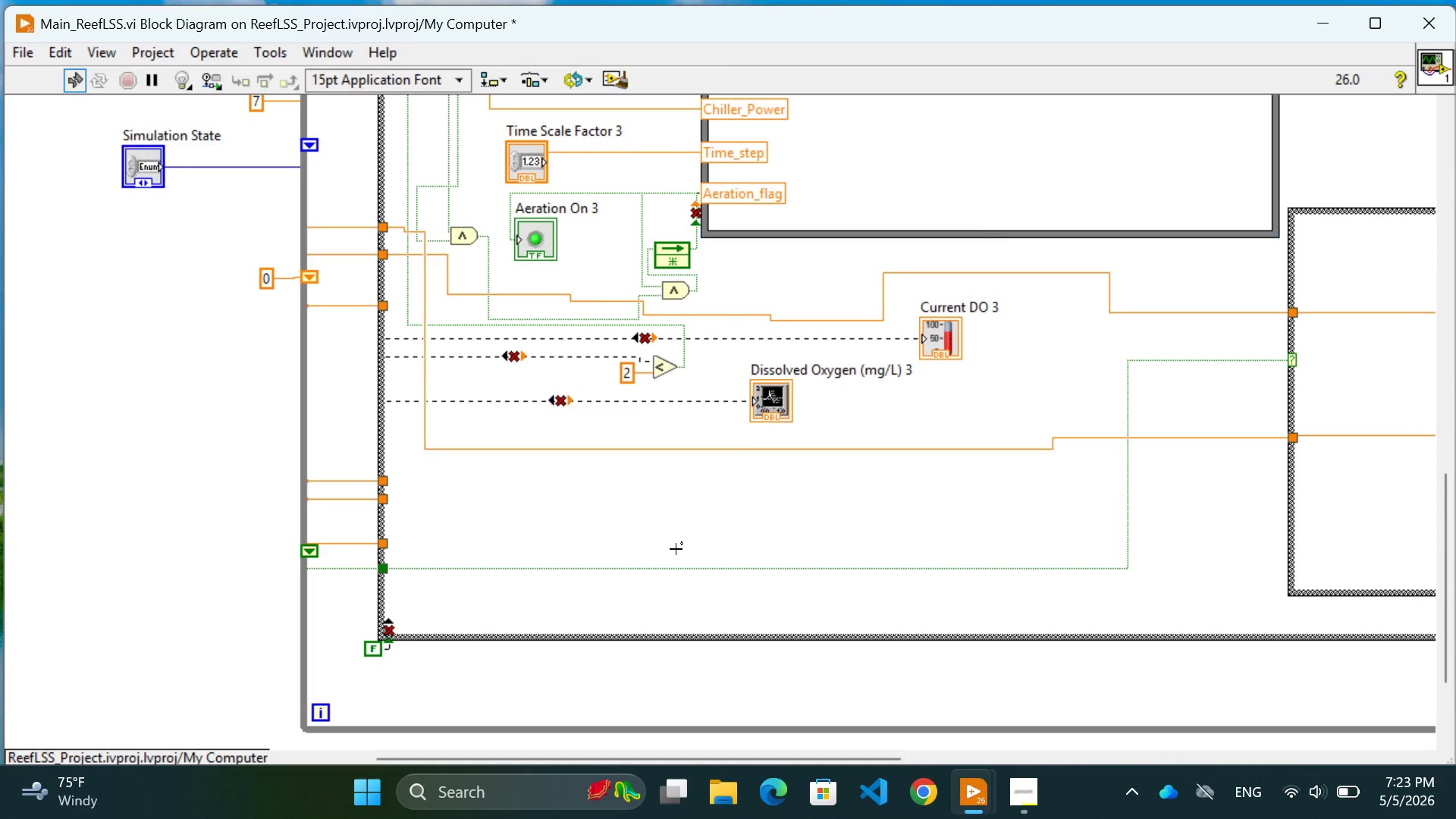 
scroll: coordinate [676, 549], scroll_direction: down, amount: 1.0
 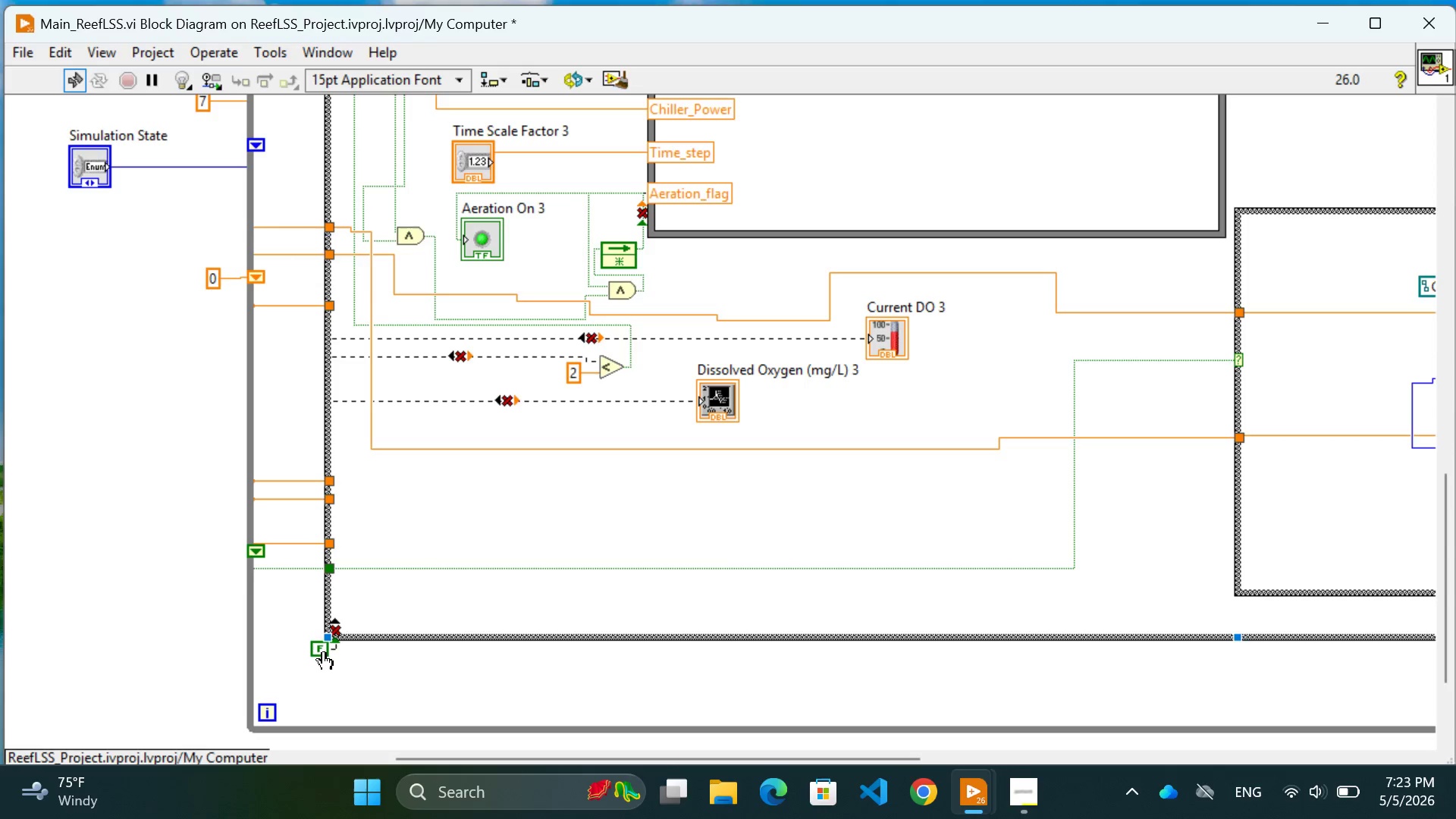 
left_click_drag(start_coordinate=[322, 650], to_coordinate=[300, 663])
 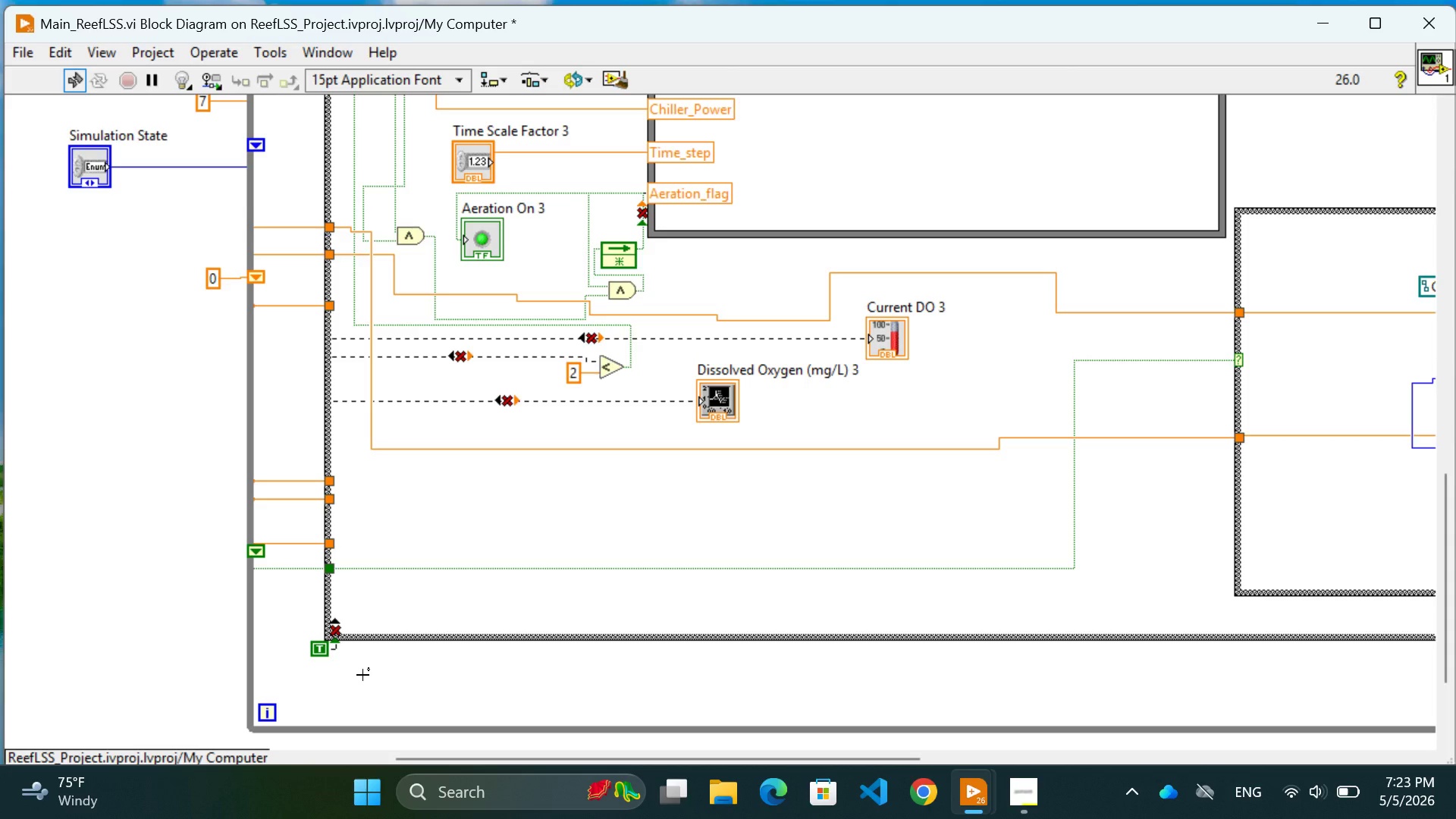 
key(Control+Z)
 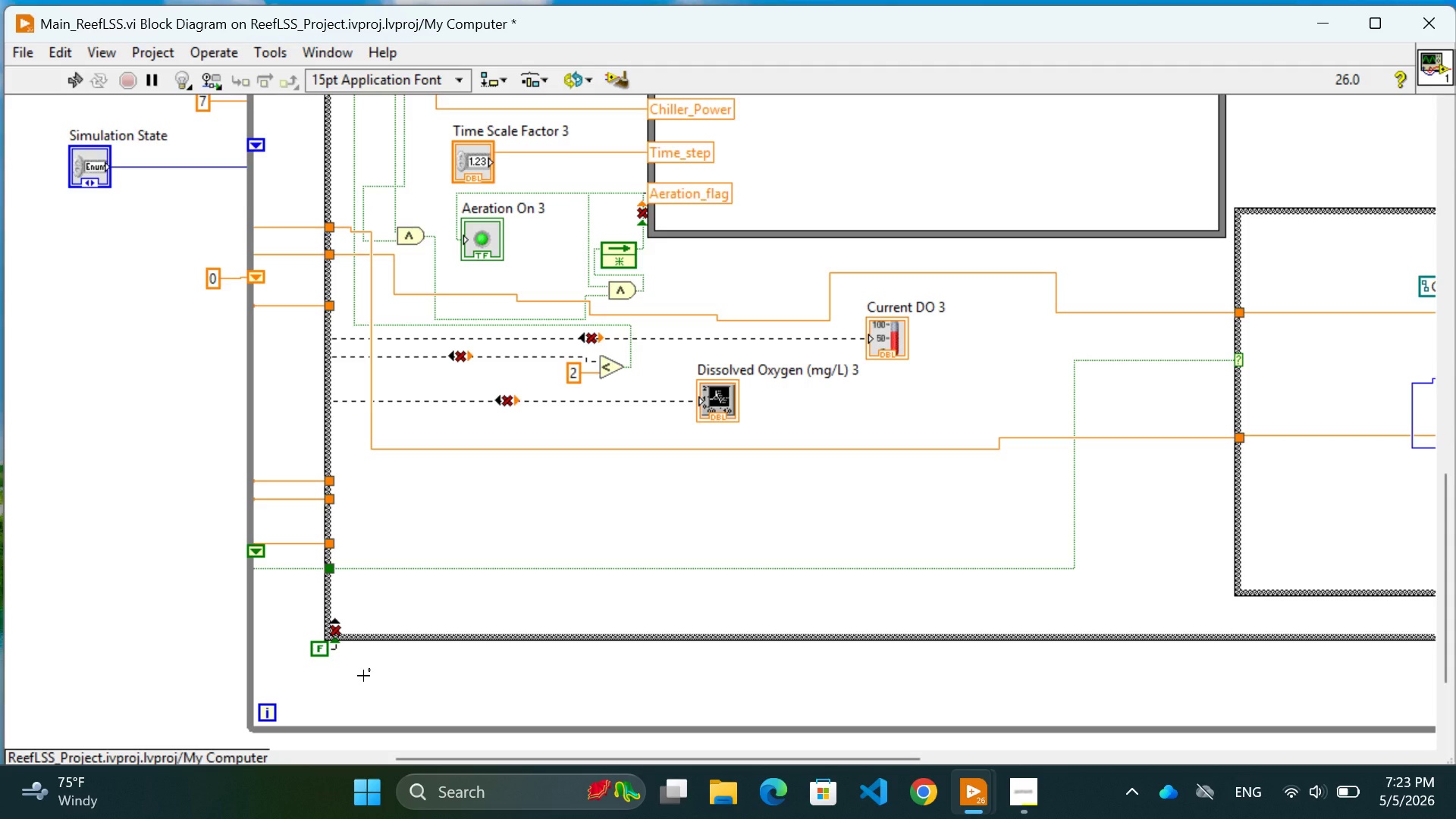 
key(Control+Z)
 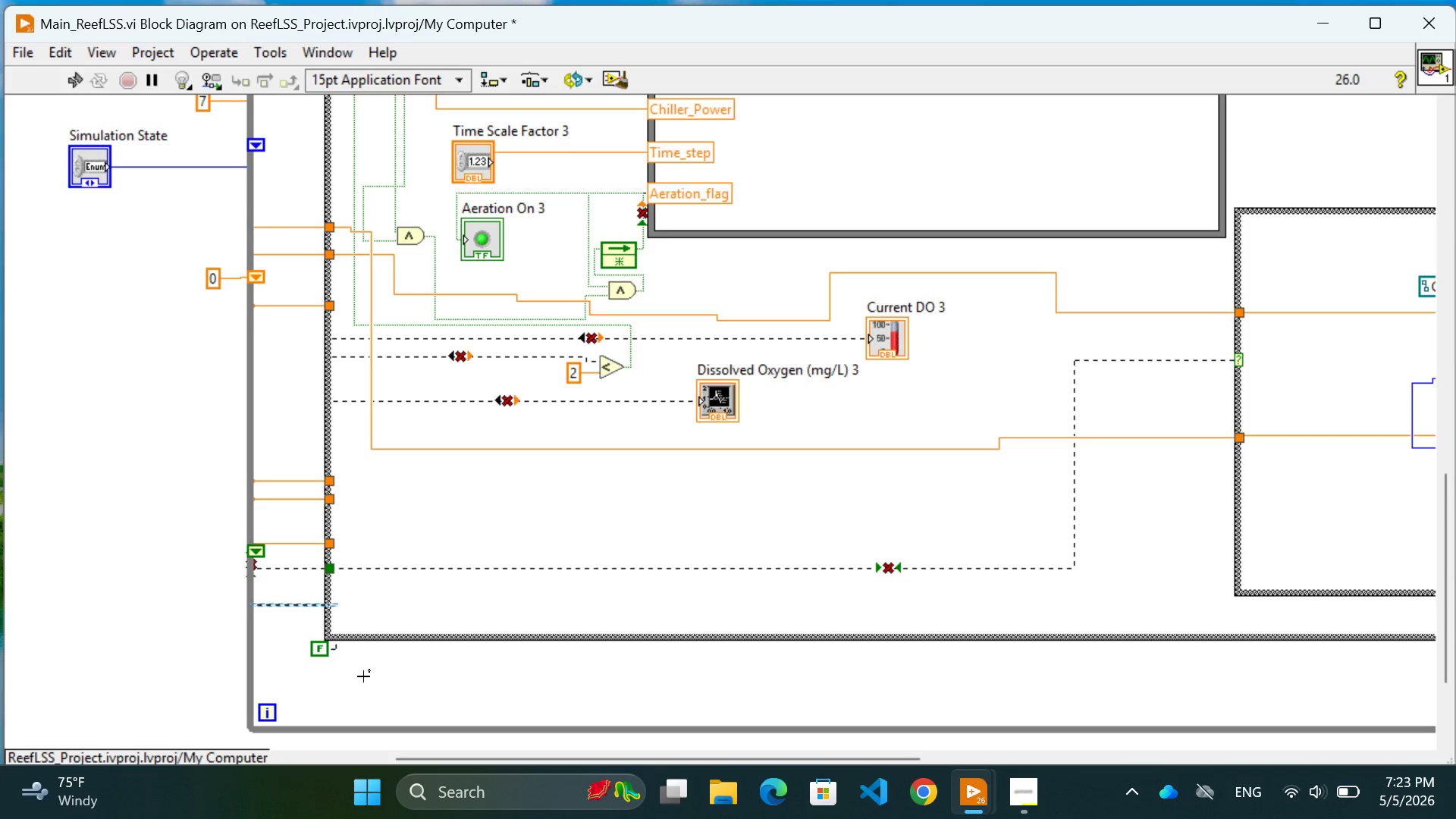 
key(Control+Z)
 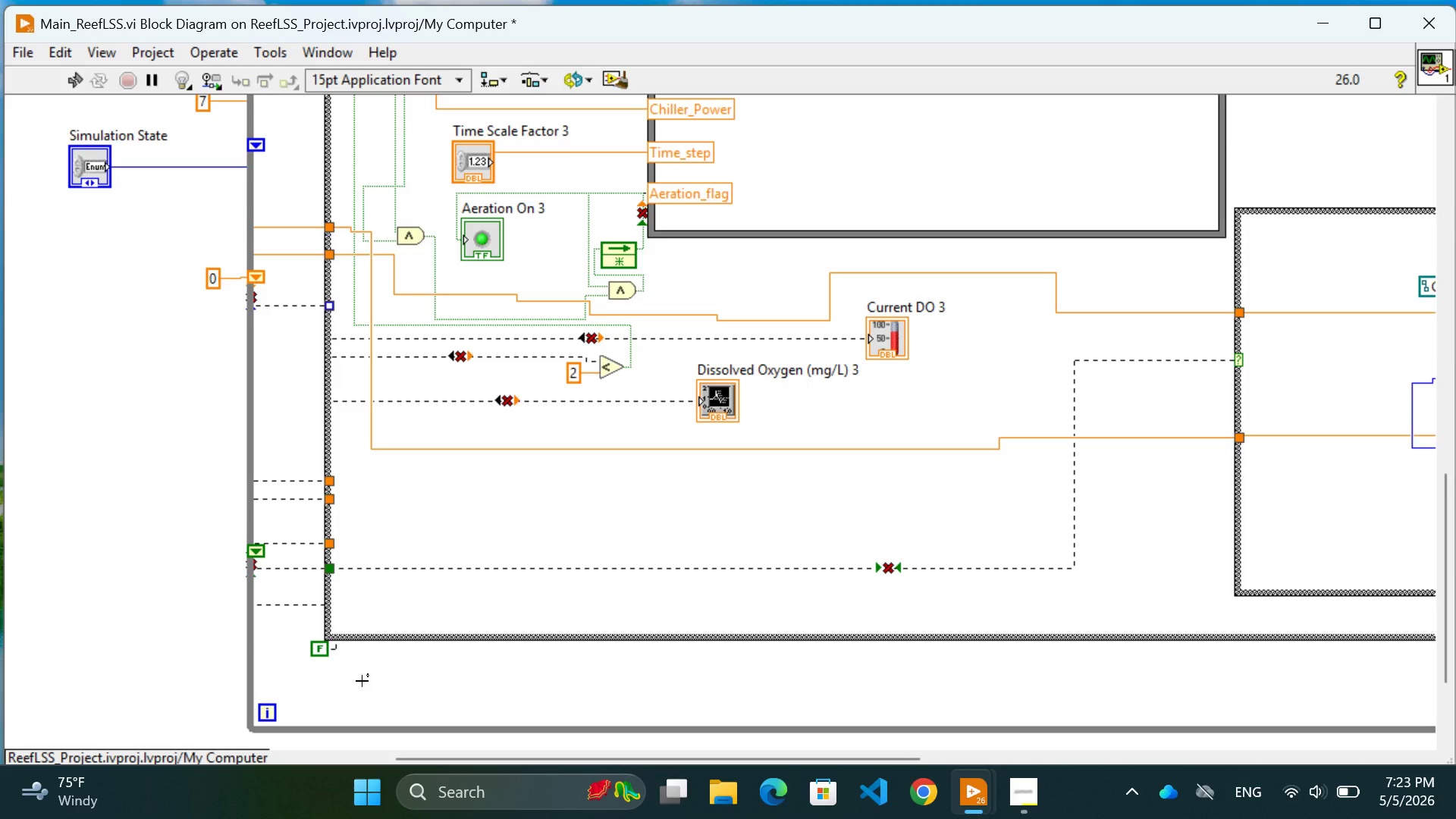 
scroll: coordinate [362, 681], scroll_direction: down, amount: 27.0
 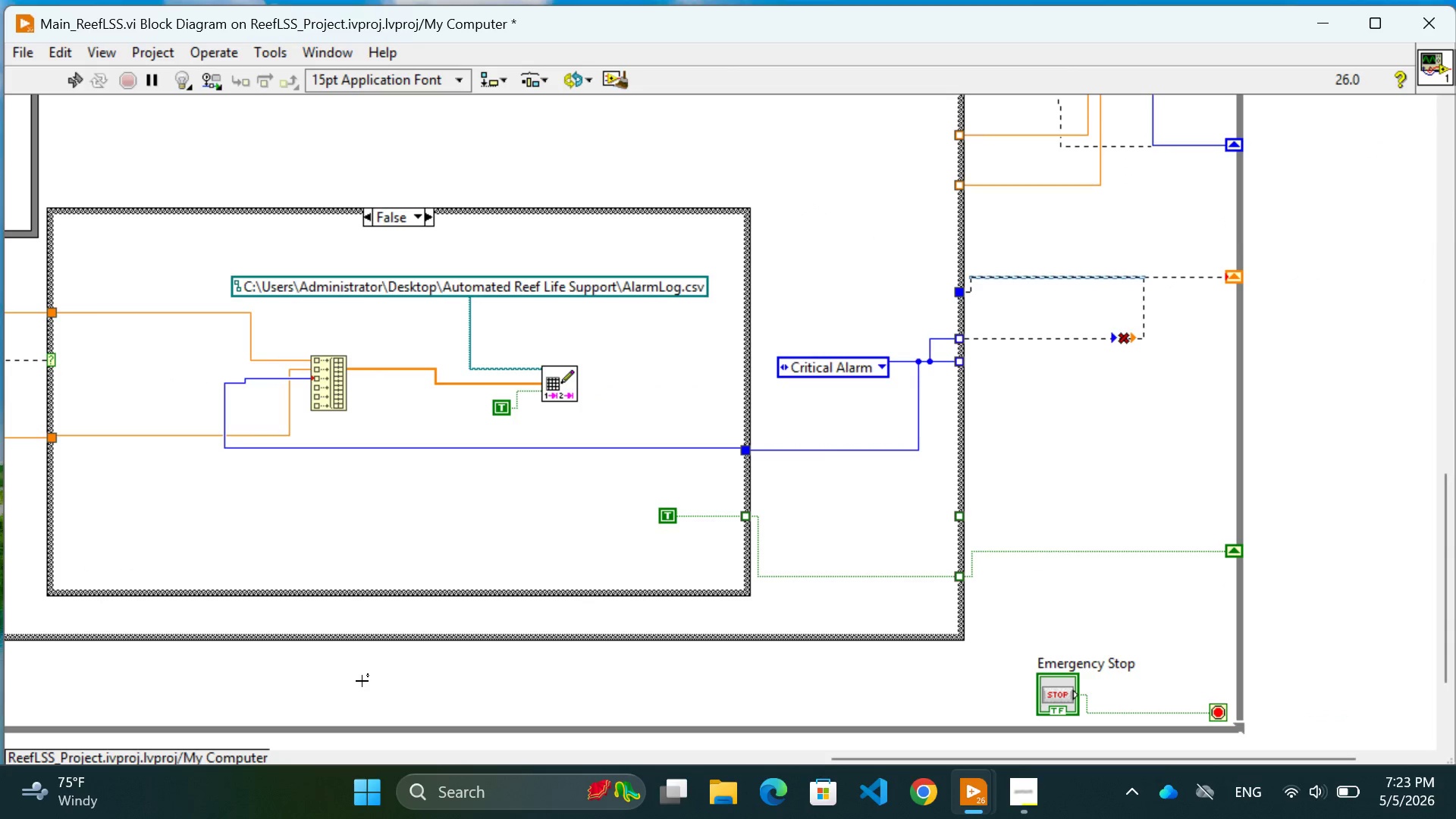 
key(Backspace)
 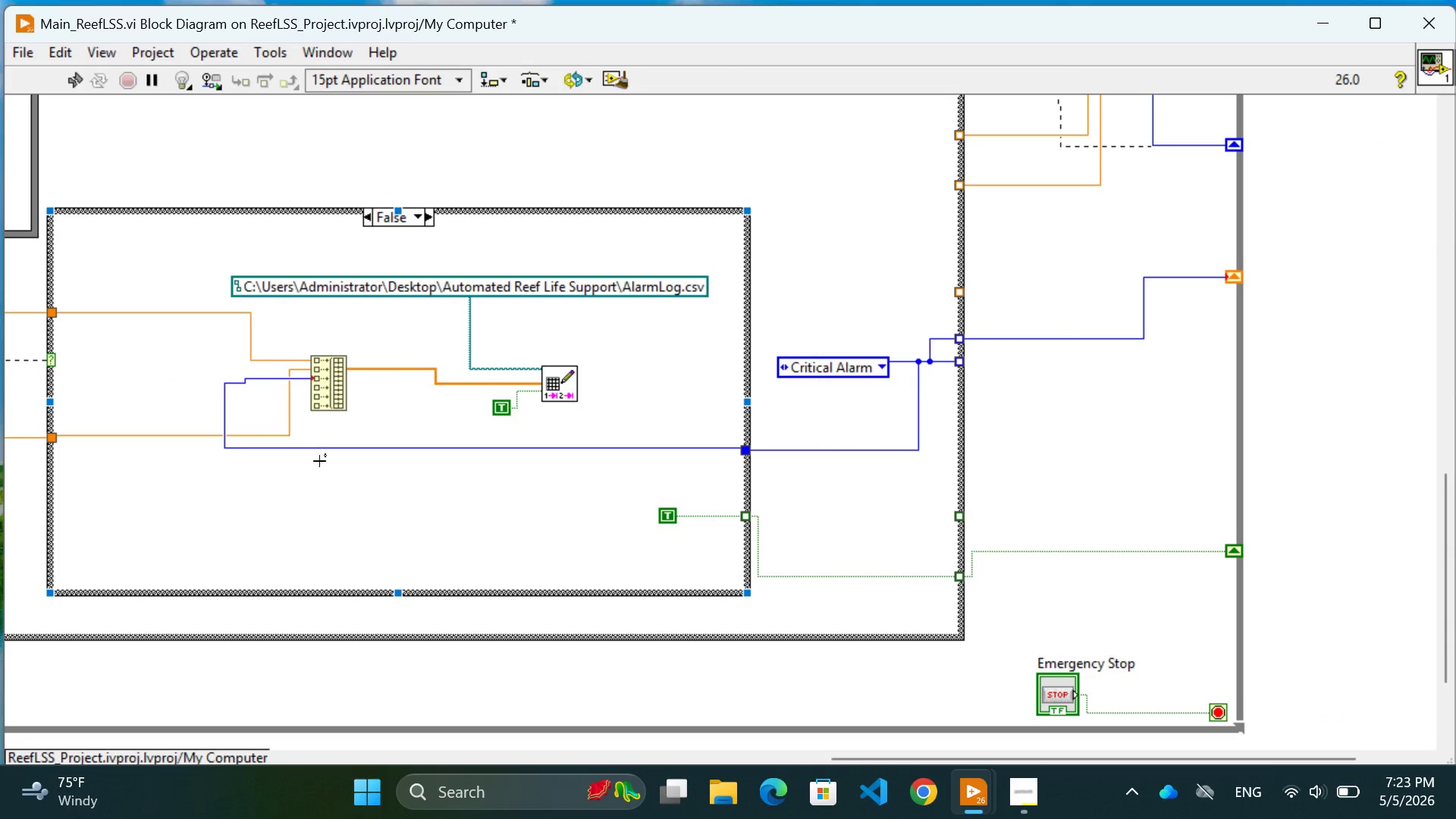 
scroll: coordinate [491, 486], scroll_direction: up, amount: 36.0
 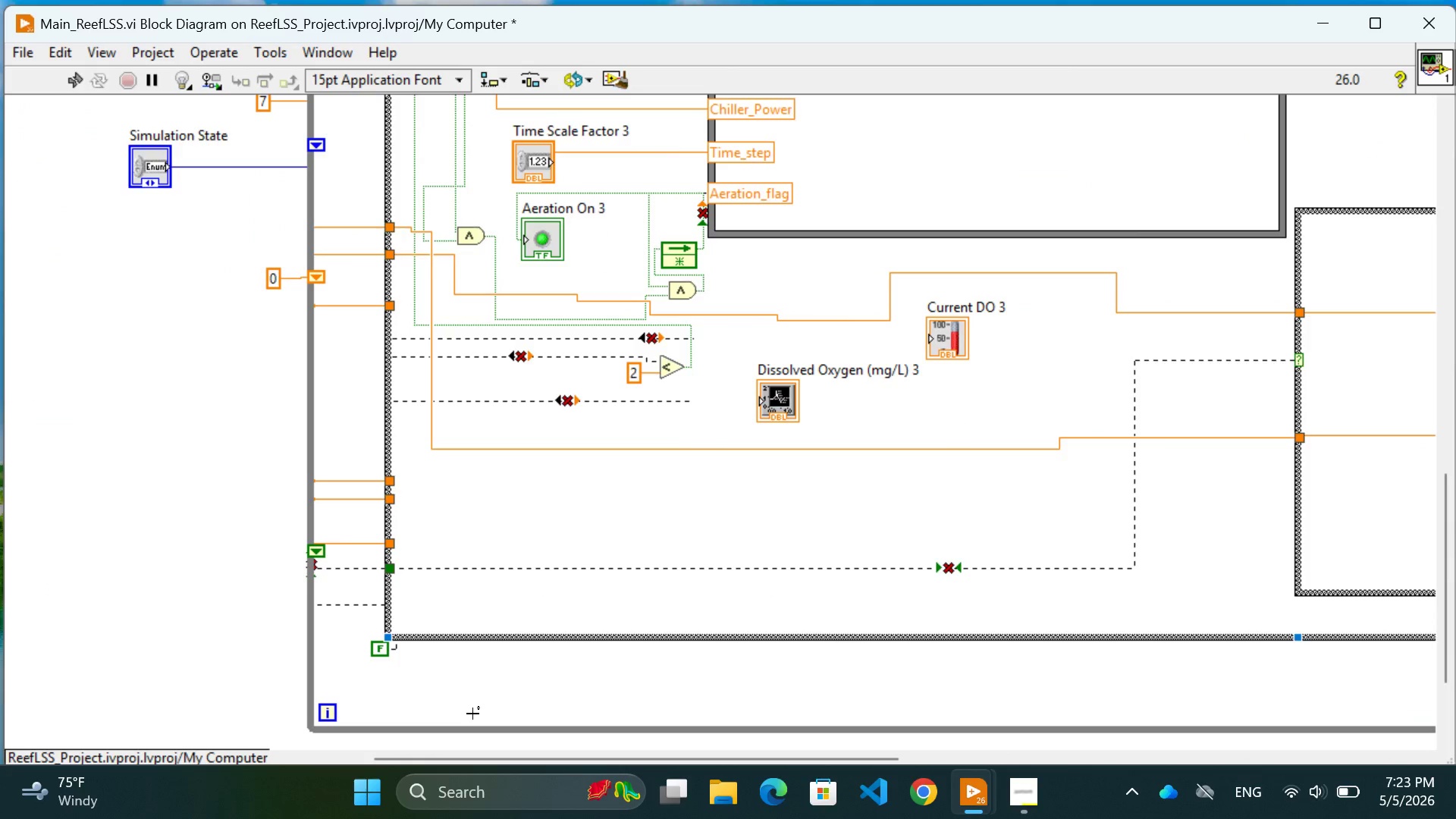 
left_click([470, 714])
 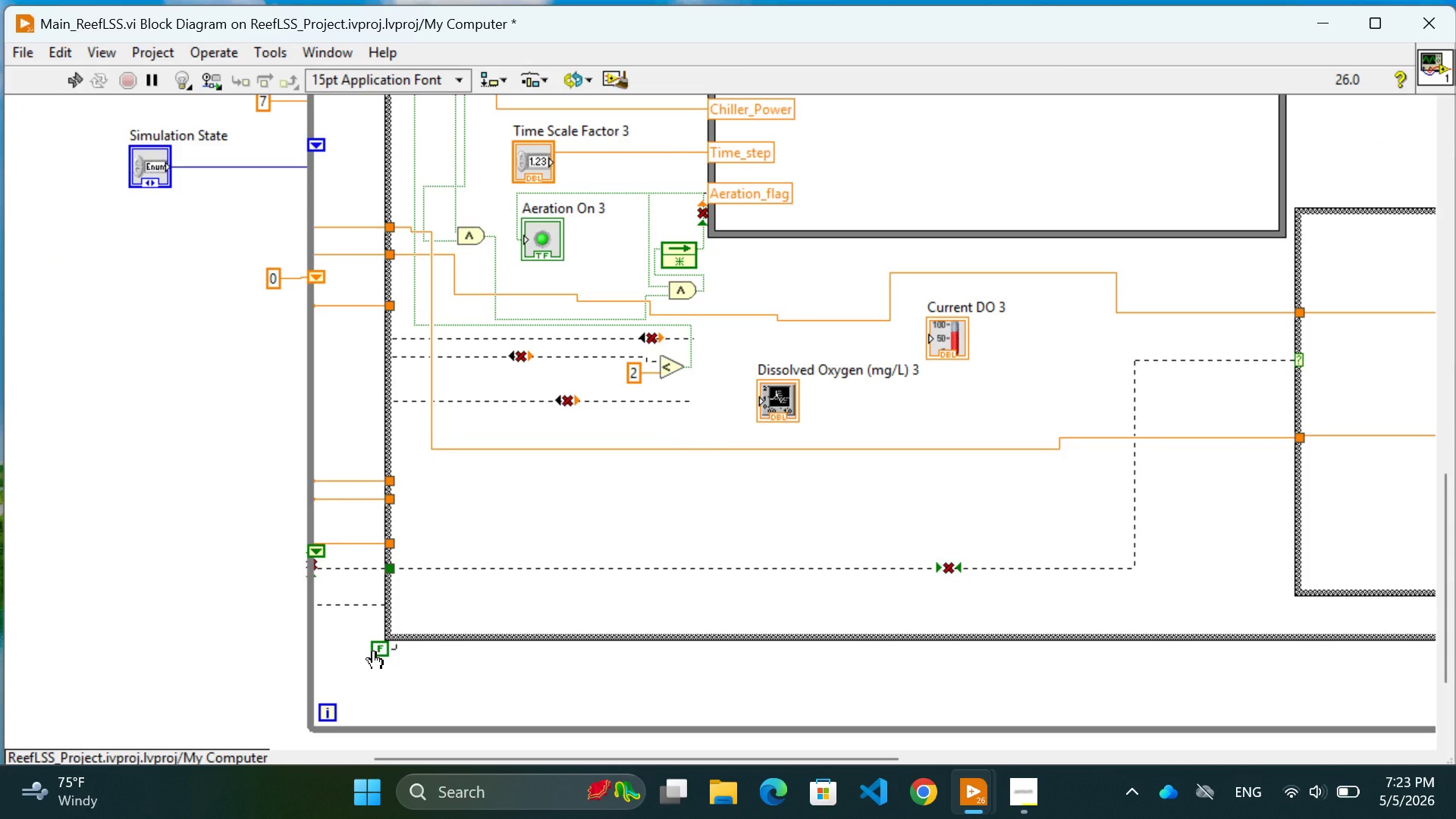 
left_click_drag(start_coordinate=[374, 654], to_coordinate=[348, 668])
 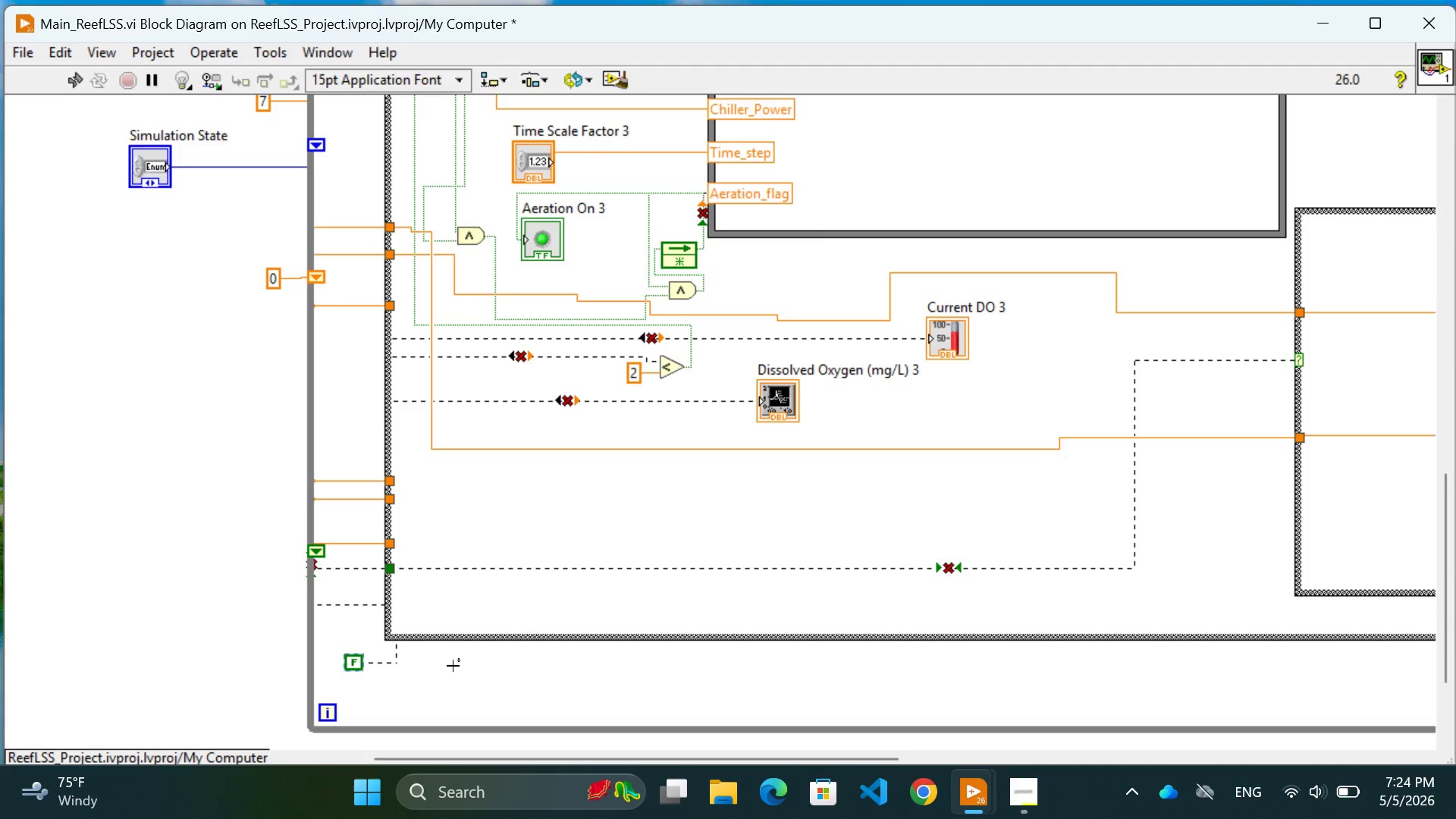 
left_click([453, 666])
 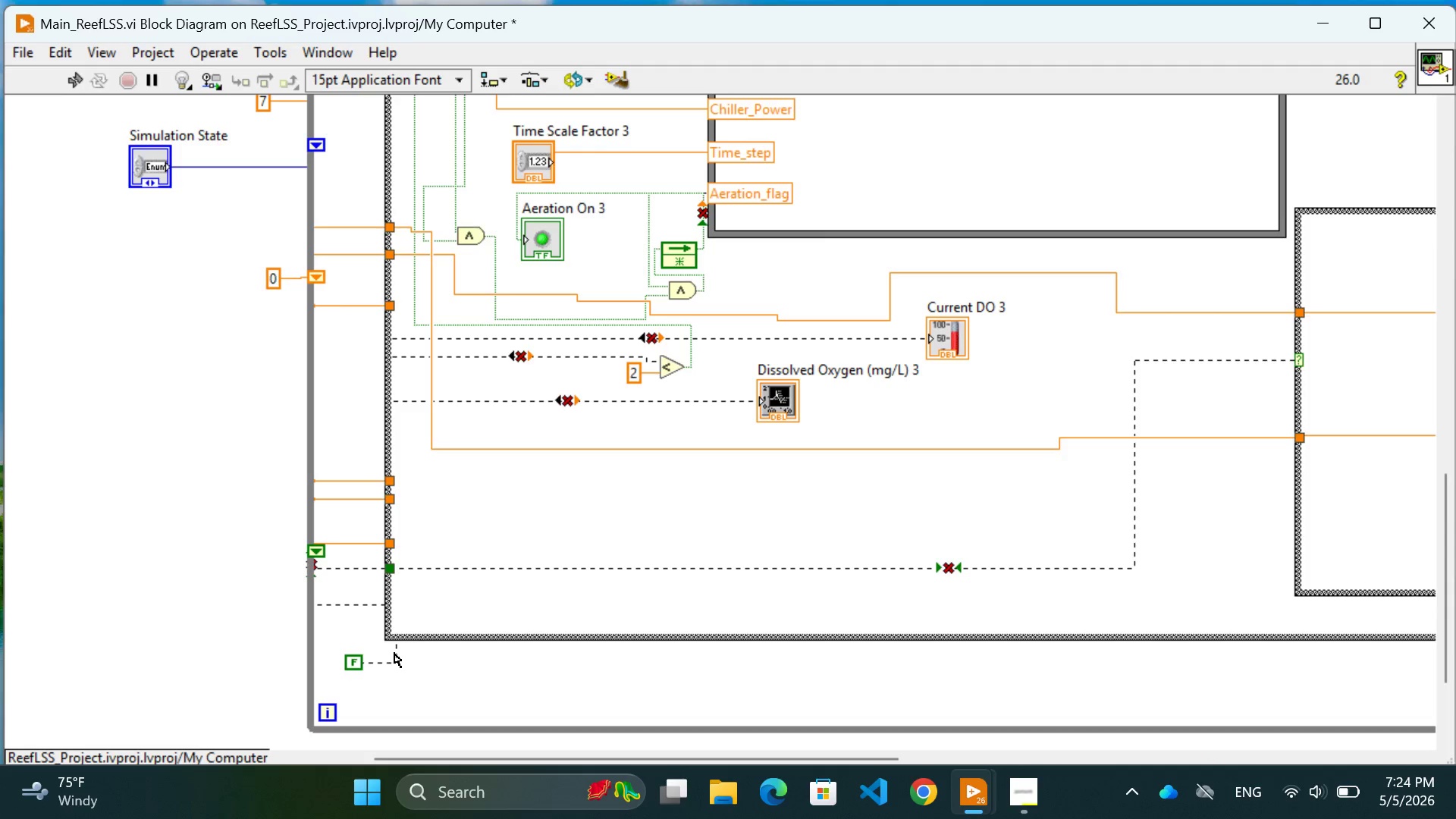 
left_click_drag(start_coordinate=[394, 653], to_coordinate=[377, 652])
 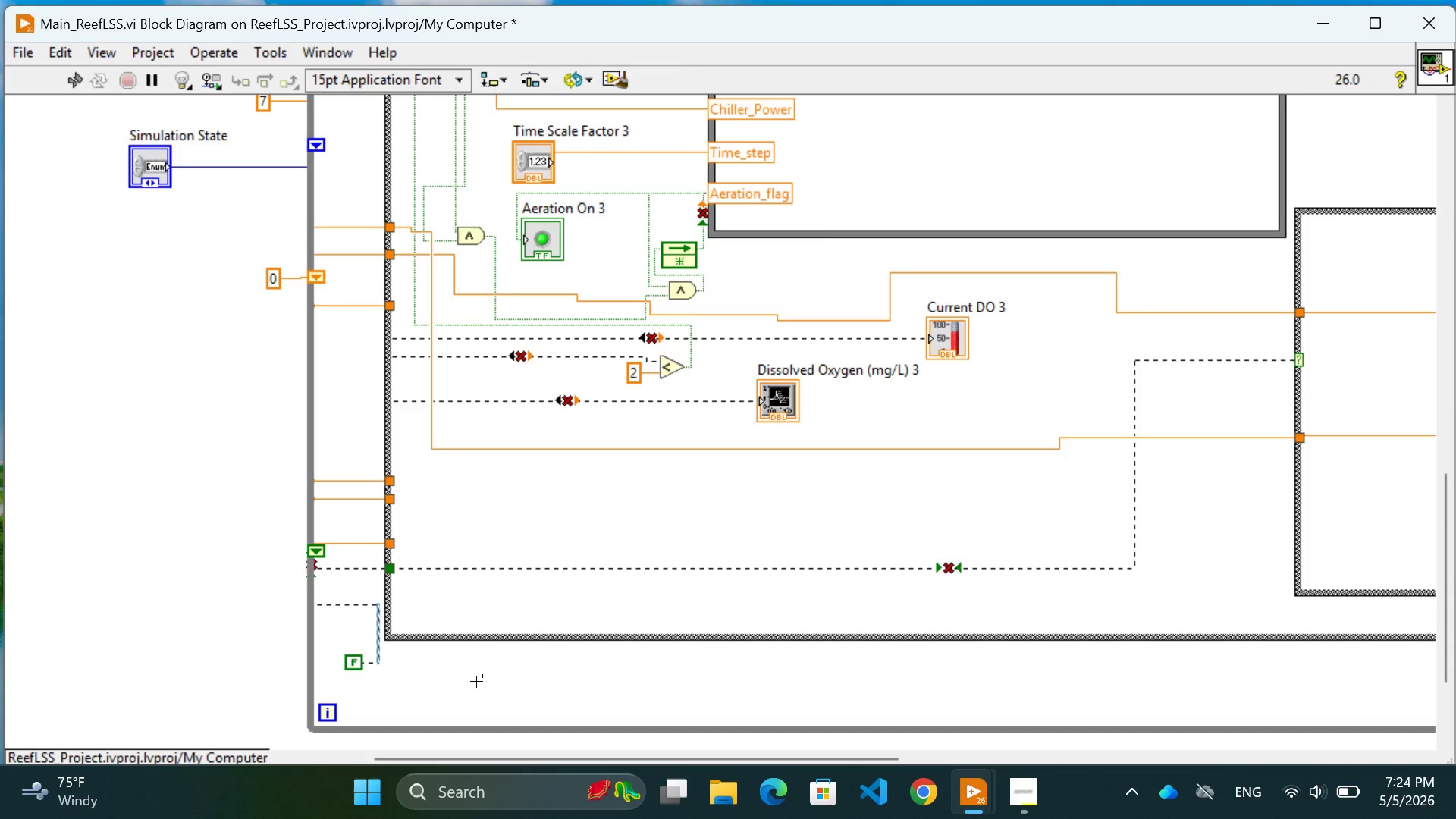 
left_click([476, 682])
 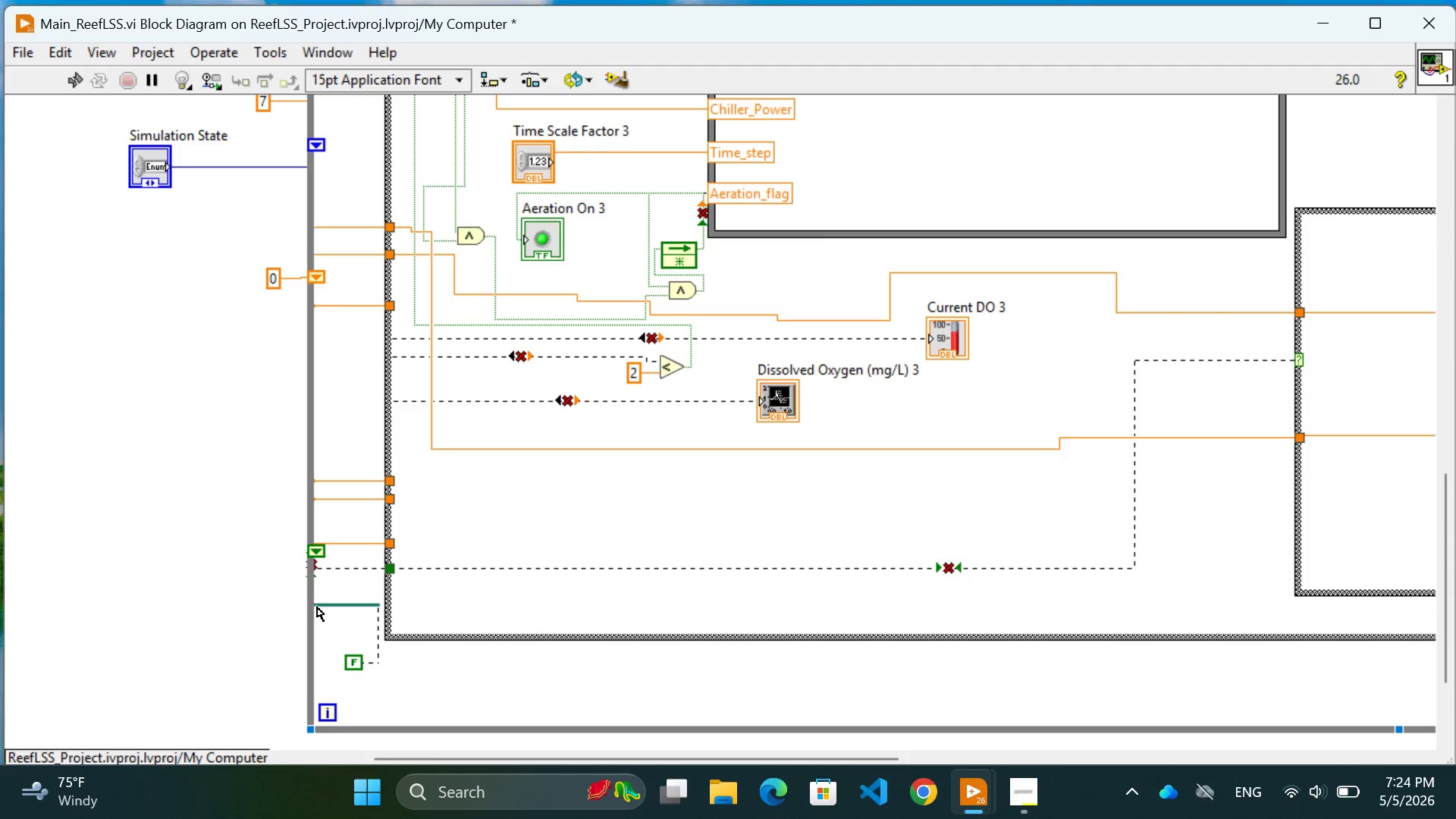 
left_click_drag(start_coordinate=[317, 607], to_coordinate=[325, 604])
 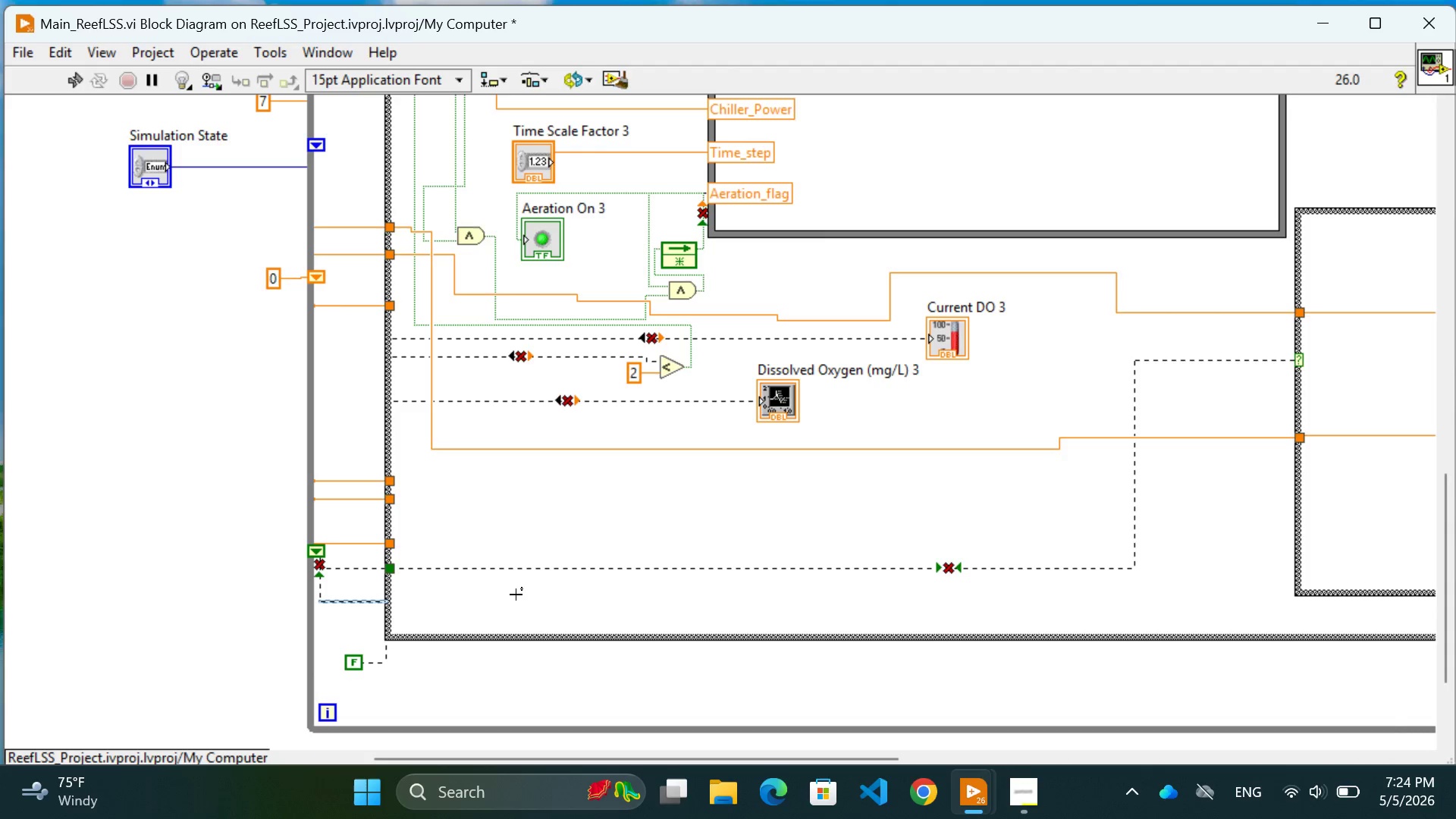 
left_click([516, 595])
 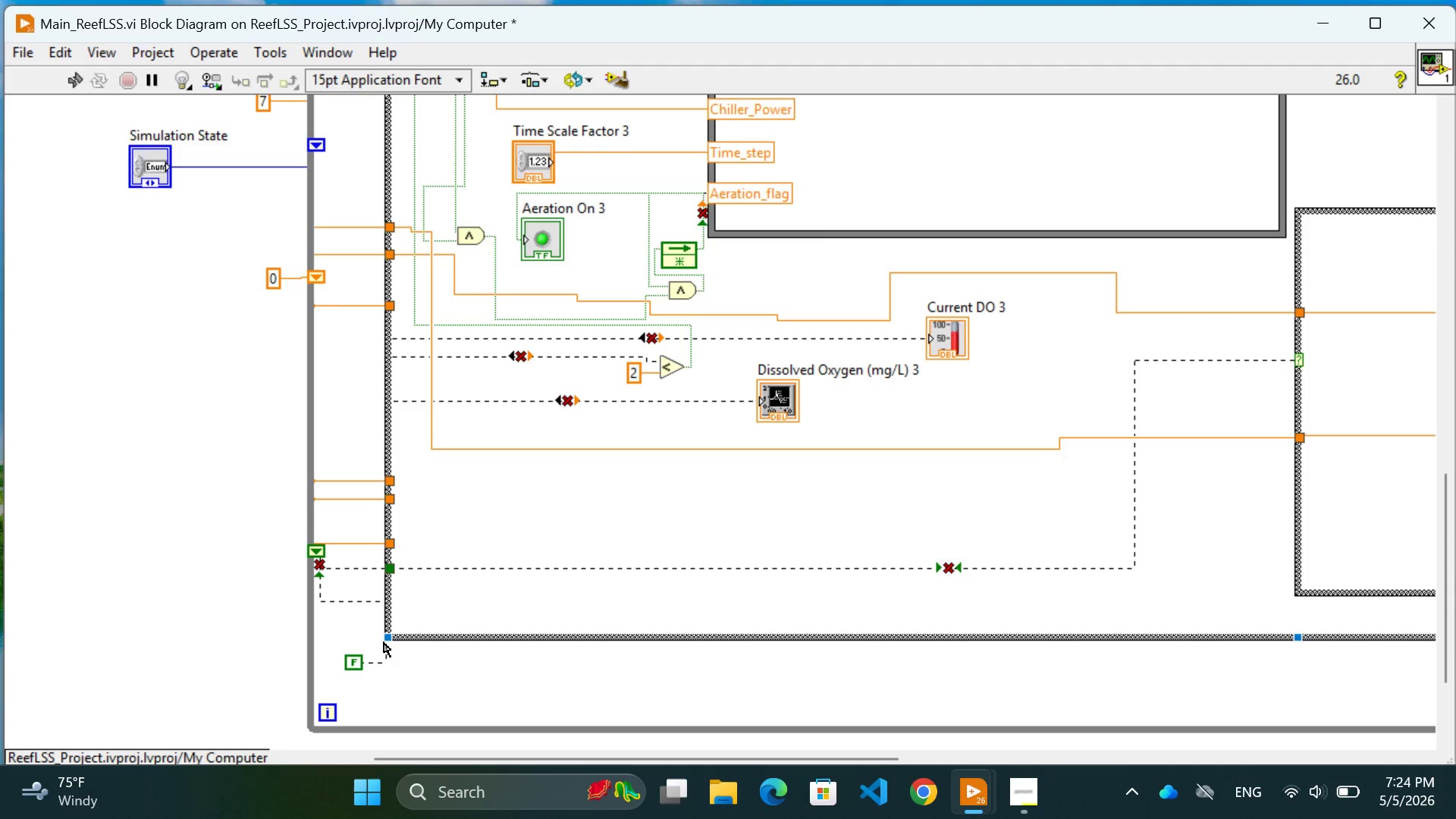 
wait(5.89)
 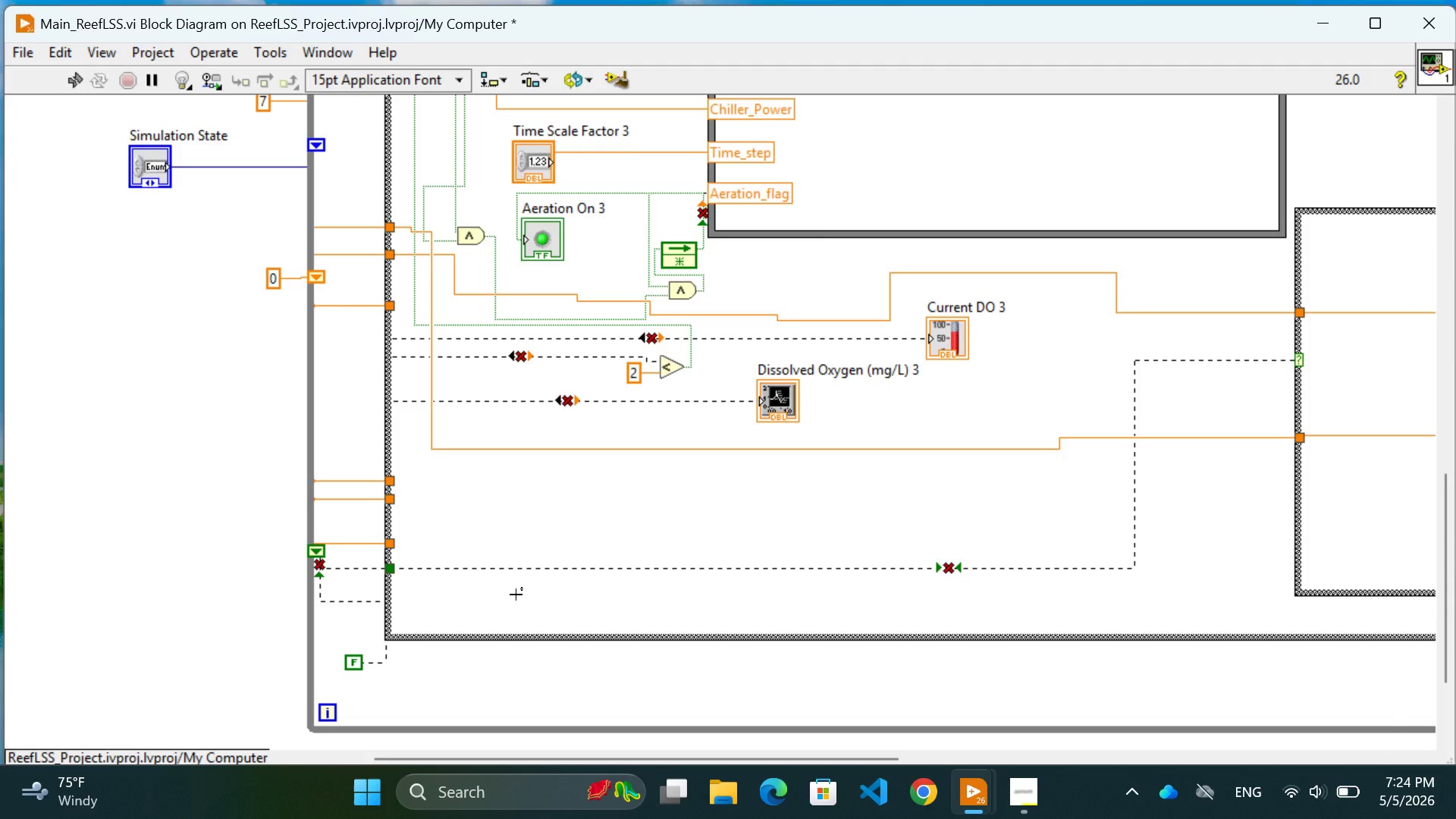 
left_click_drag(start_coordinate=[386, 652], to_coordinate=[375, 653])
 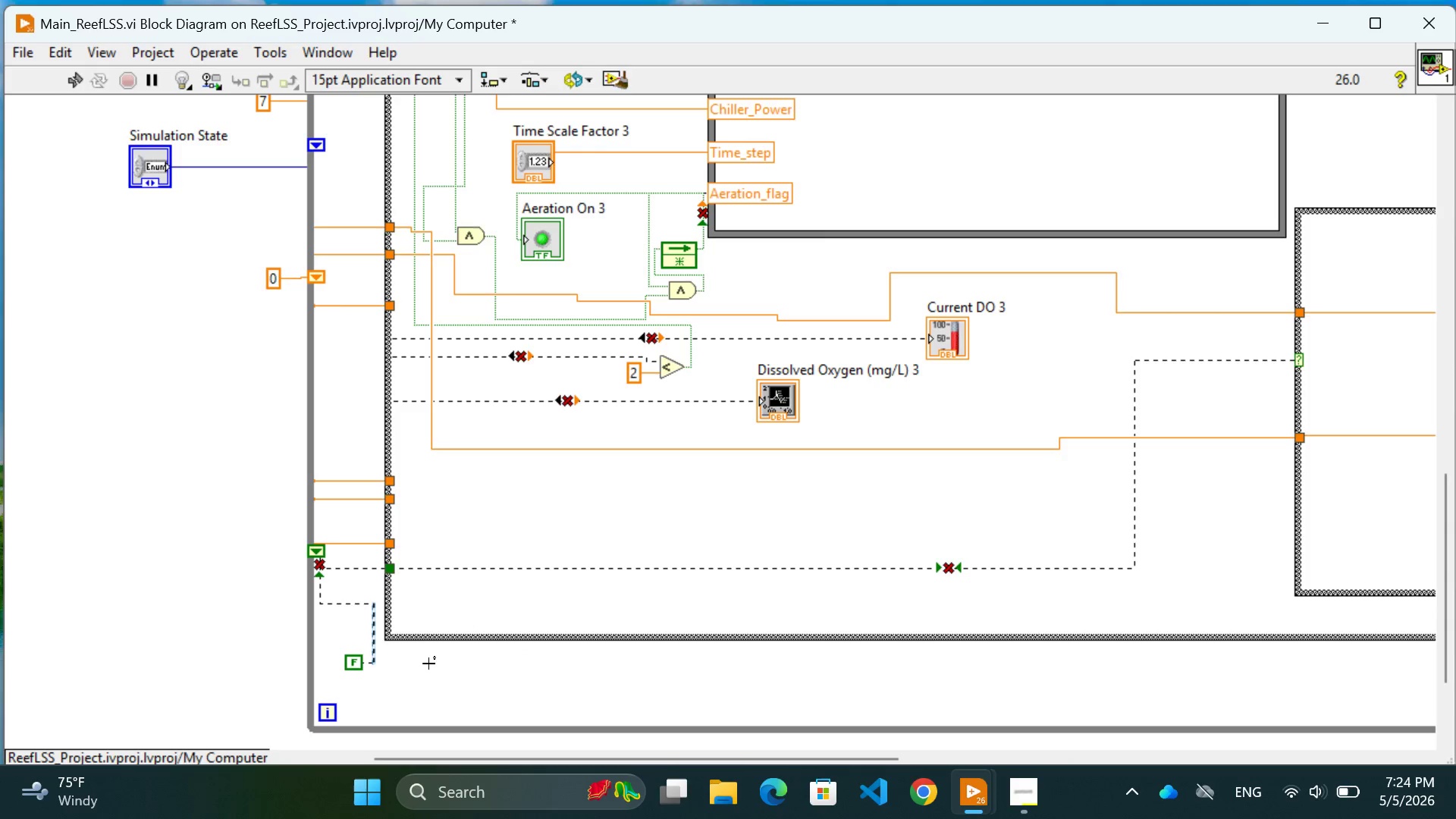 
left_click([428, 664])
 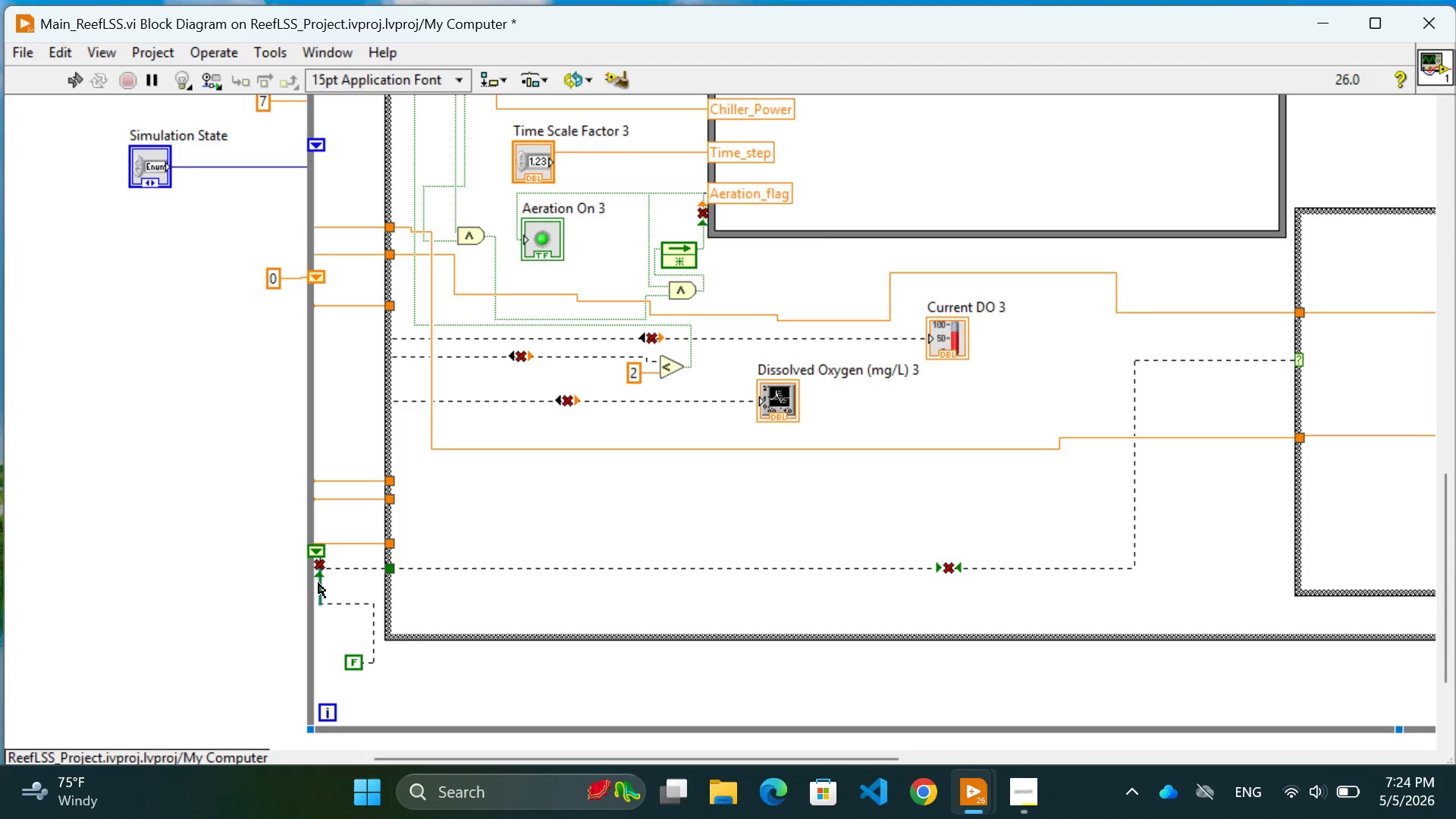 
left_click_drag(start_coordinate=[318, 583], to_coordinate=[325, 585])
 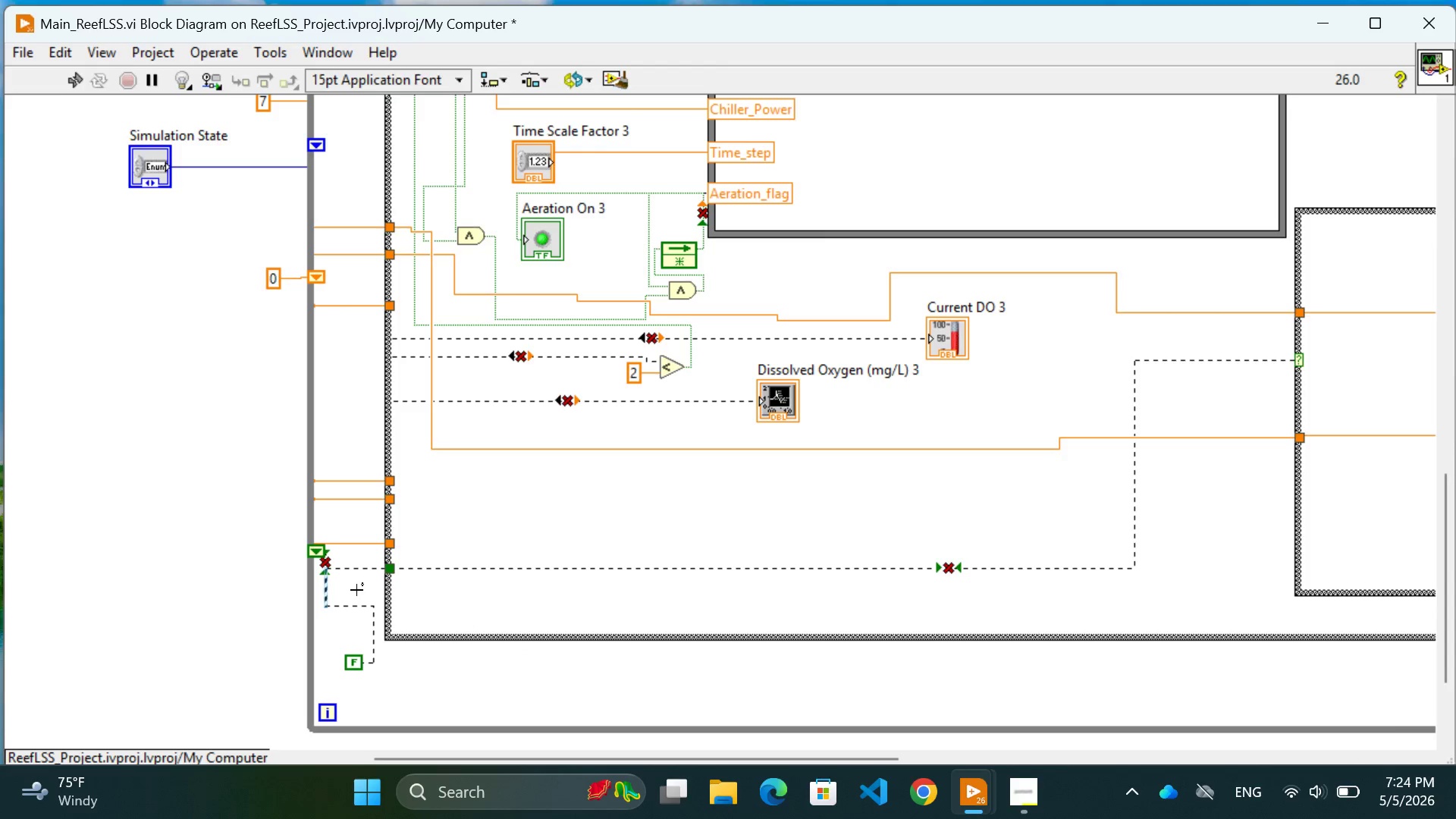 
left_click([356, 590])
 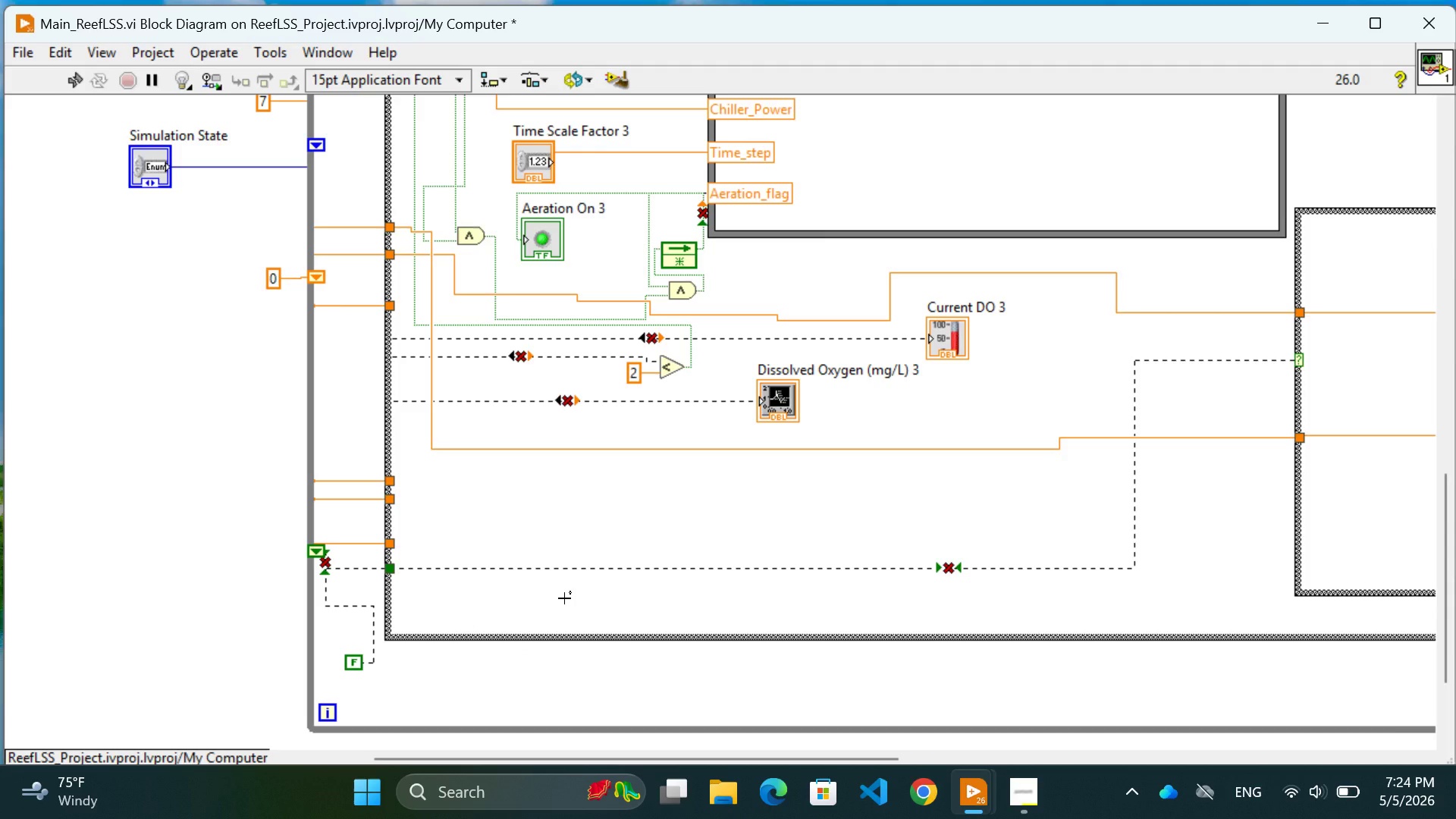 
scroll: coordinate [565, 598], scroll_direction: down, amount: 42.0
 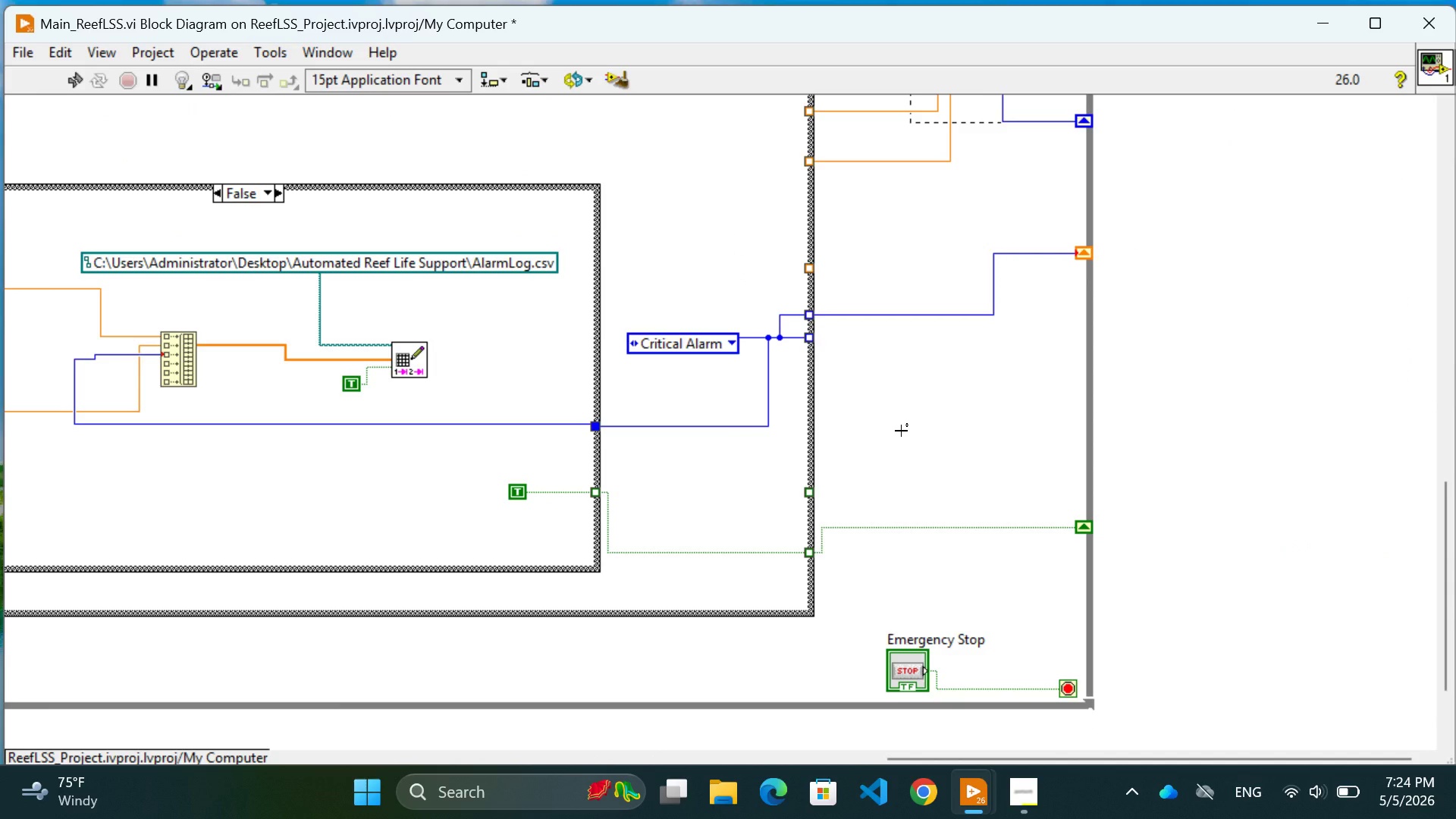 
scroll: coordinate [901, 431], scroll_direction: none, amount: 0.0
 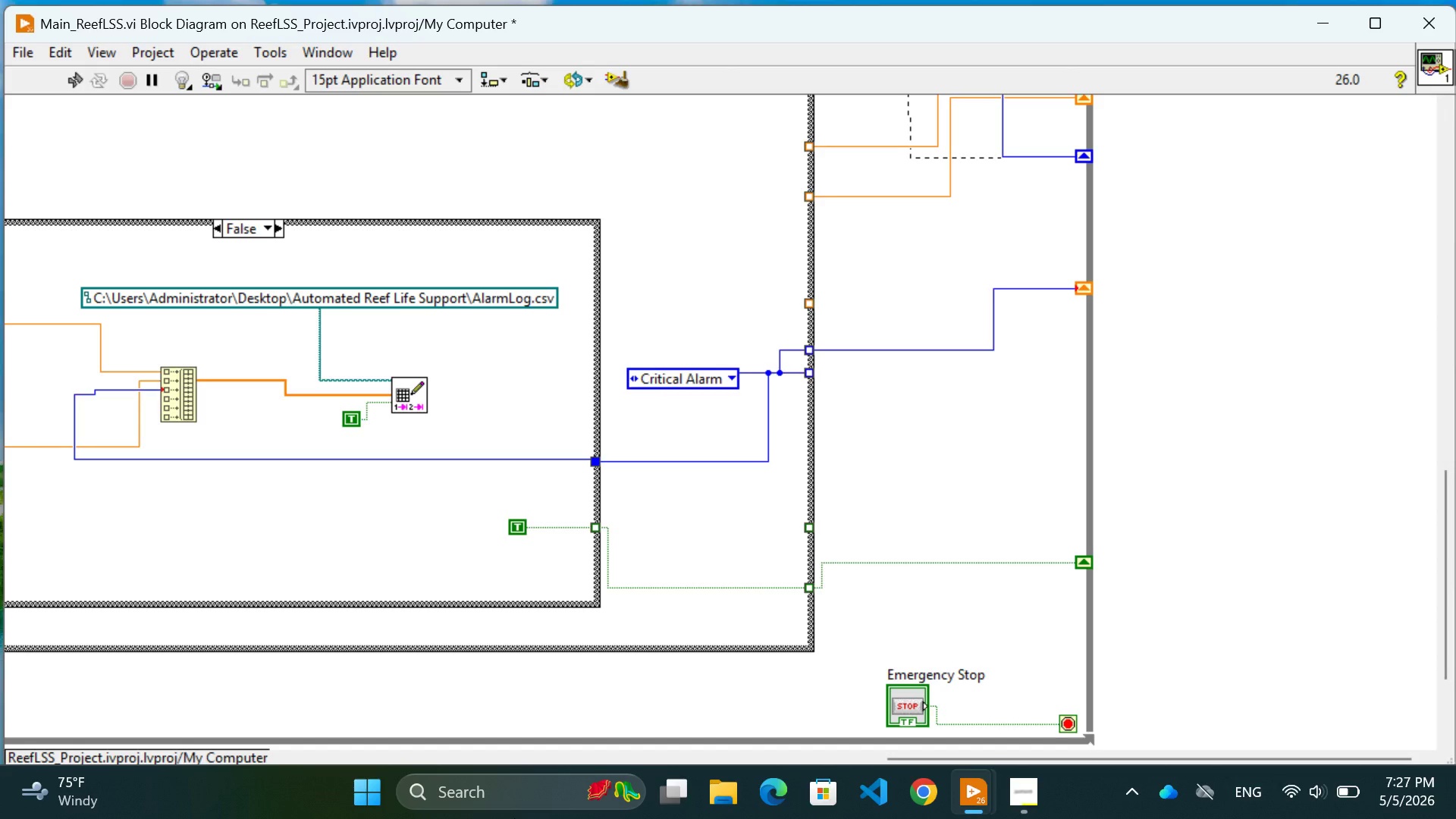 
wait(178.5)
 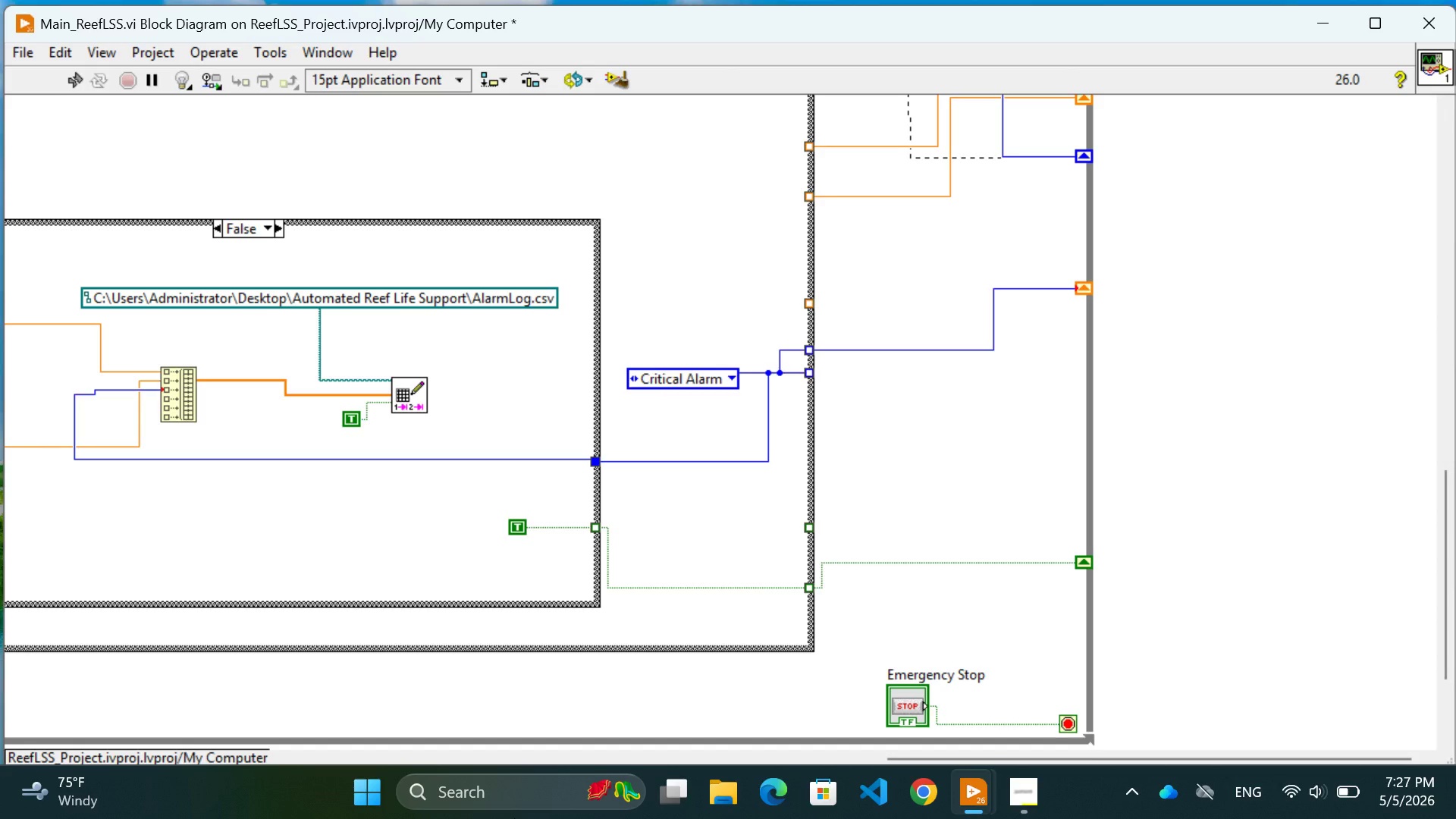 
left_click([737, 191])
 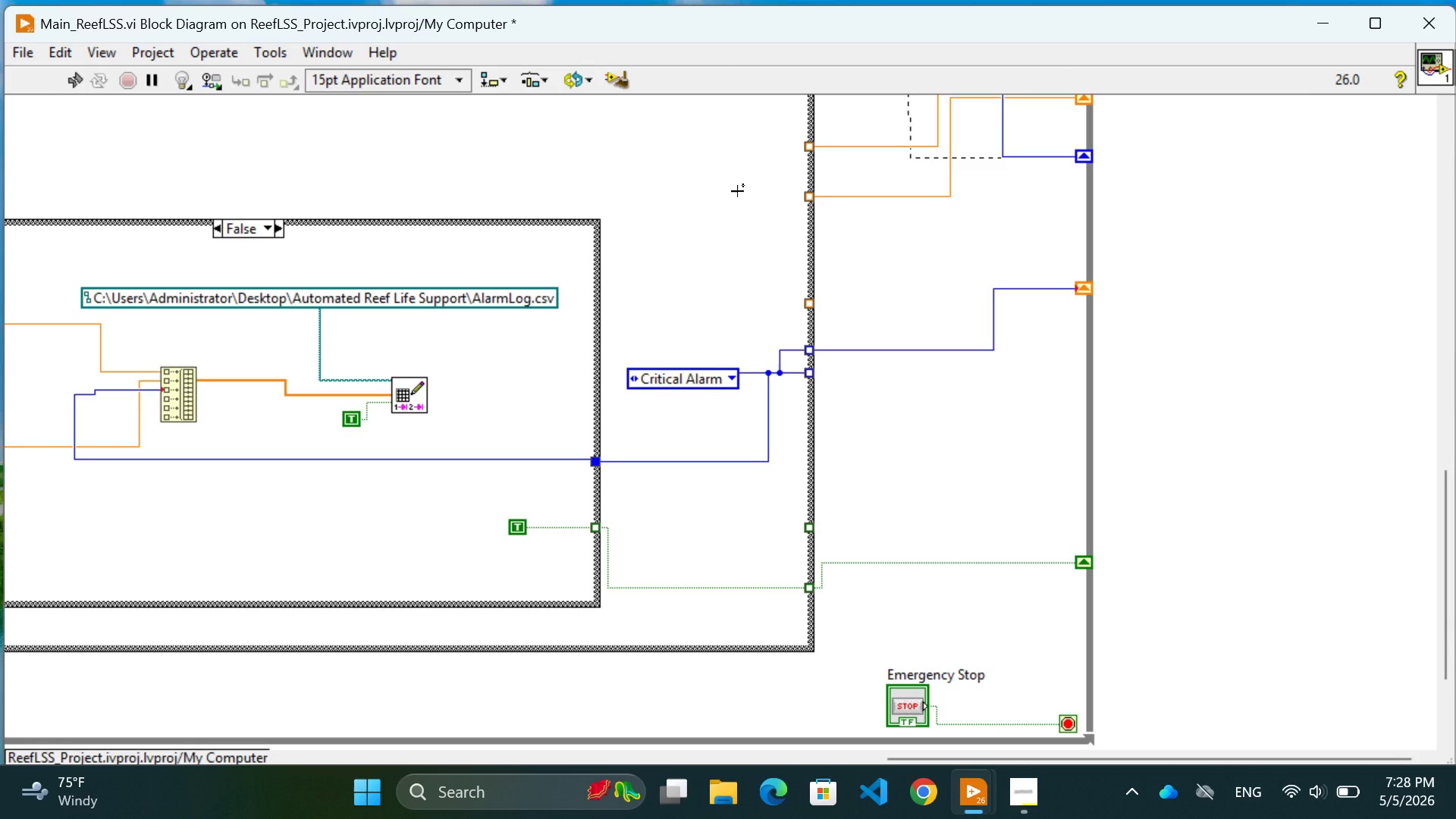 
wait(56.25)
 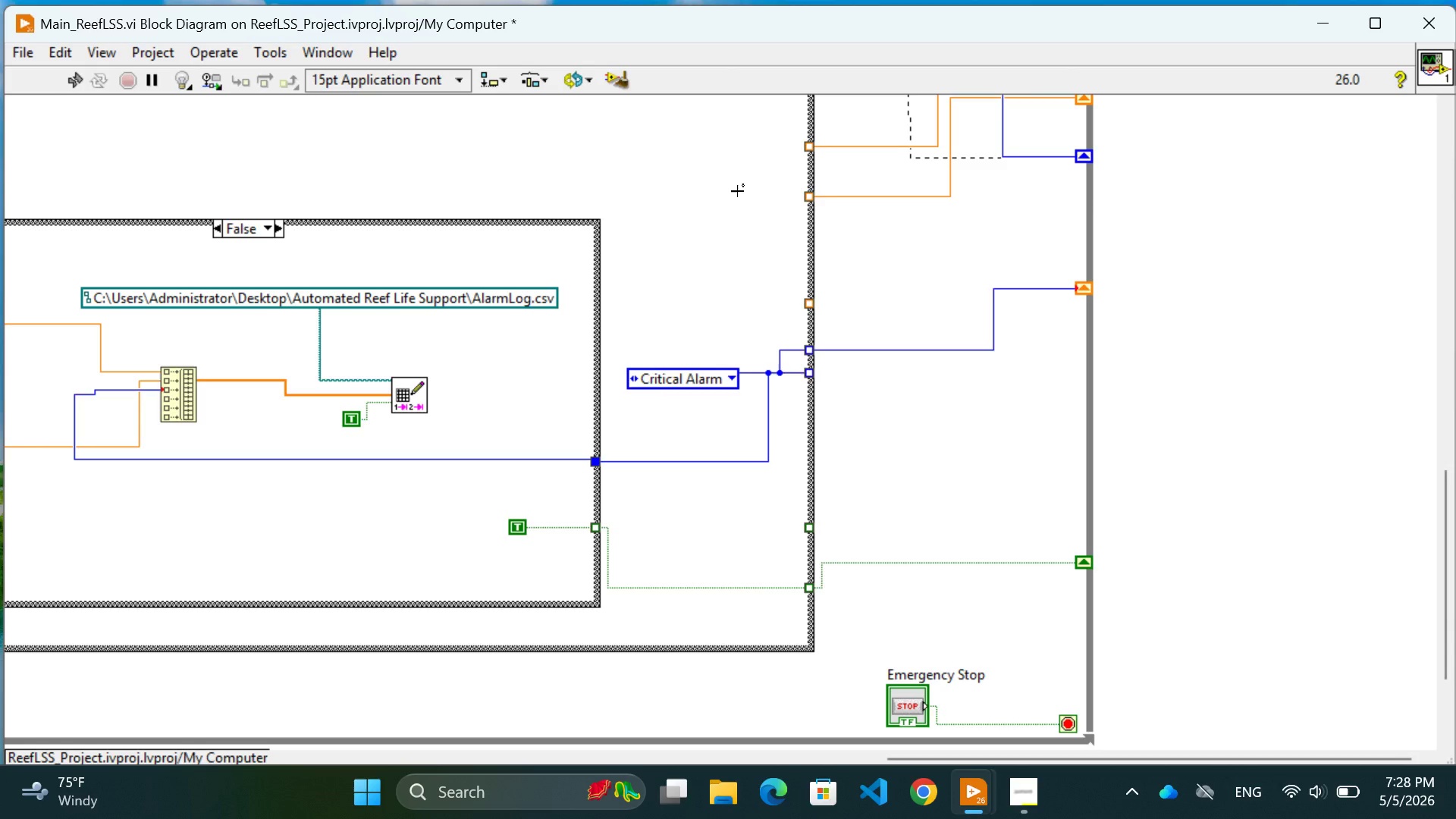 
left_click([1232, 335])
 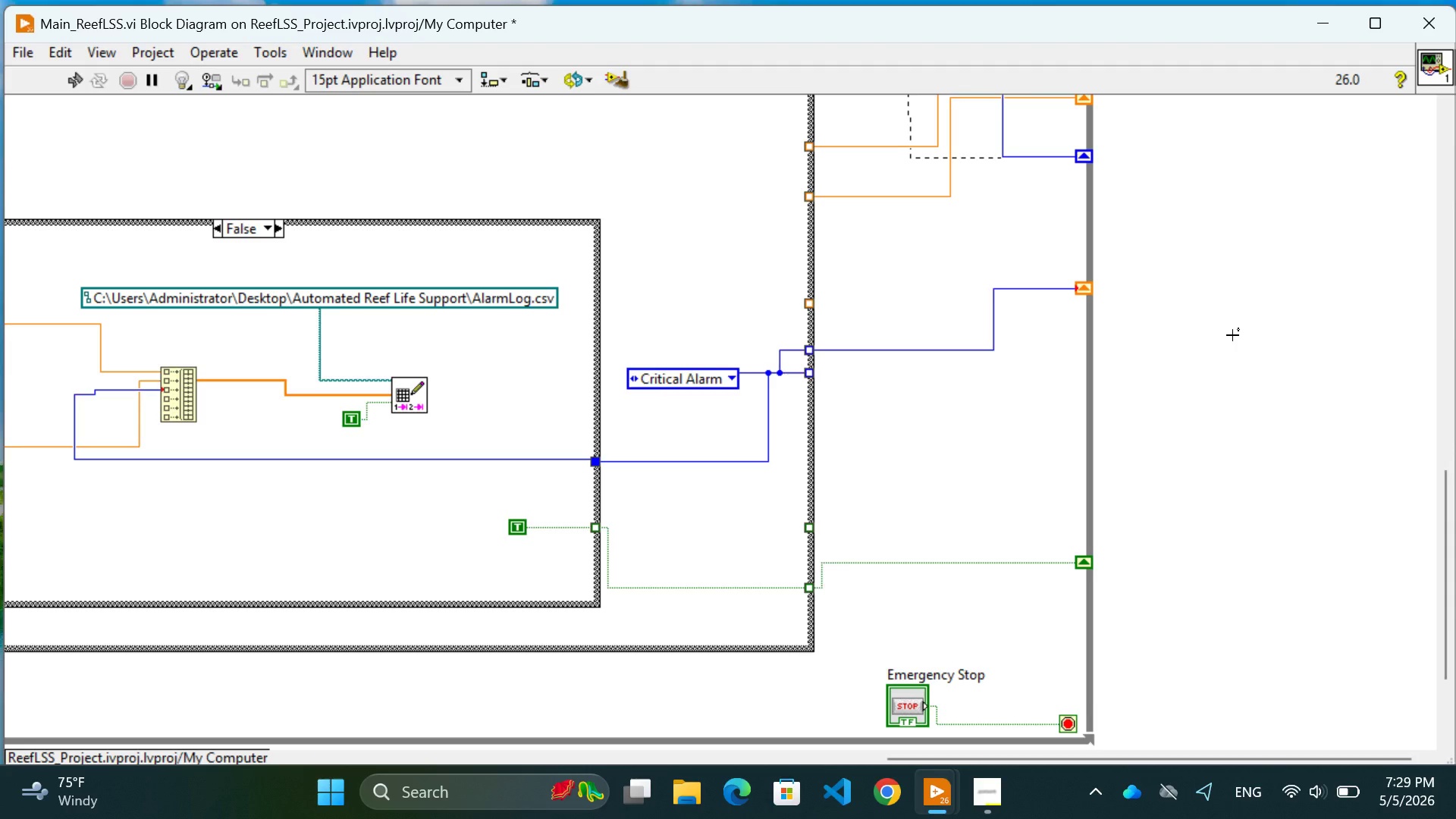 
wait(77.08)
 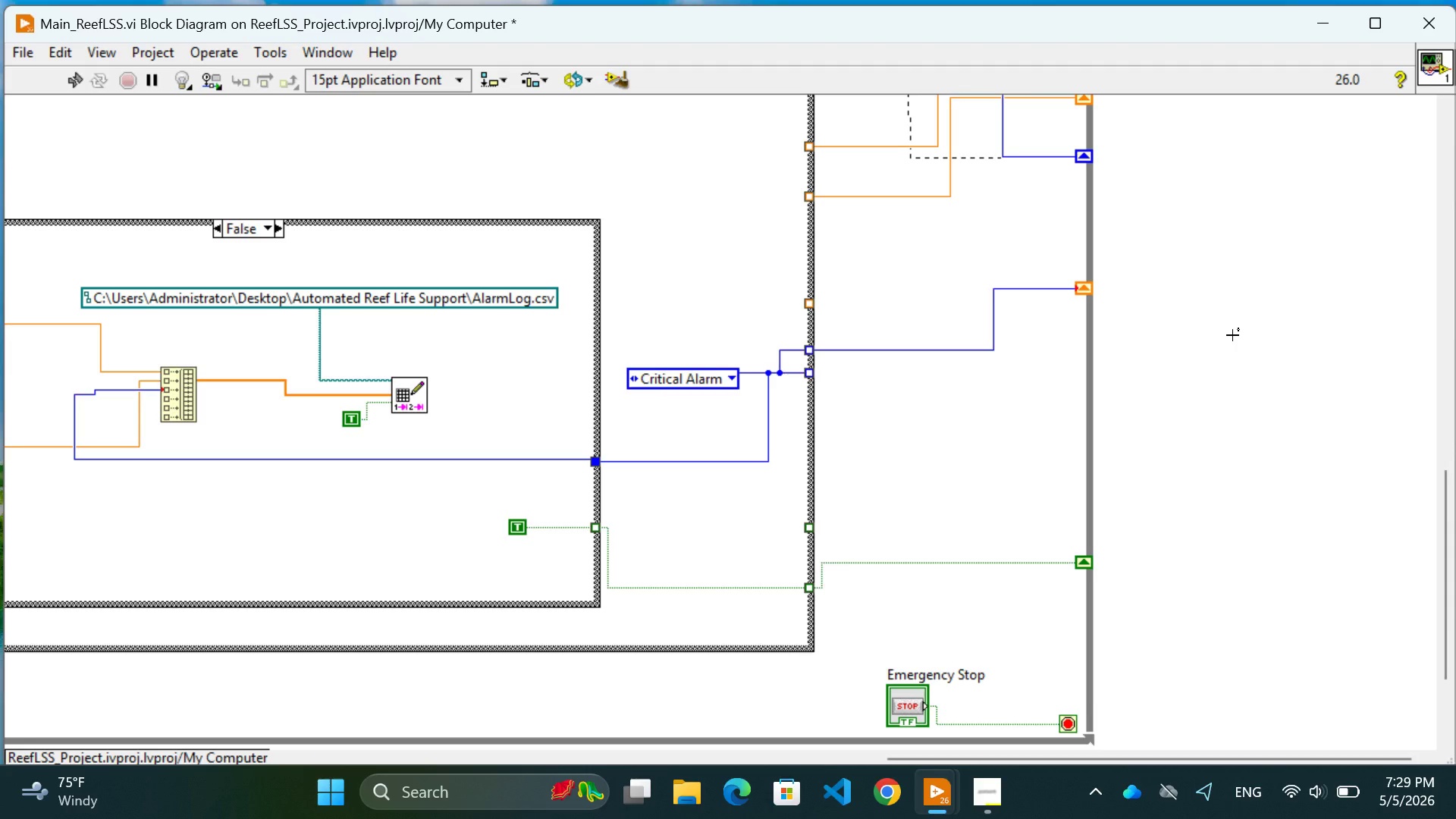 
scroll: coordinate [1144, 381], scroll_direction: down, amount: 1.0
 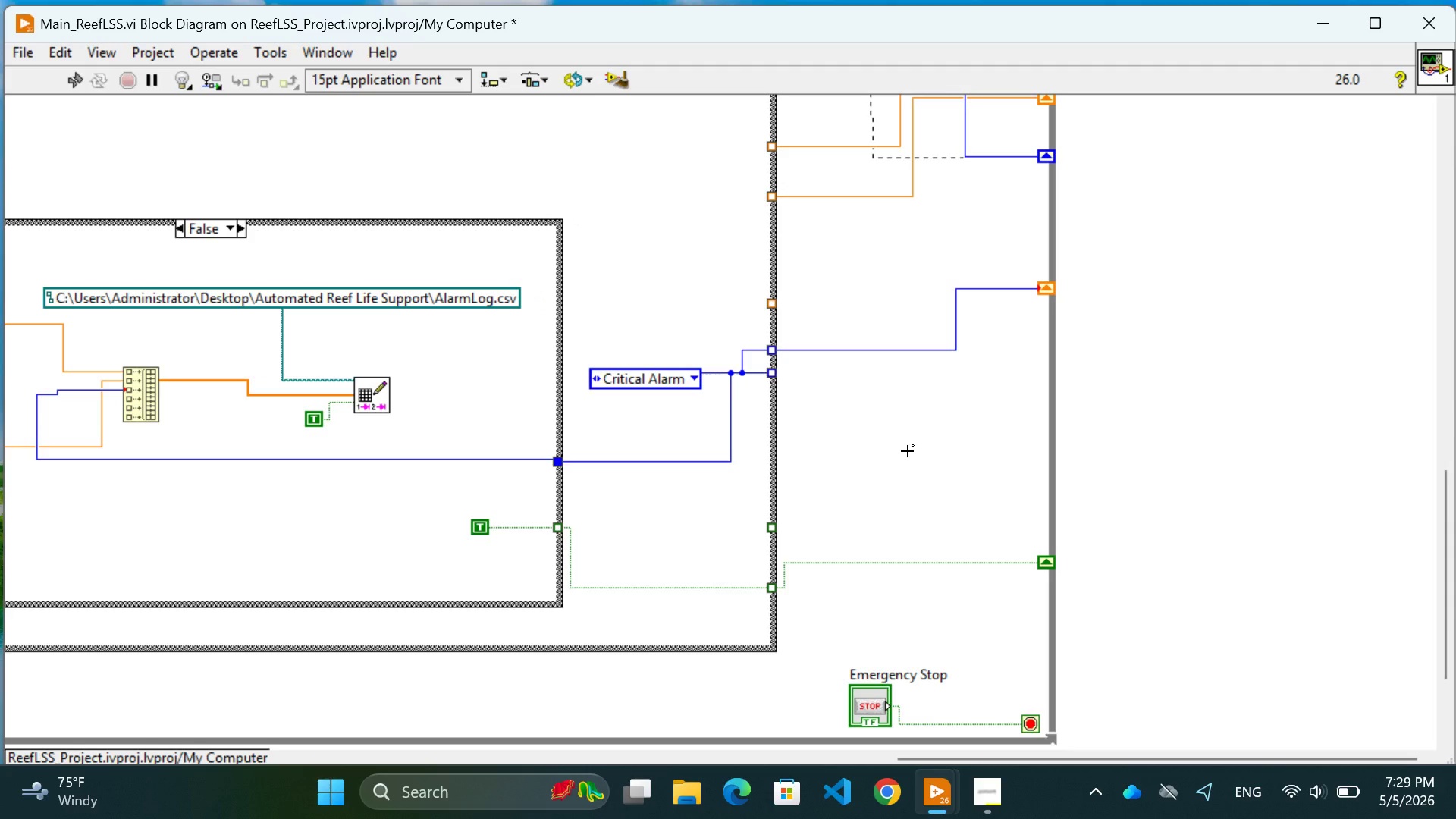 
left_click([907, 451])
 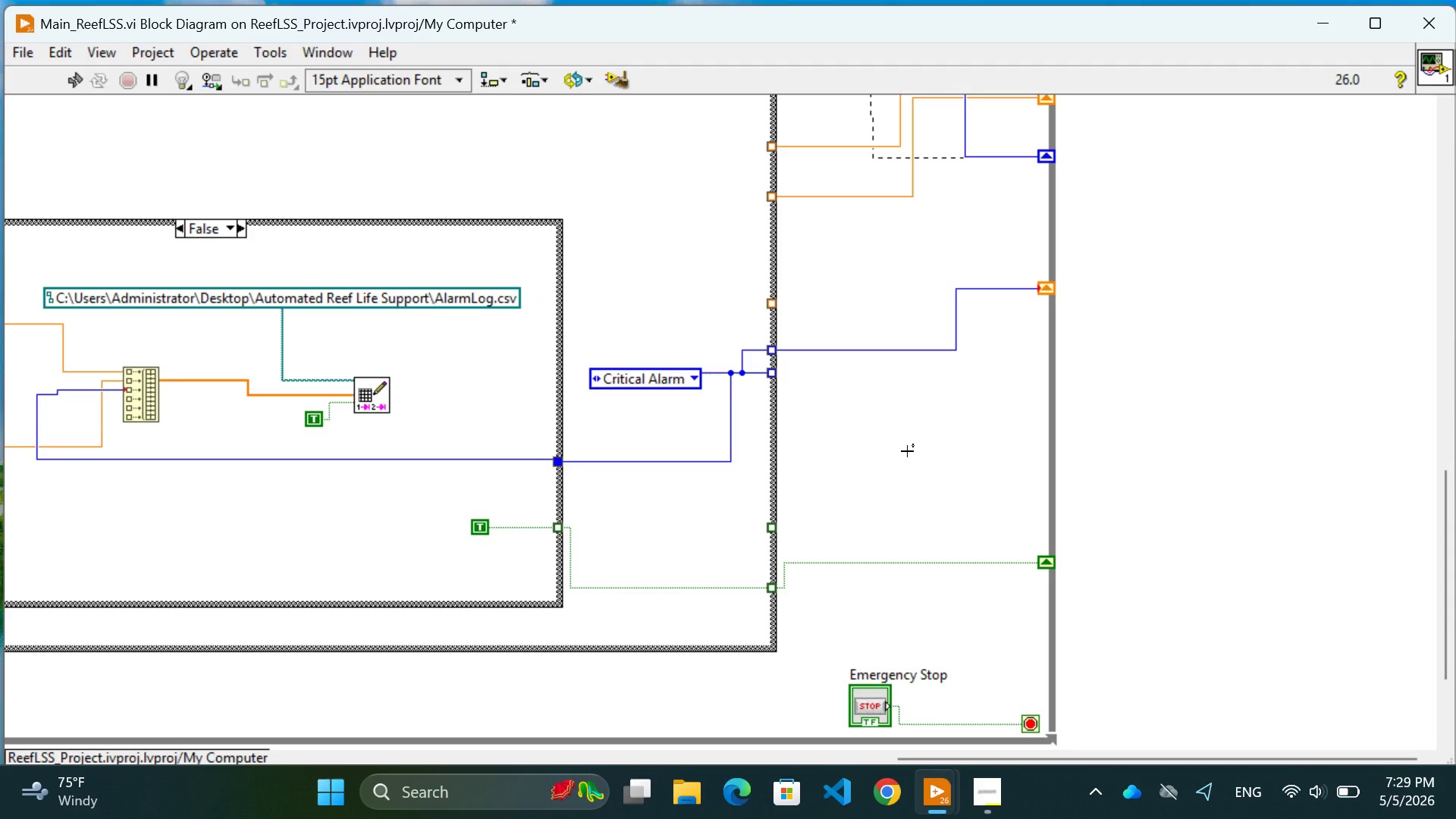 
left_click([907, 451])
 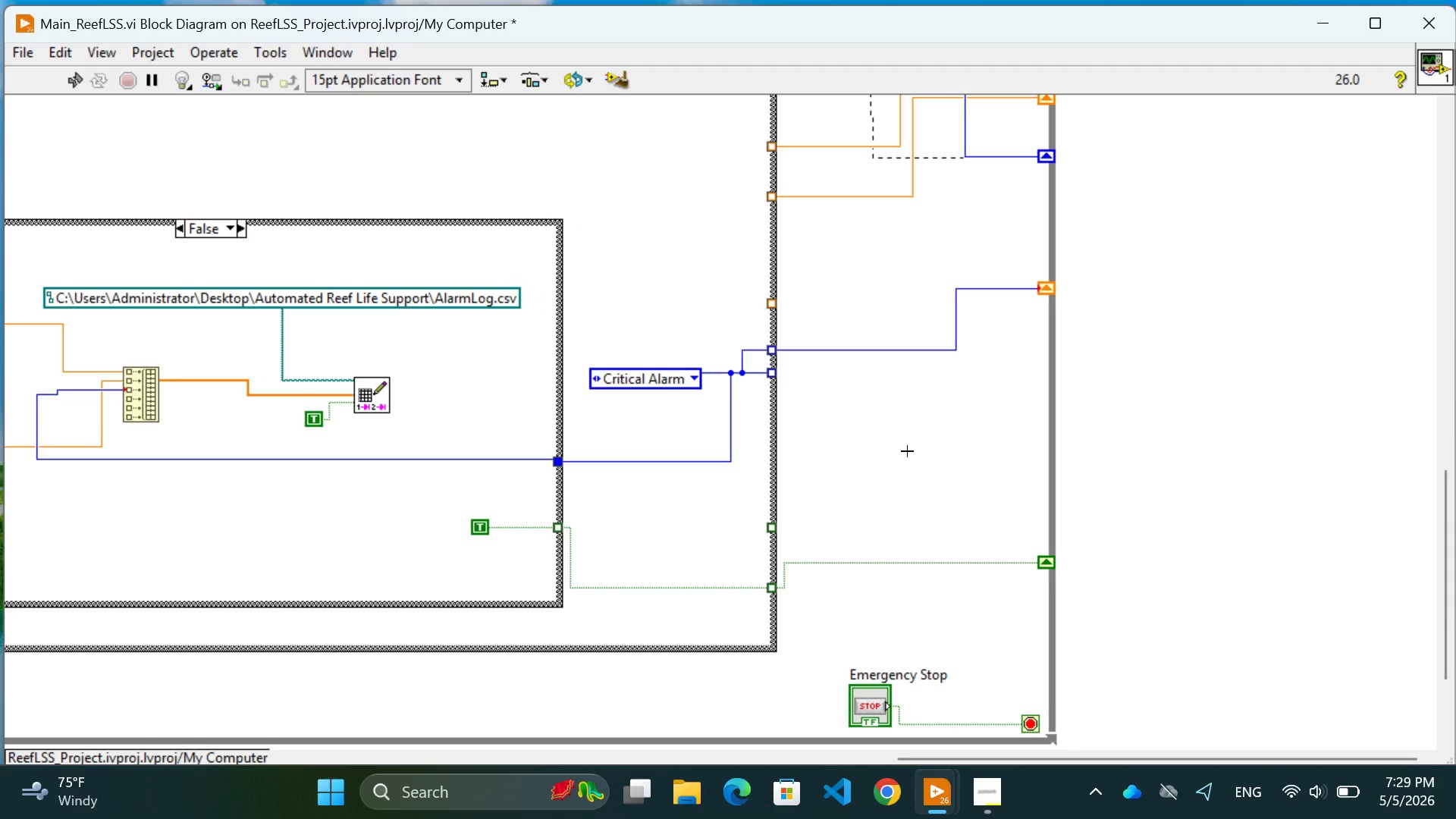 
wait(6.28)
 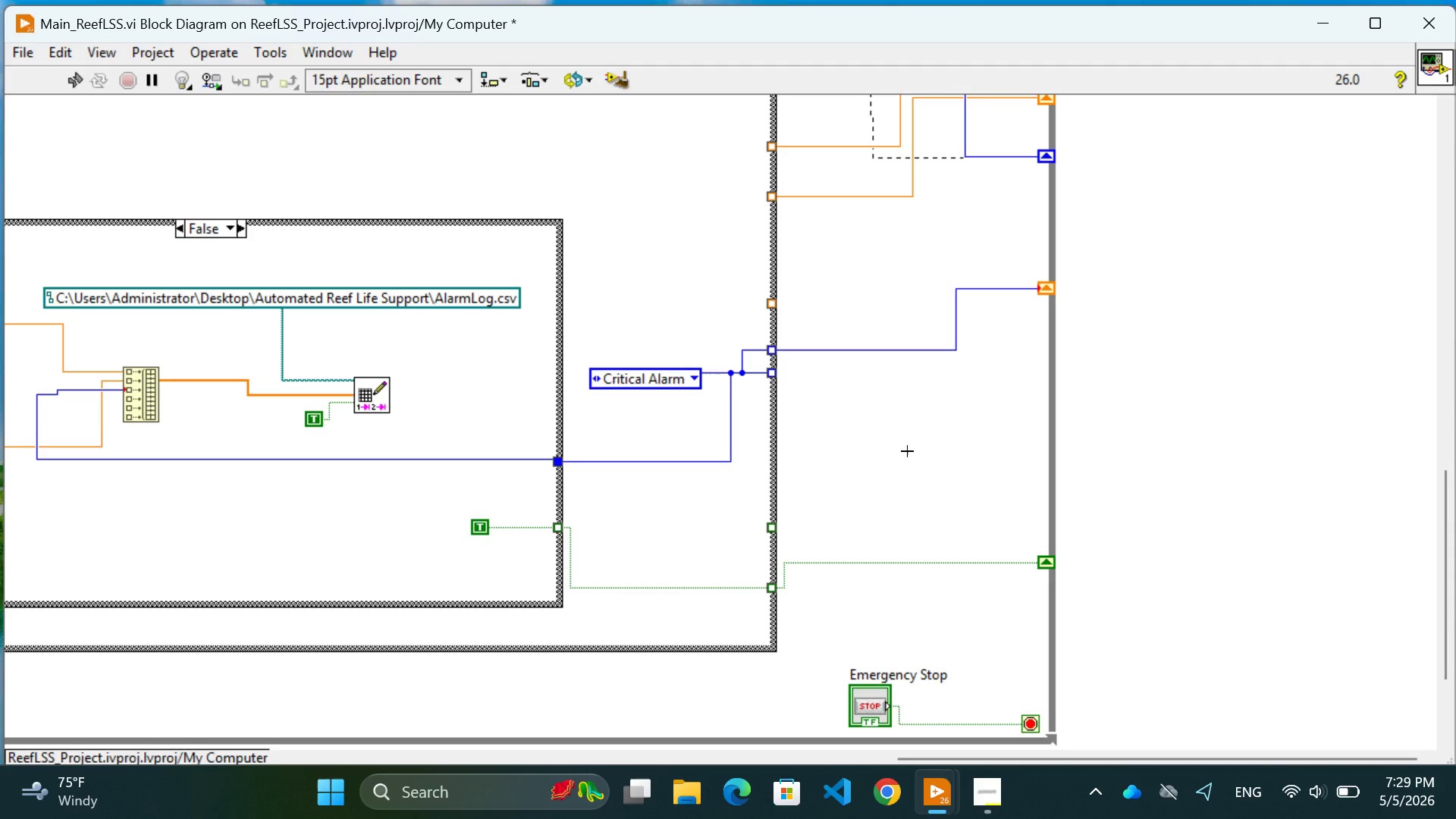 
scroll: coordinate [907, 451], scroll_direction: up, amount: 29.0
 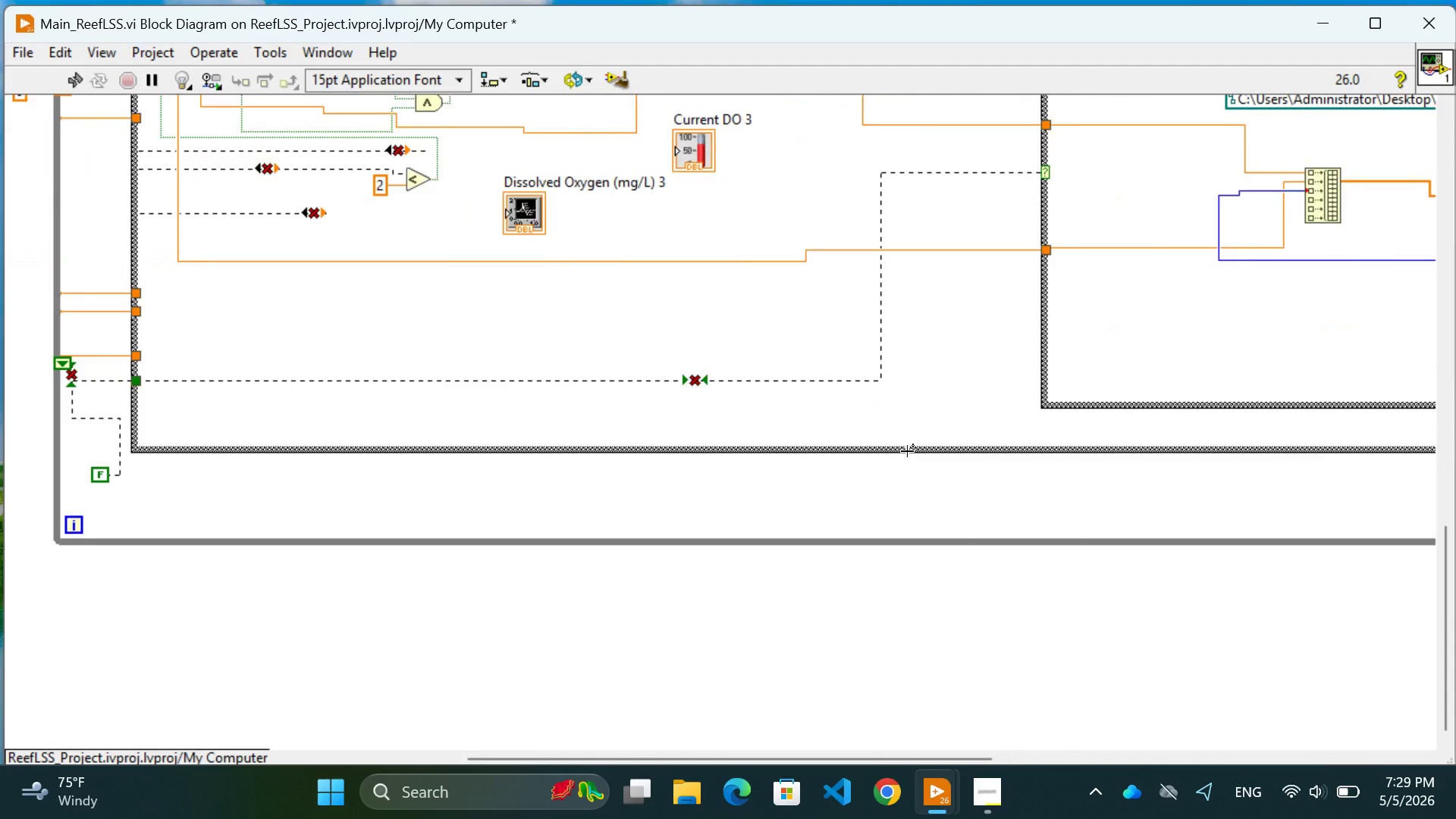 
scroll: coordinate [907, 451], scroll_direction: down, amount: 28.0
 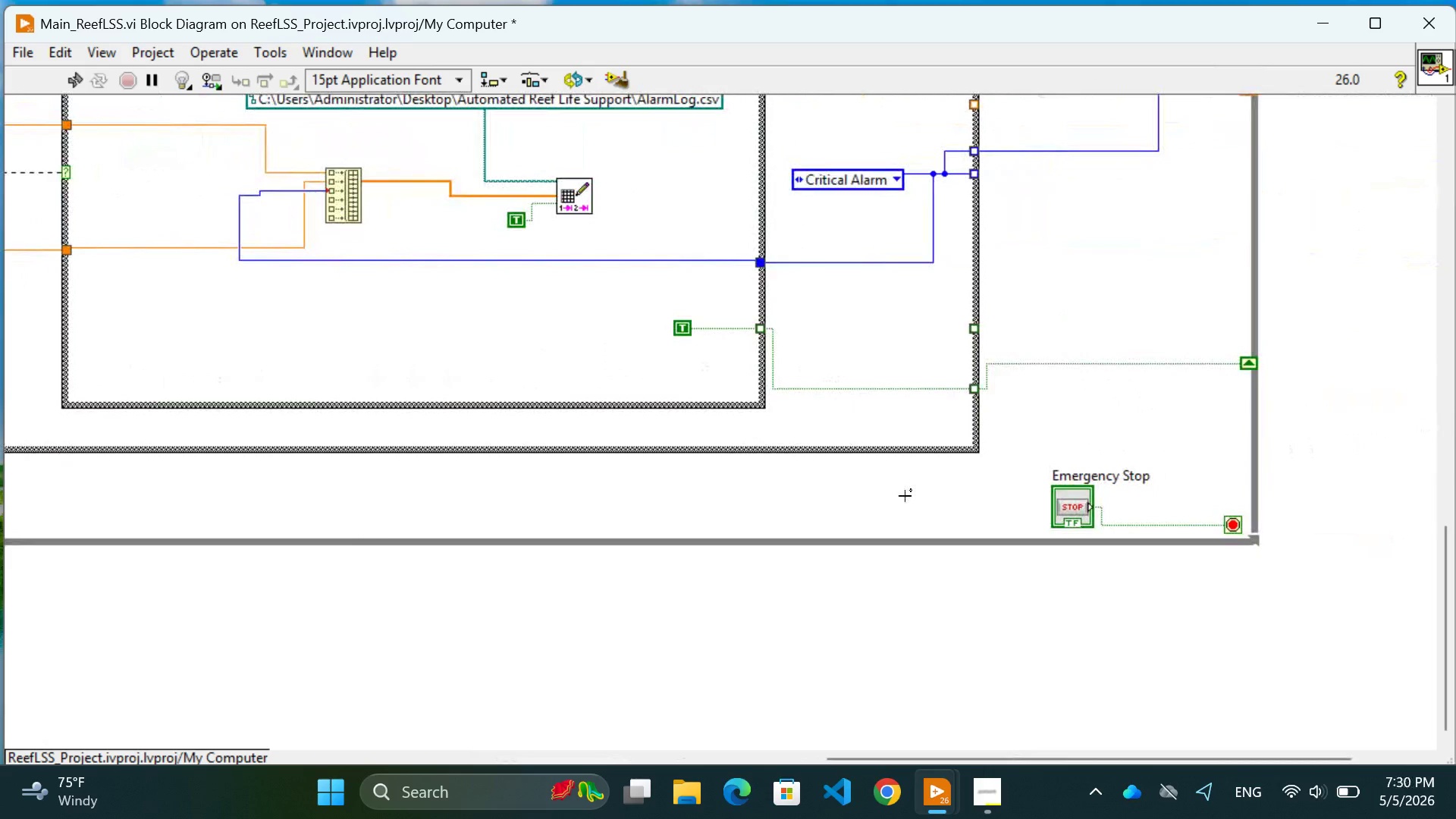 
right_click([902, 494])
 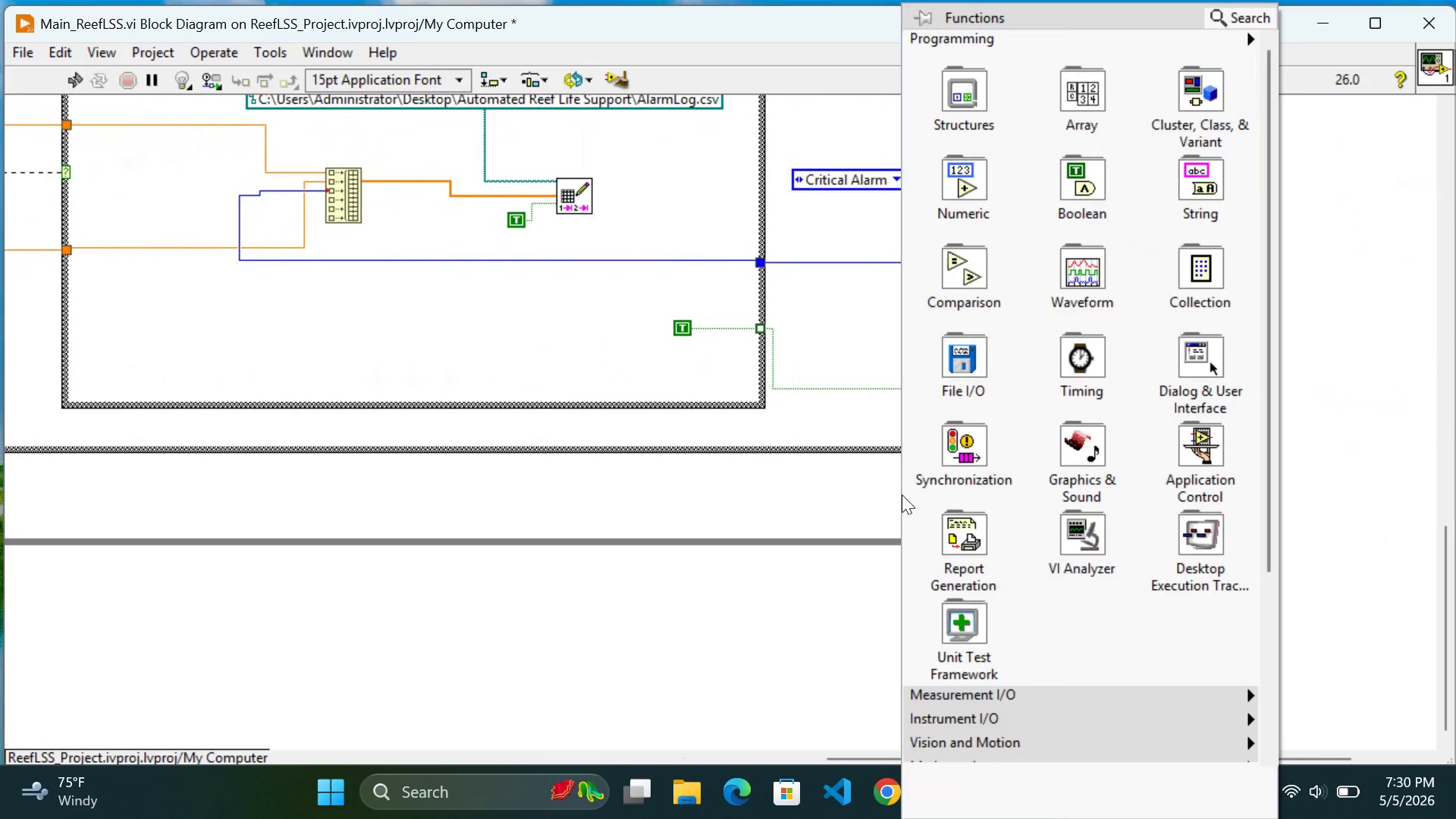 
wait(10.32)
 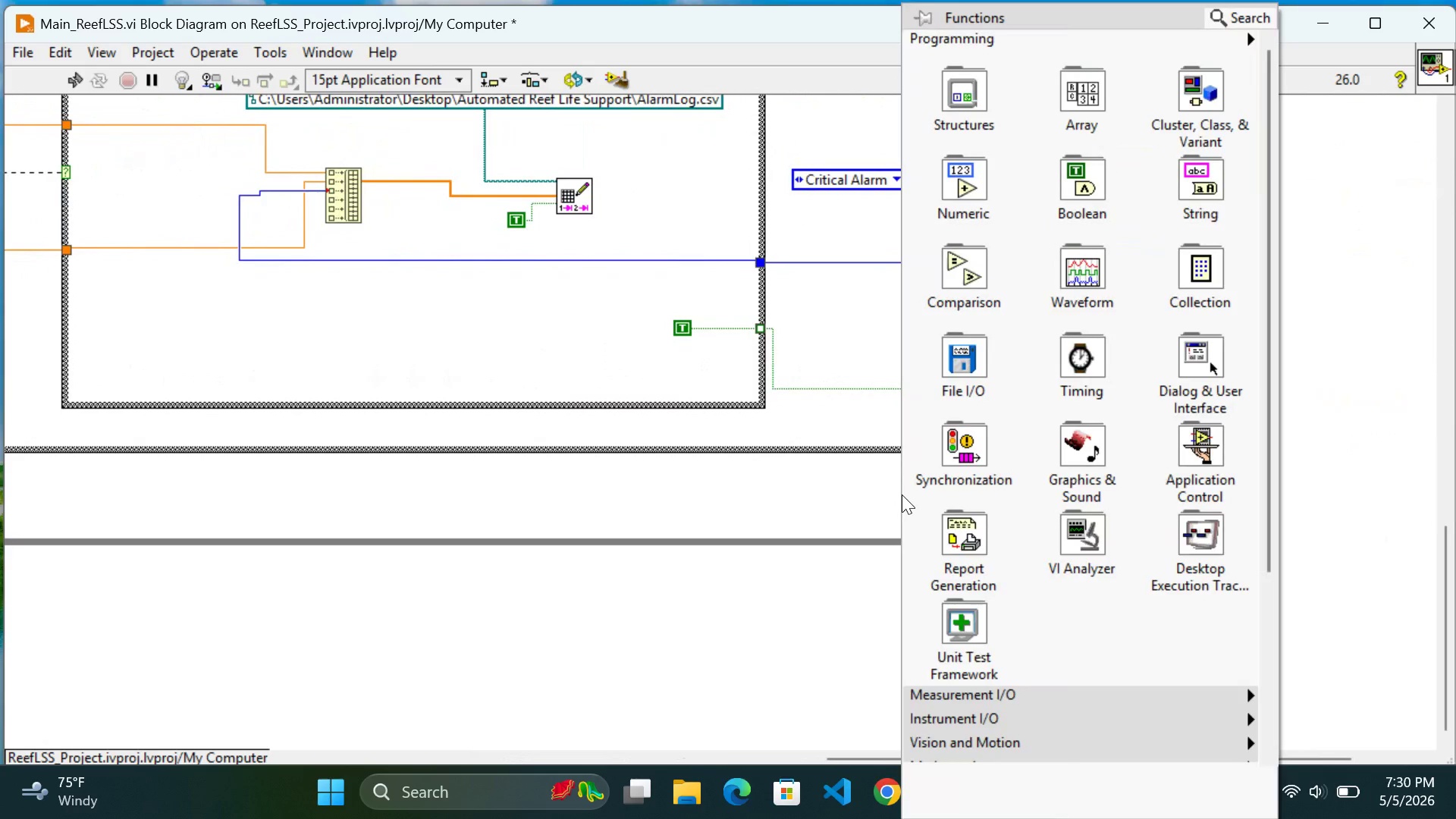 
mouse_move([1060, 368])
 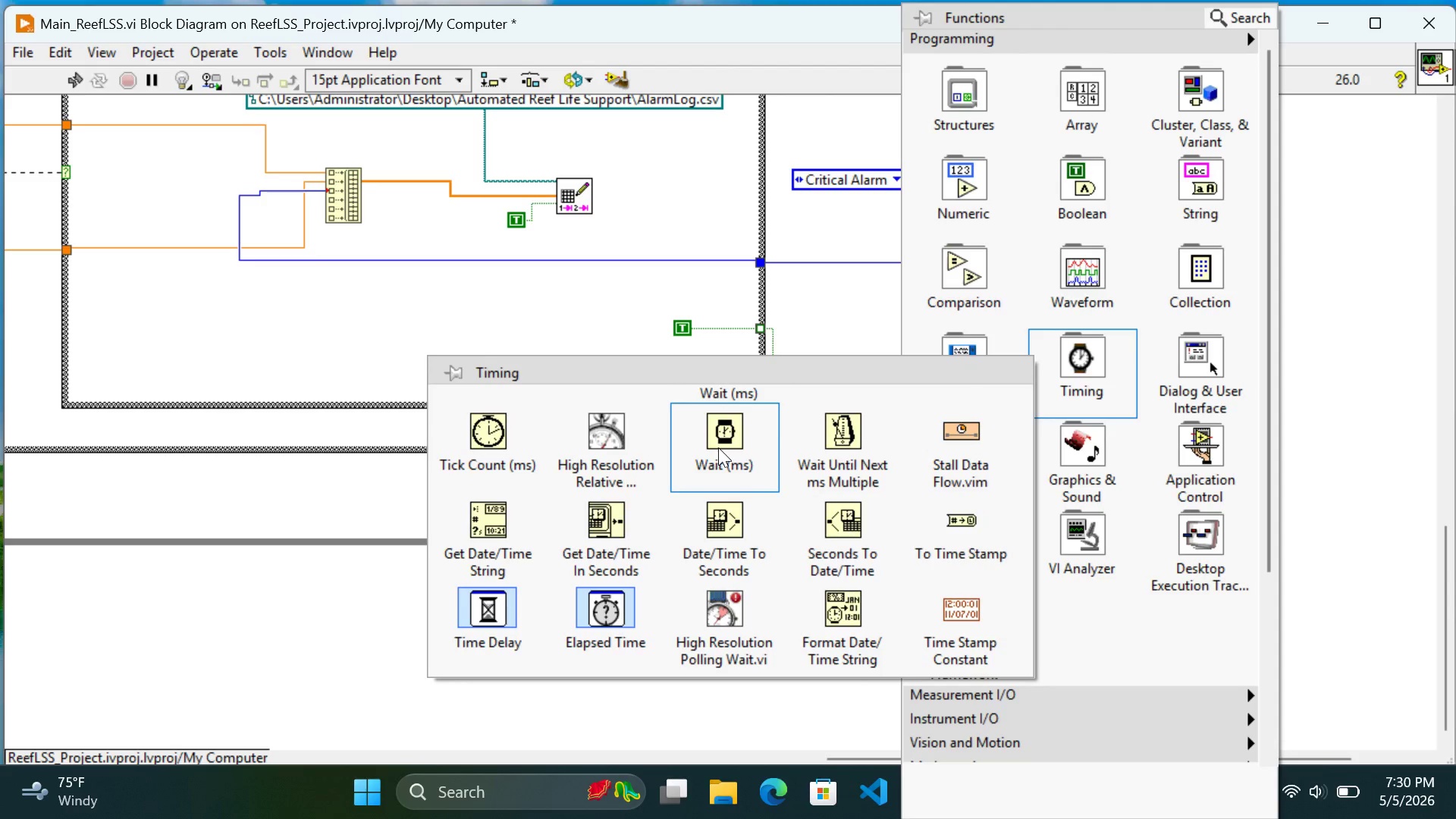 
left_click([718, 447])
 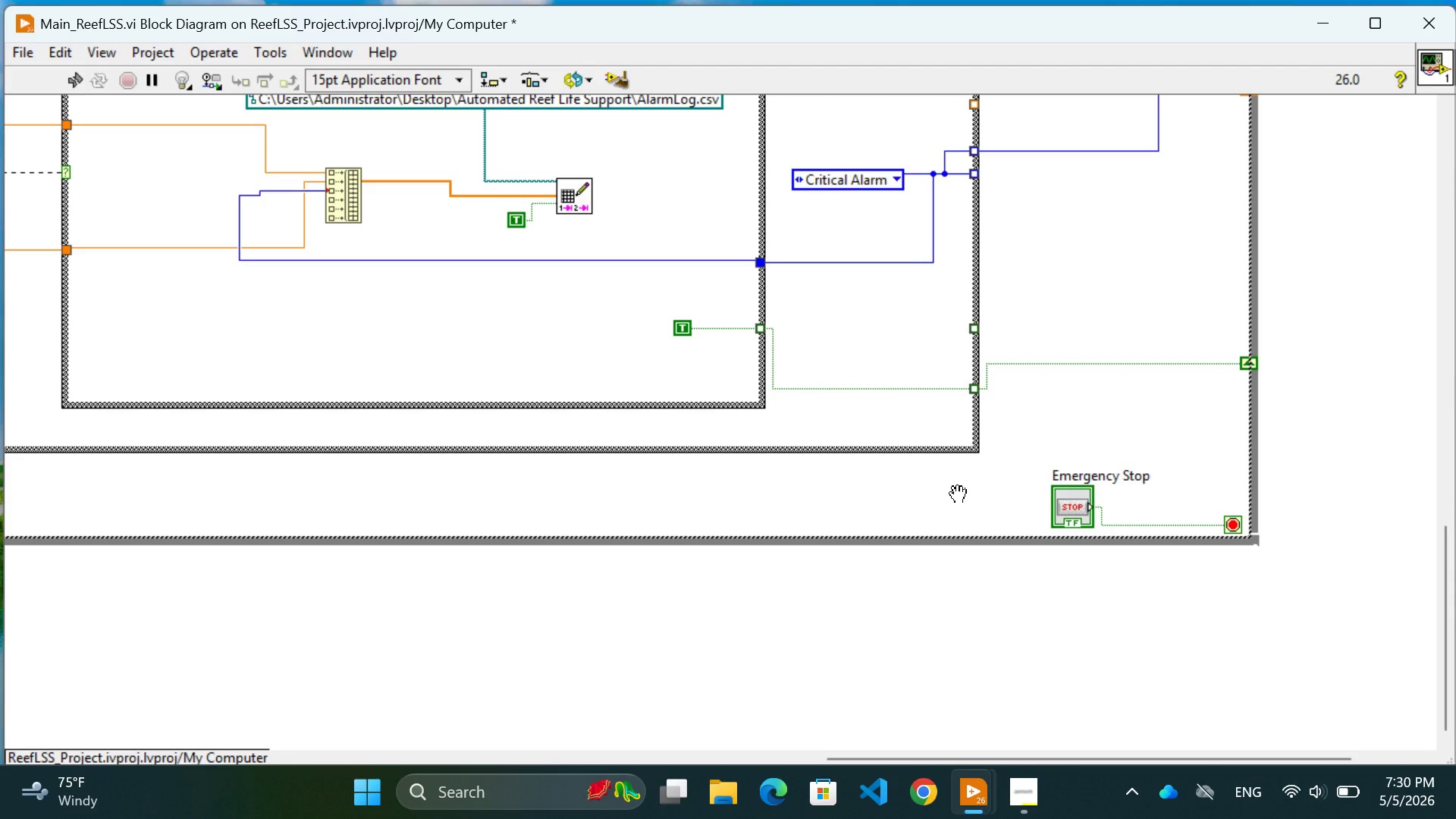 
wait(6.27)
 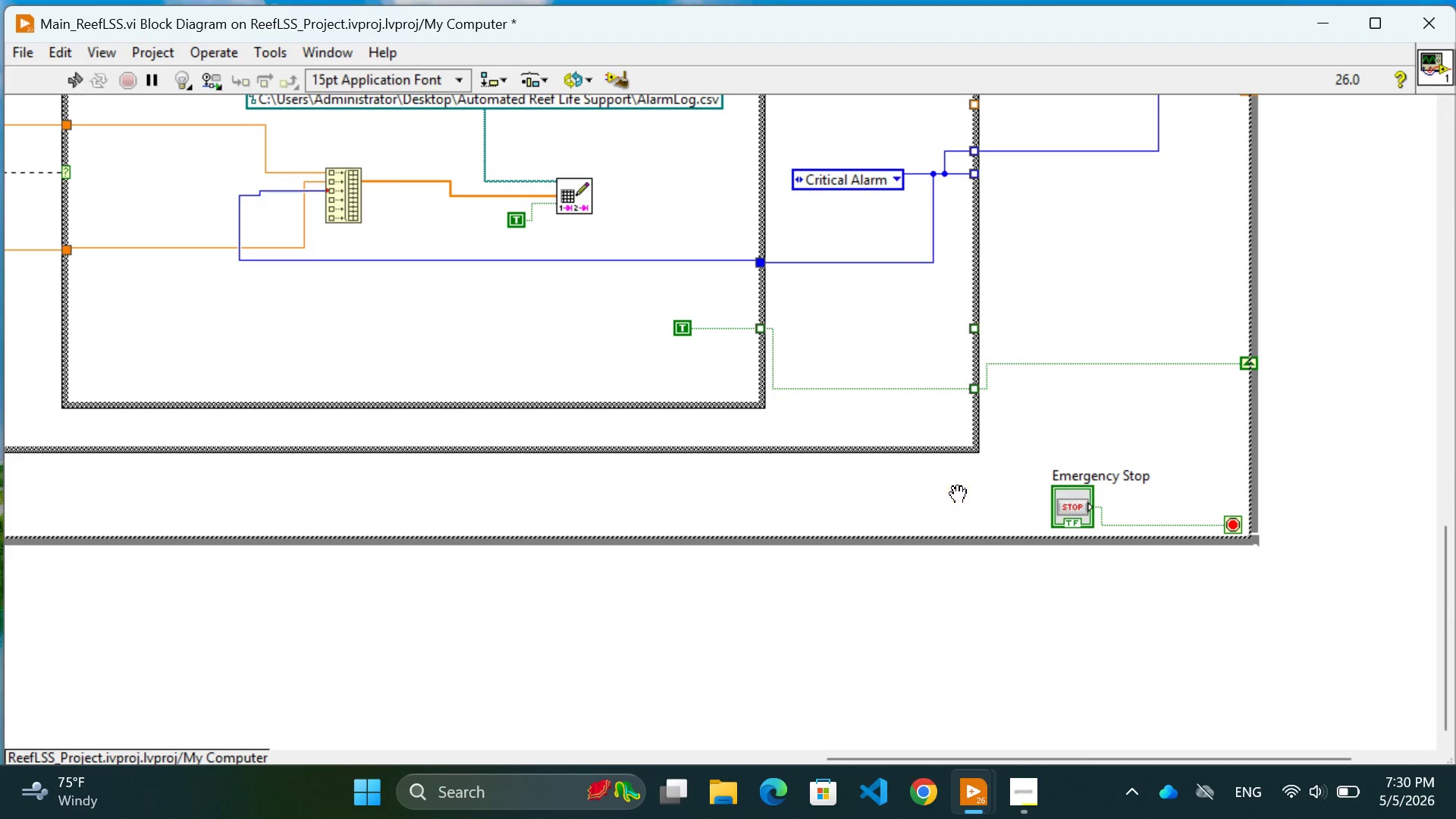 
left_click([958, 495])
 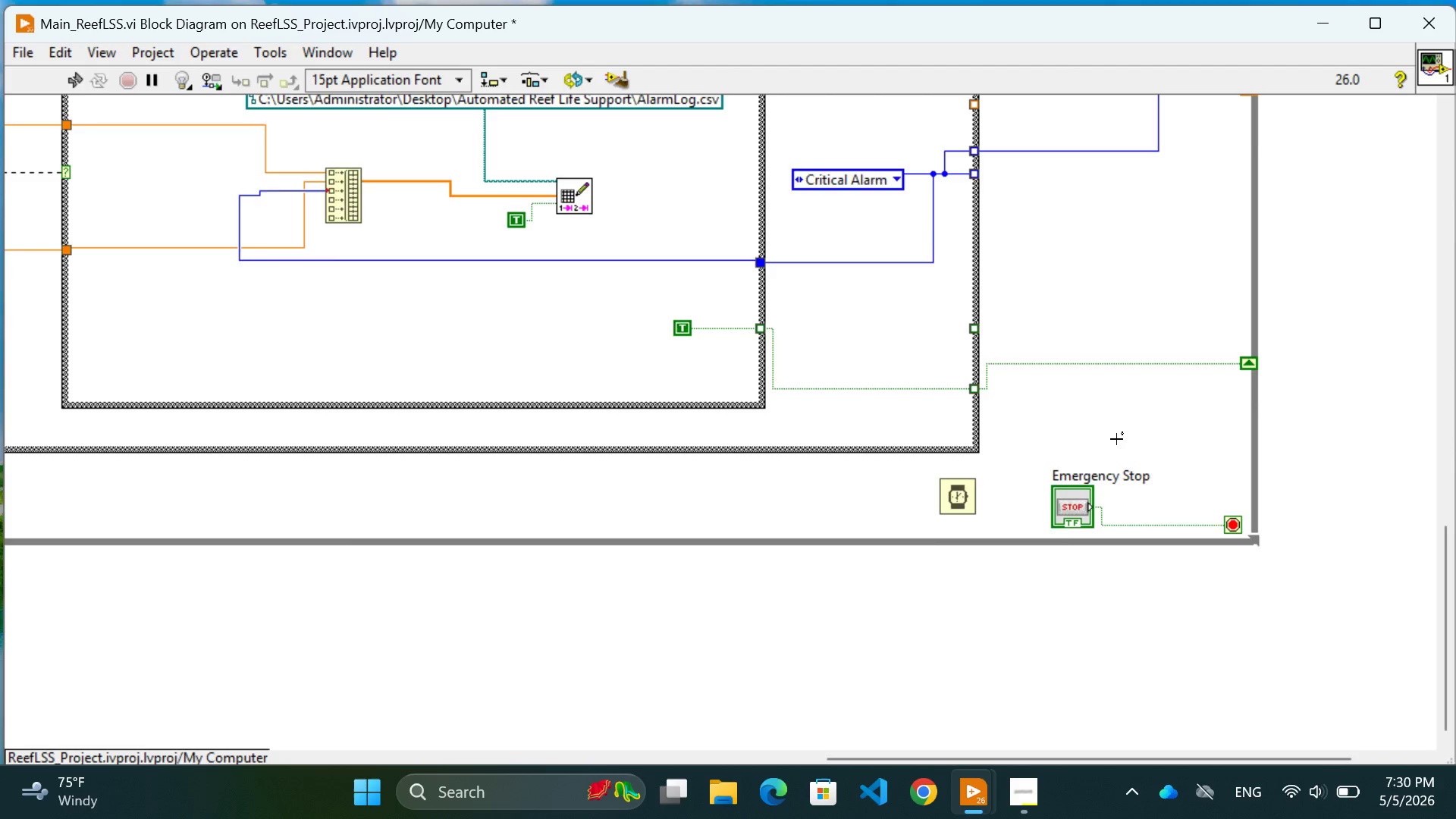 
scroll: coordinate [1116, 439], scroll_direction: up, amount: 12.0
 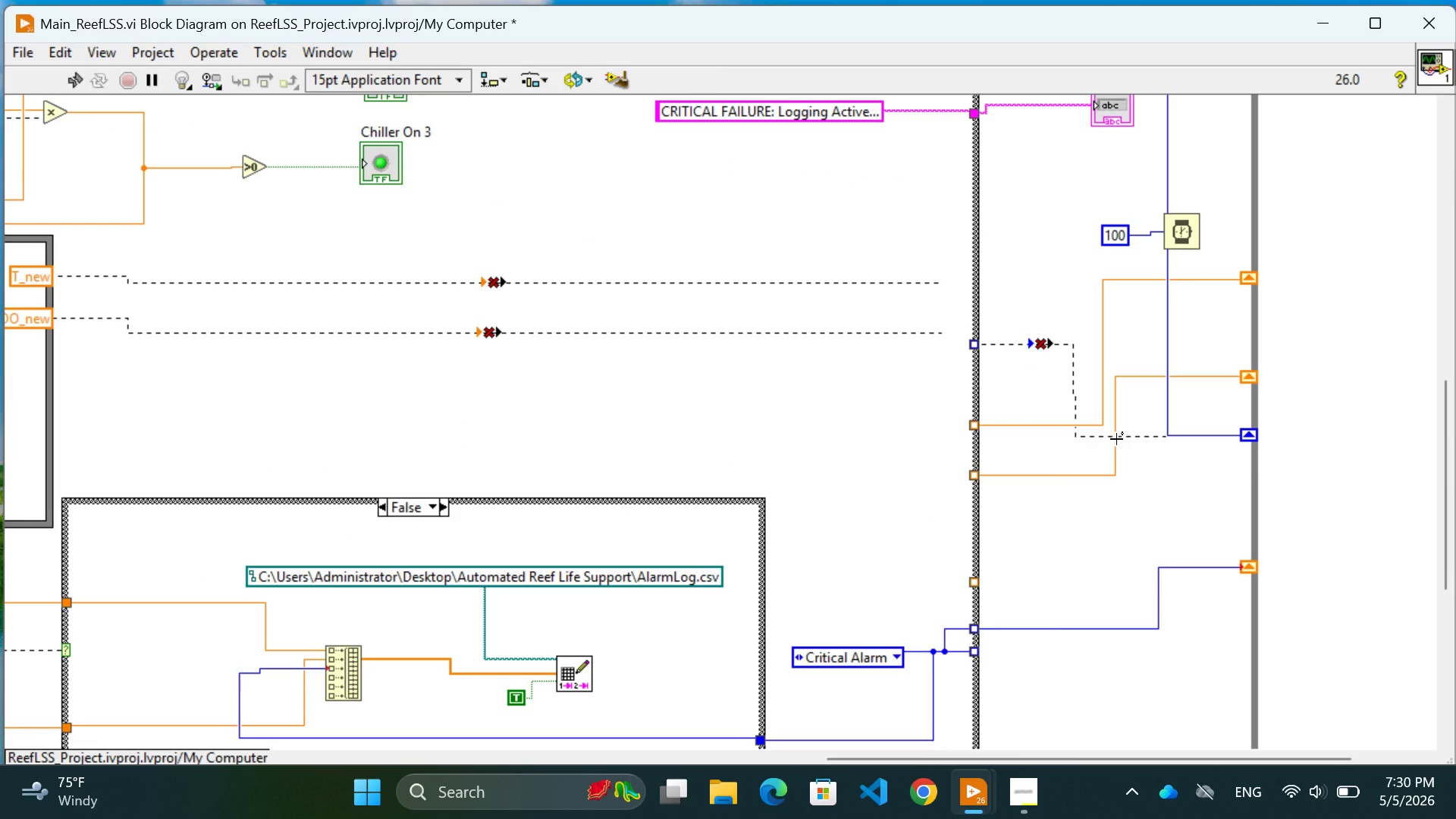 
wait(29.09)
 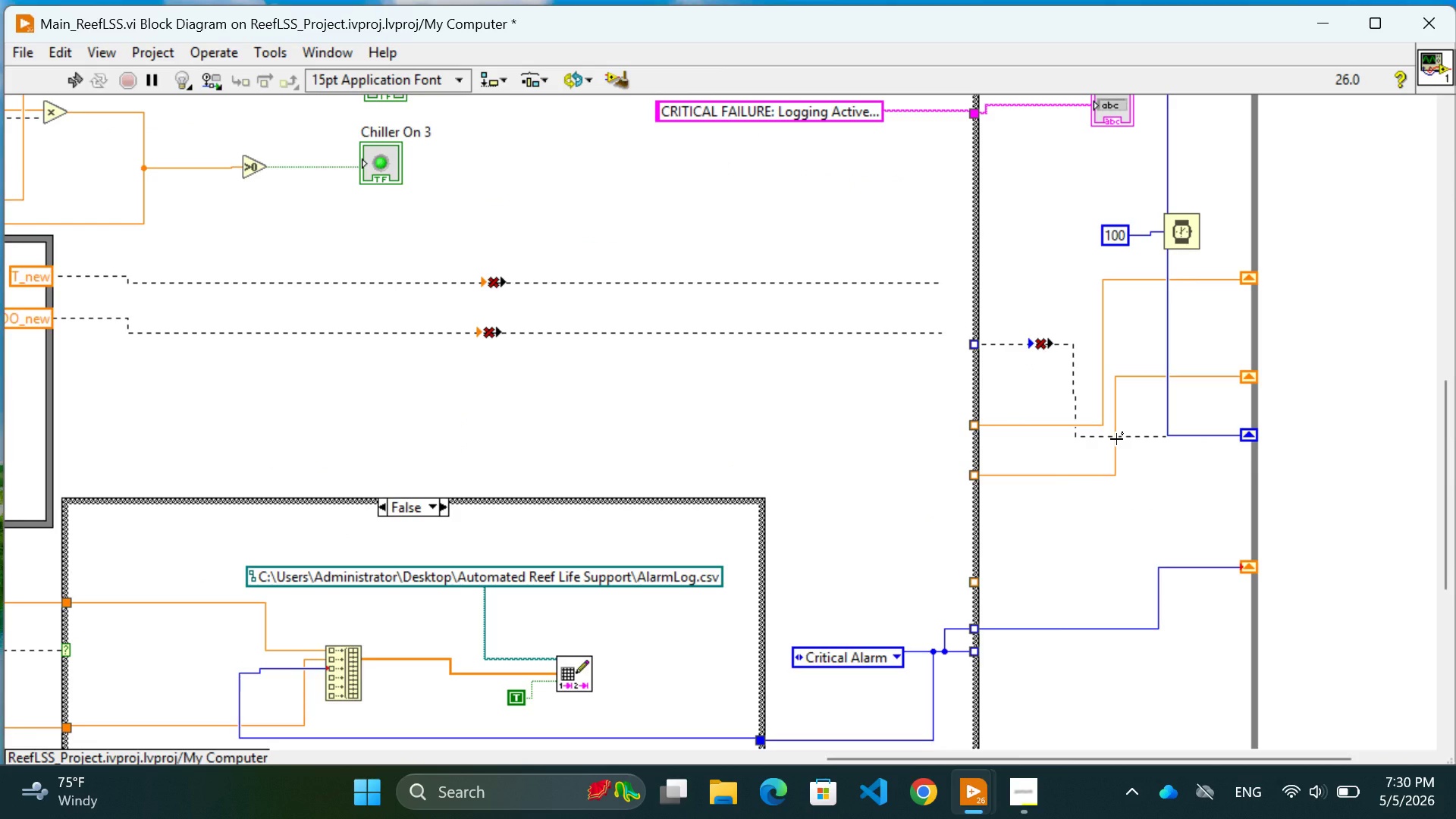 
scroll: coordinate [1045, 520], scroll_direction: down, amount: 12.0
 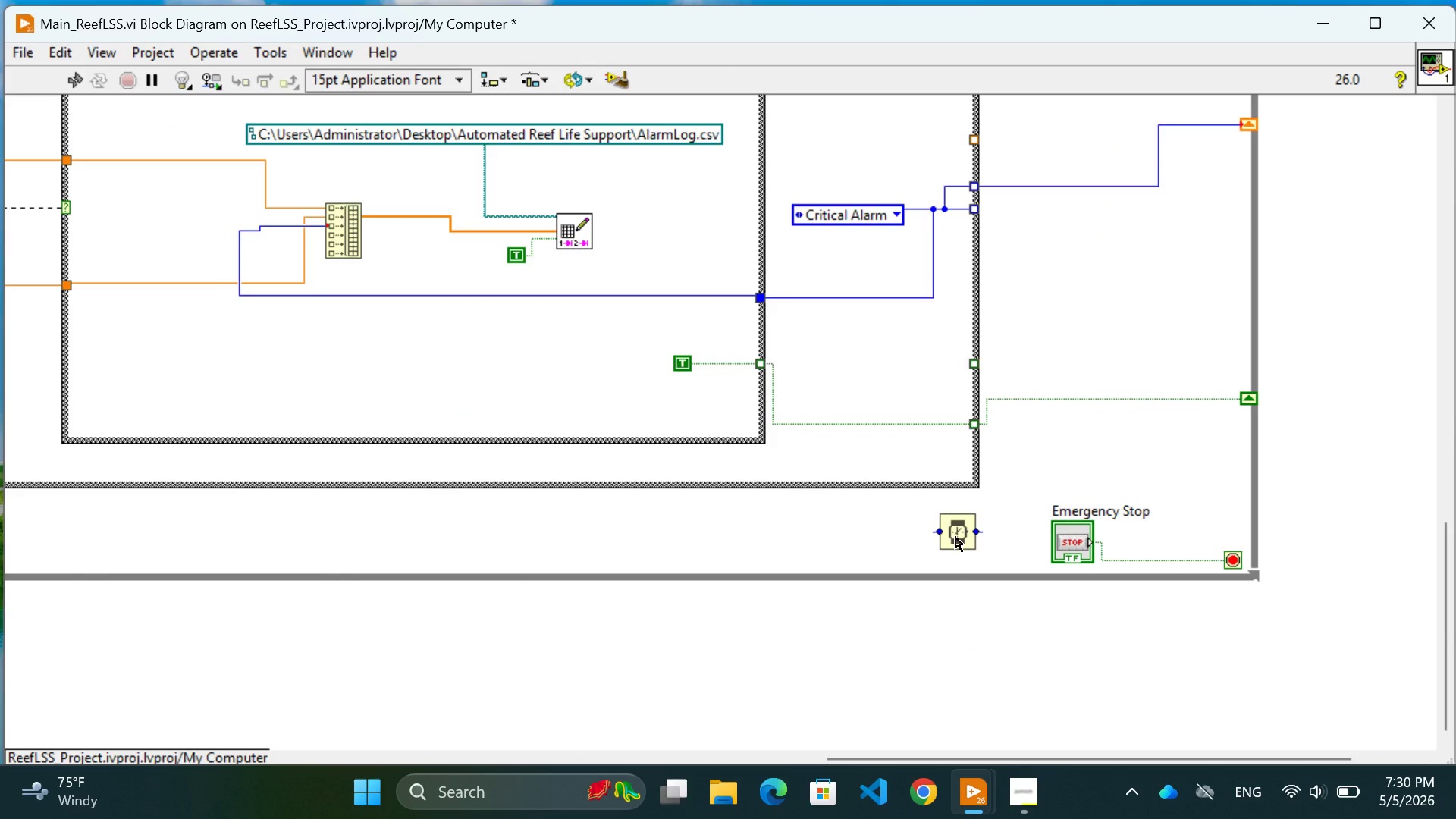 
wait(9.19)
 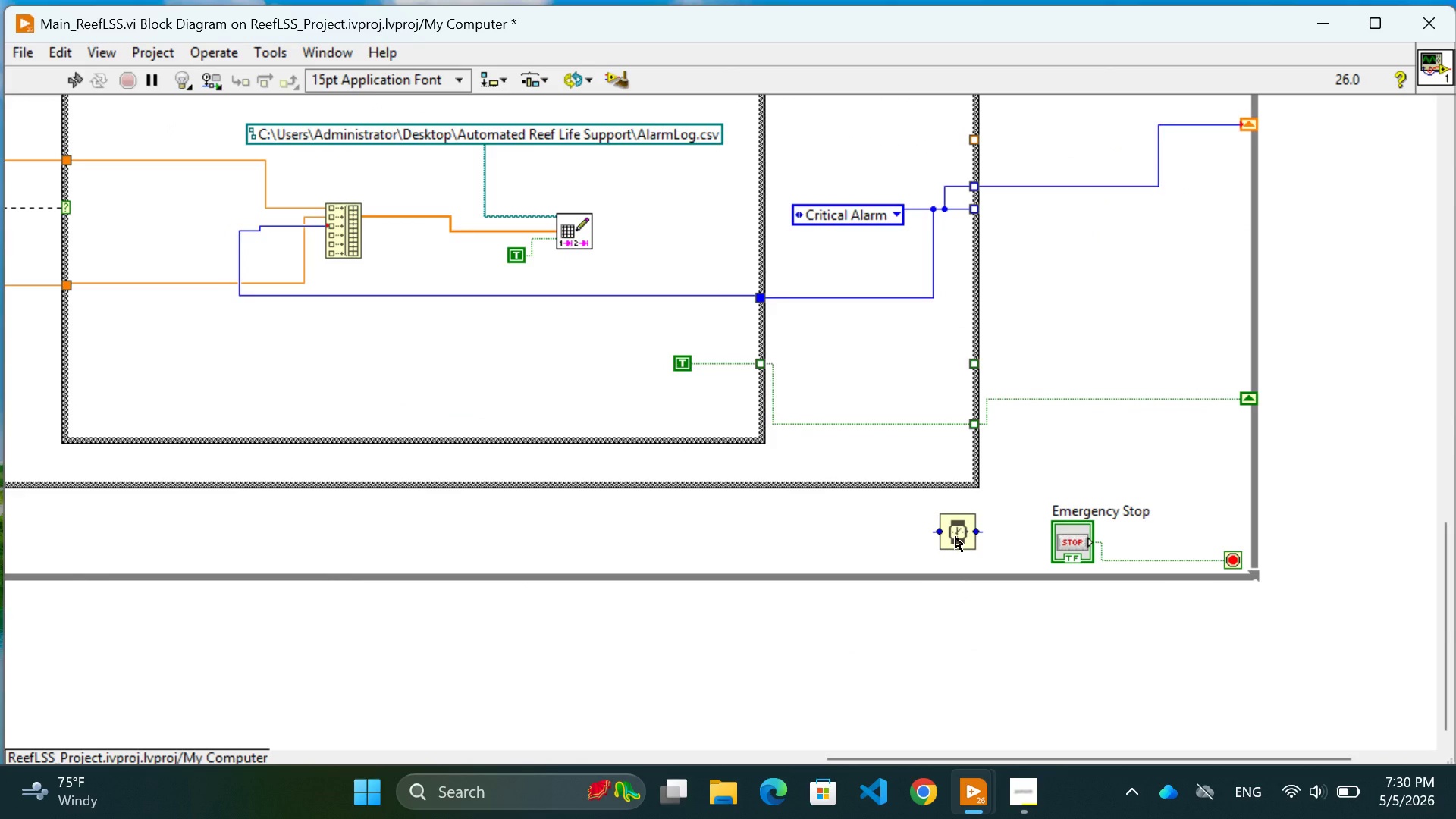 
right_click([934, 537])
 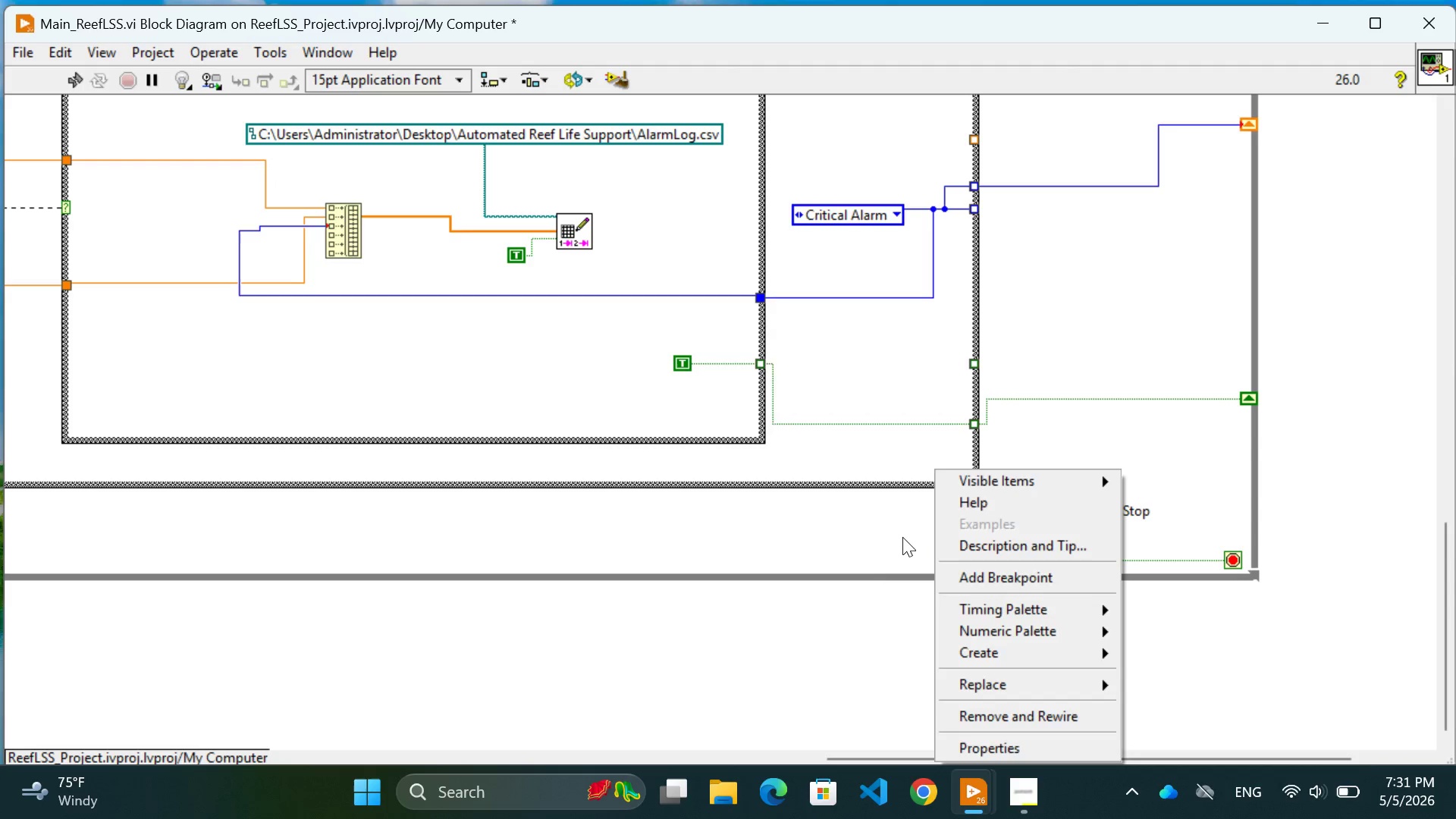 
left_click([860, 537])
 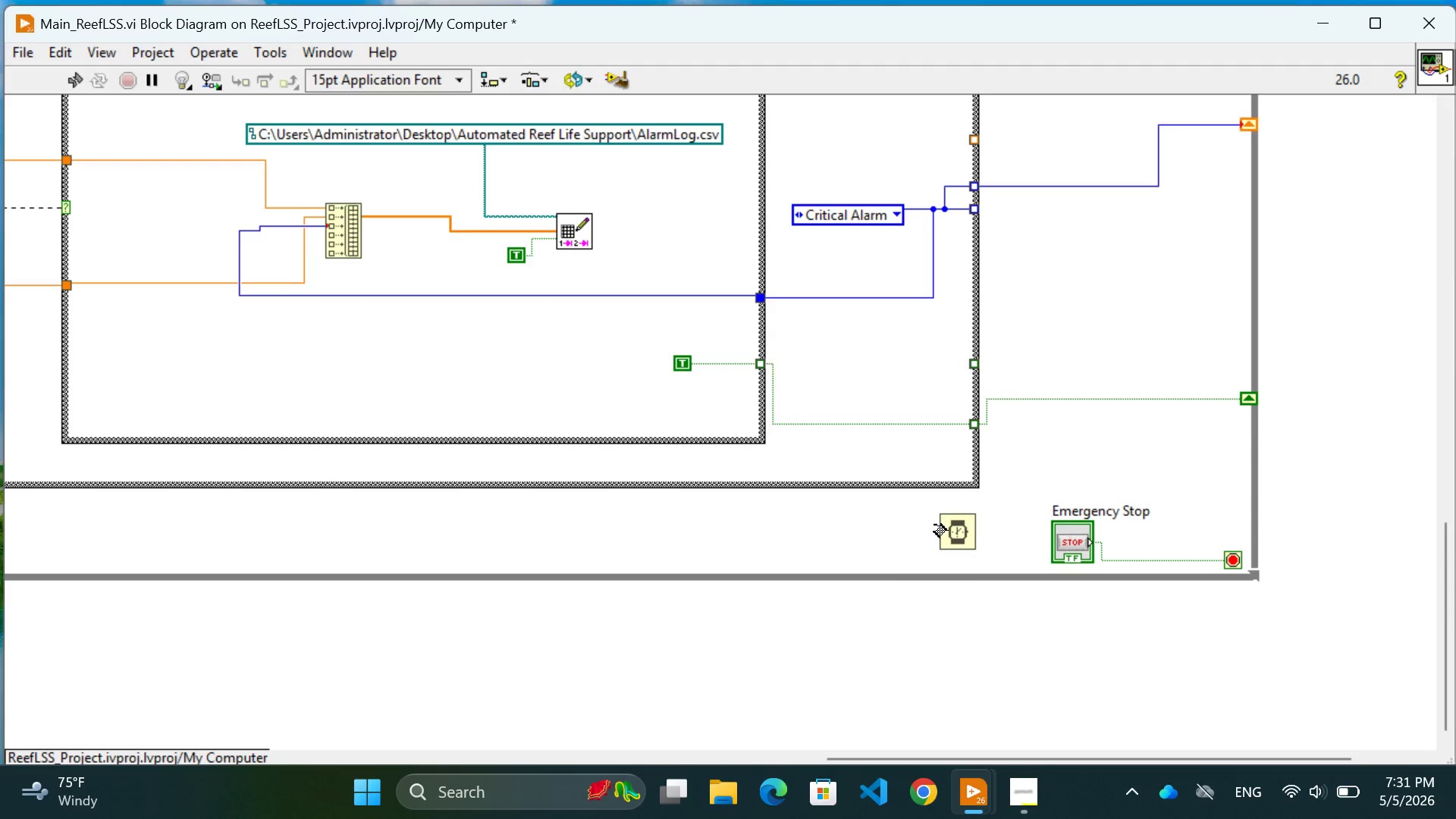 
mouse_move([926, 544])
 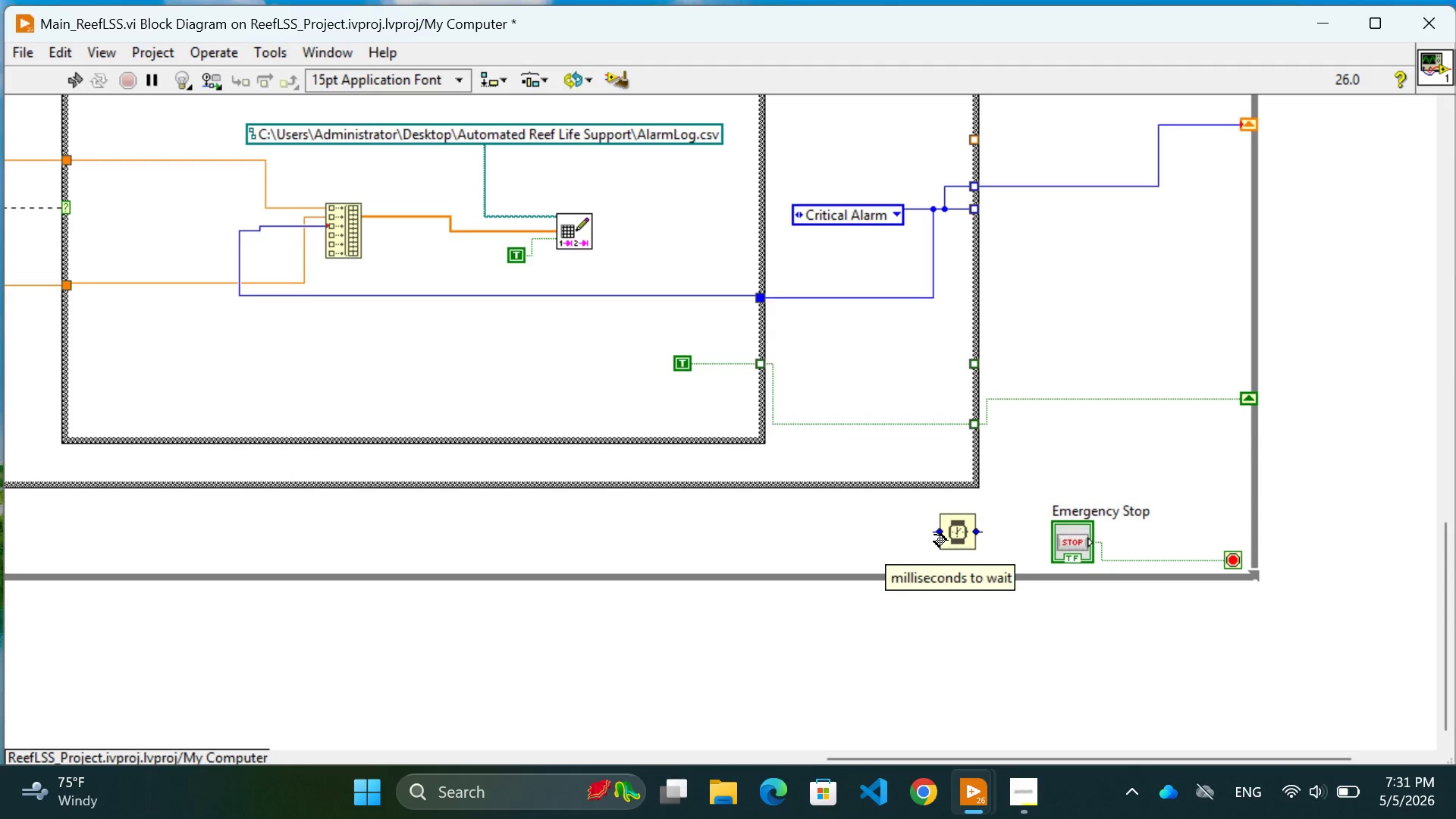 
right_click([934, 535])
 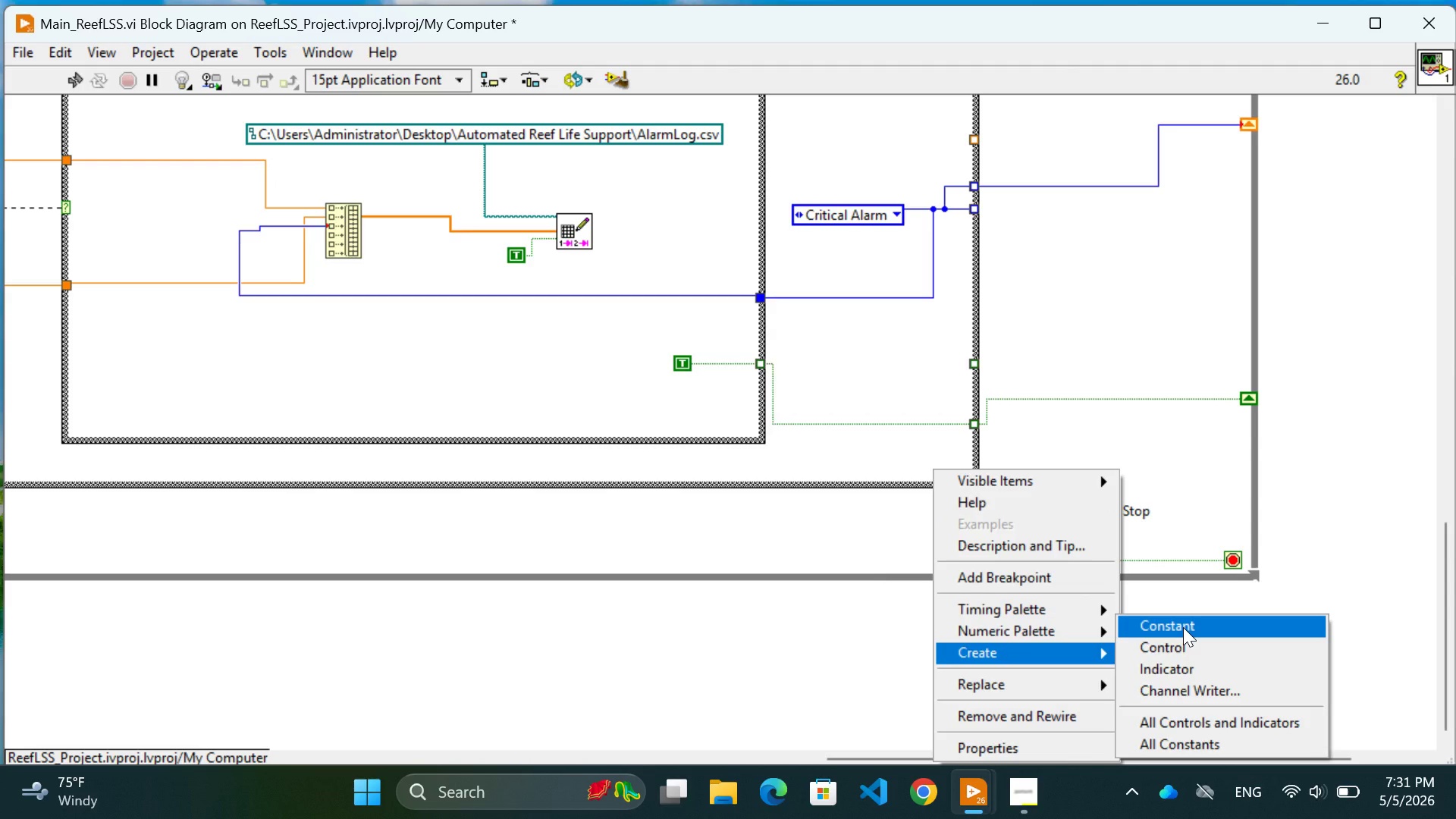 
wait(5.17)
 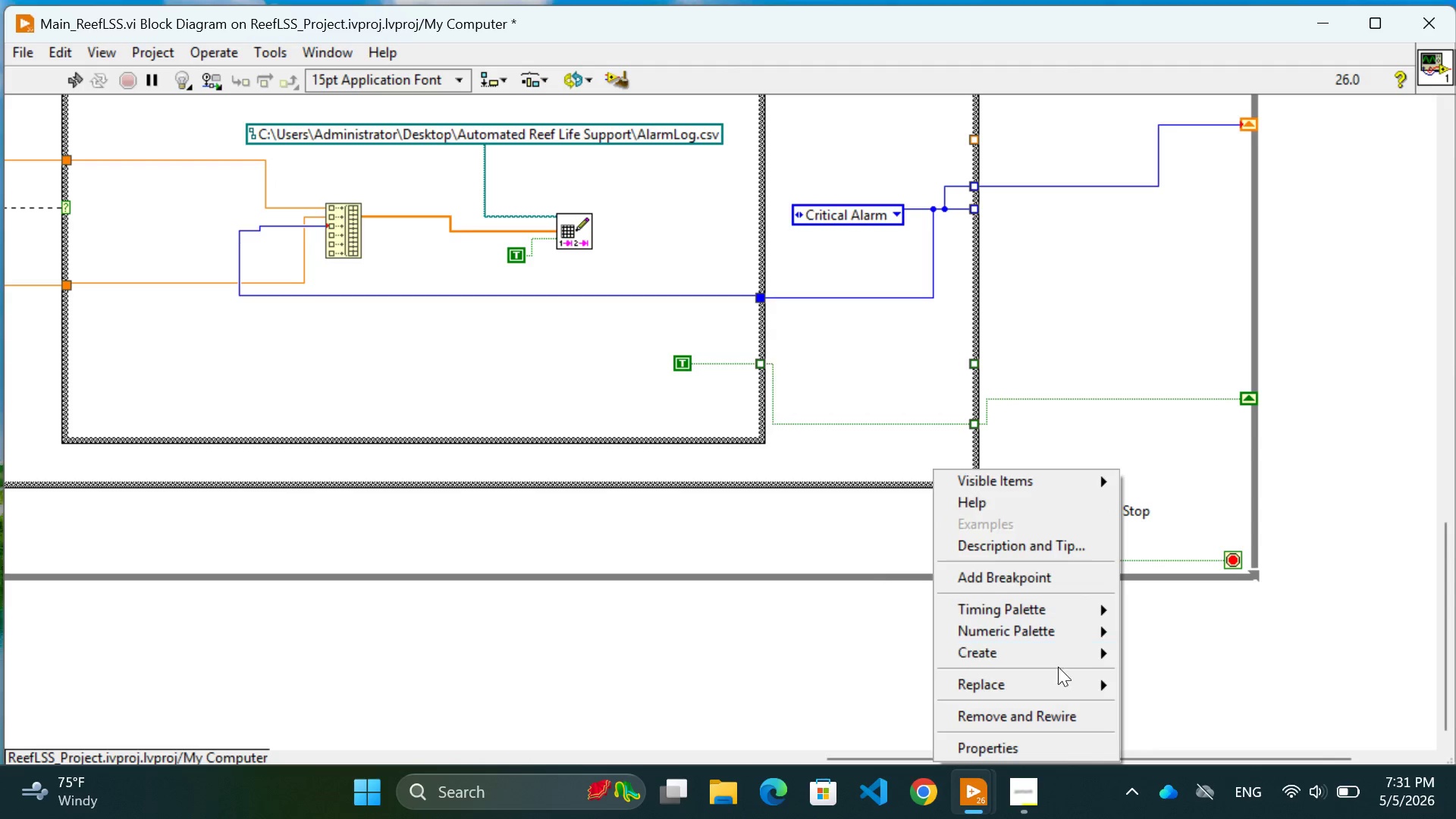 
left_click([1183, 627])
 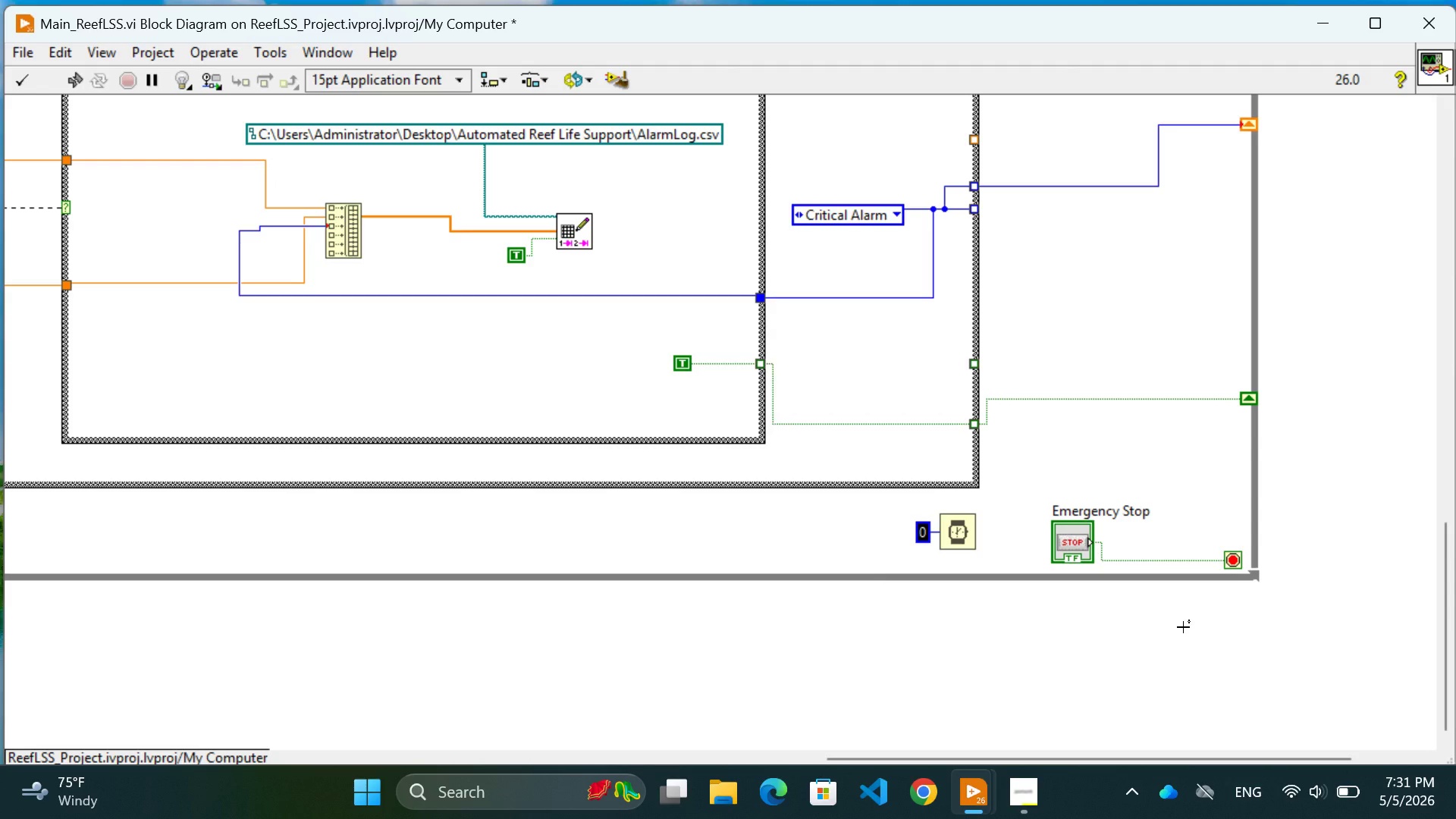 
type(1000)
 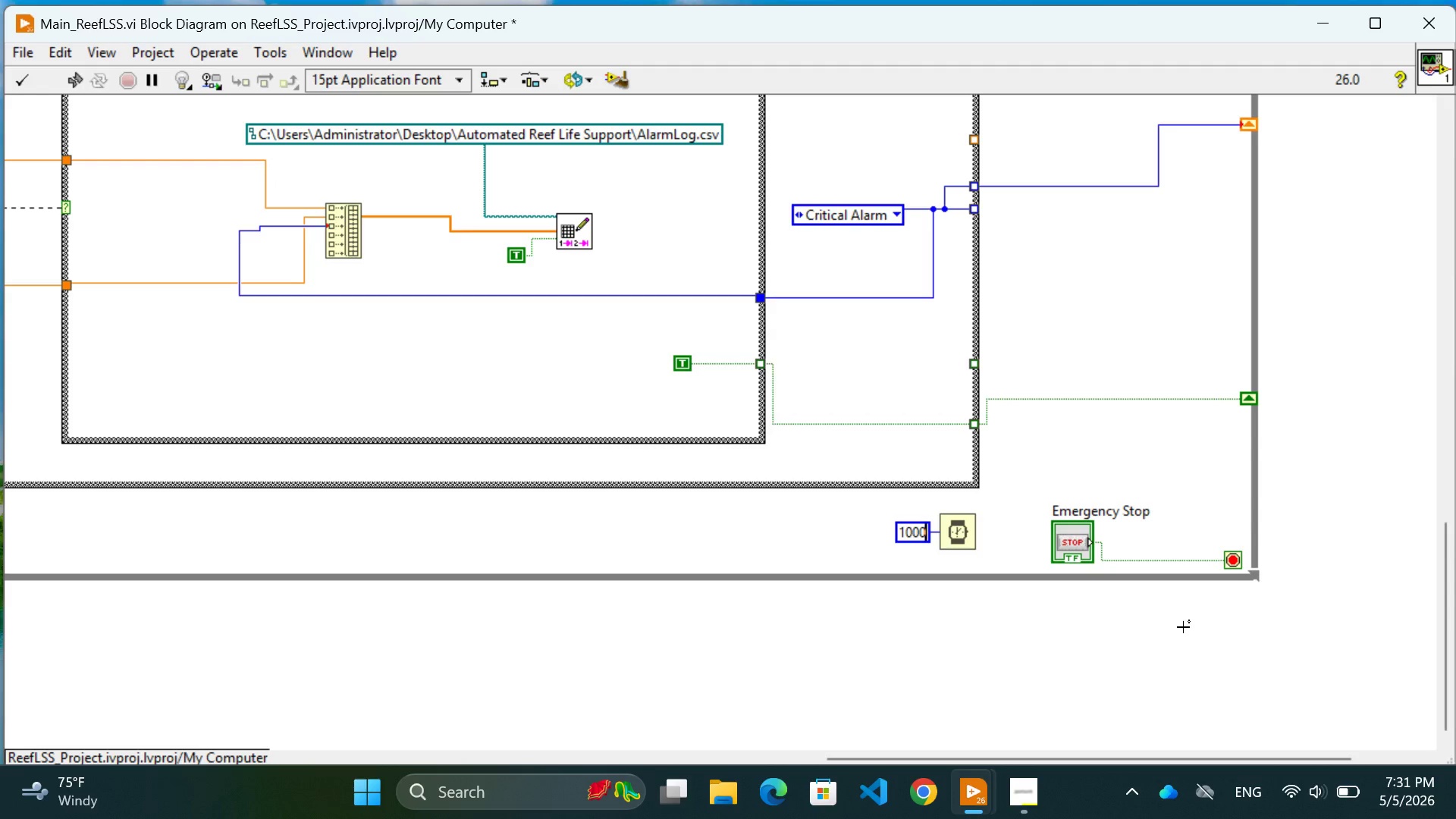 
key(Enter)
 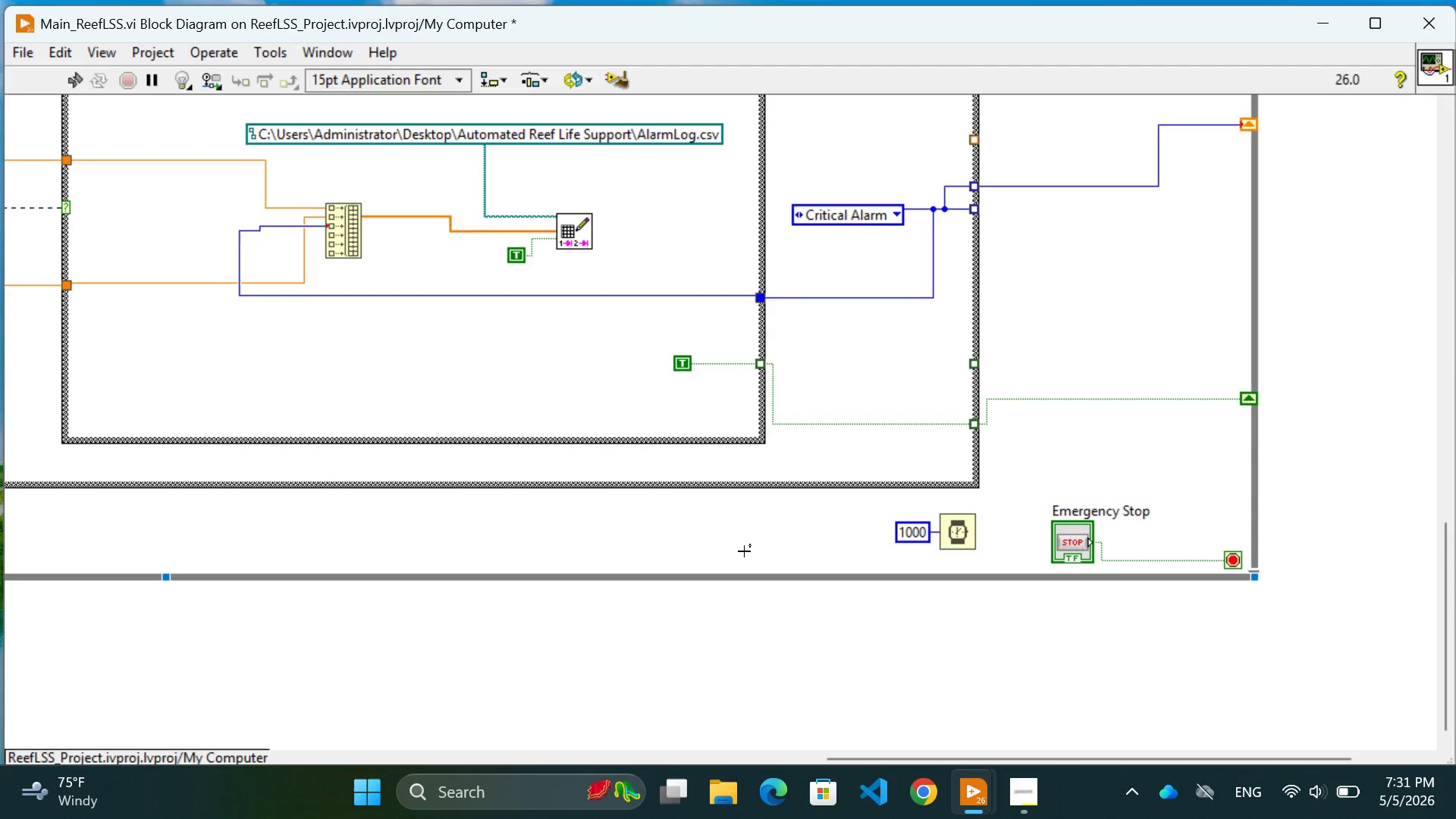 
left_click([740, 543])
 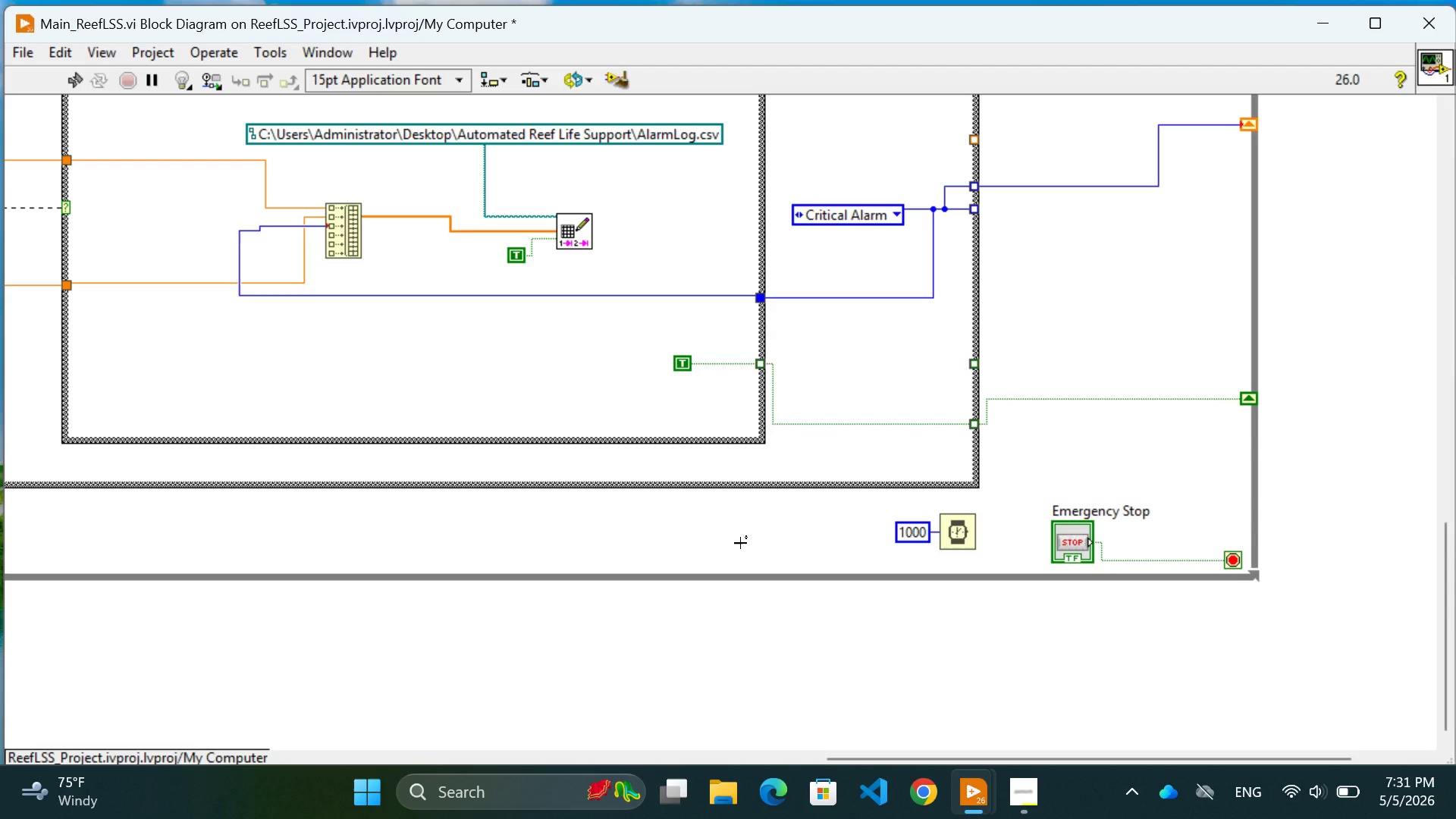 
wait(24.69)
 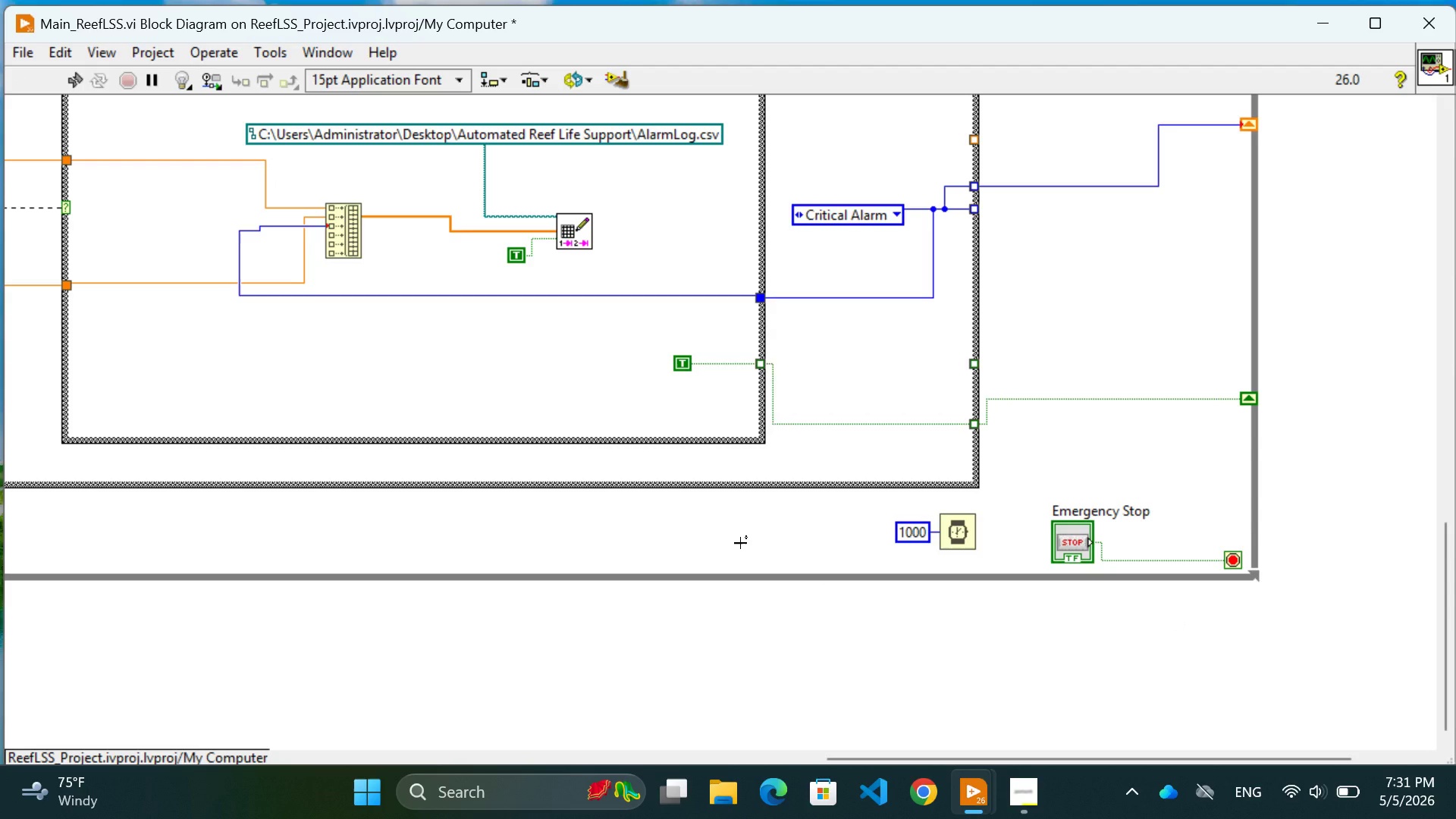 
scroll: coordinate [446, 522], scroll_direction: up, amount: 28.0
 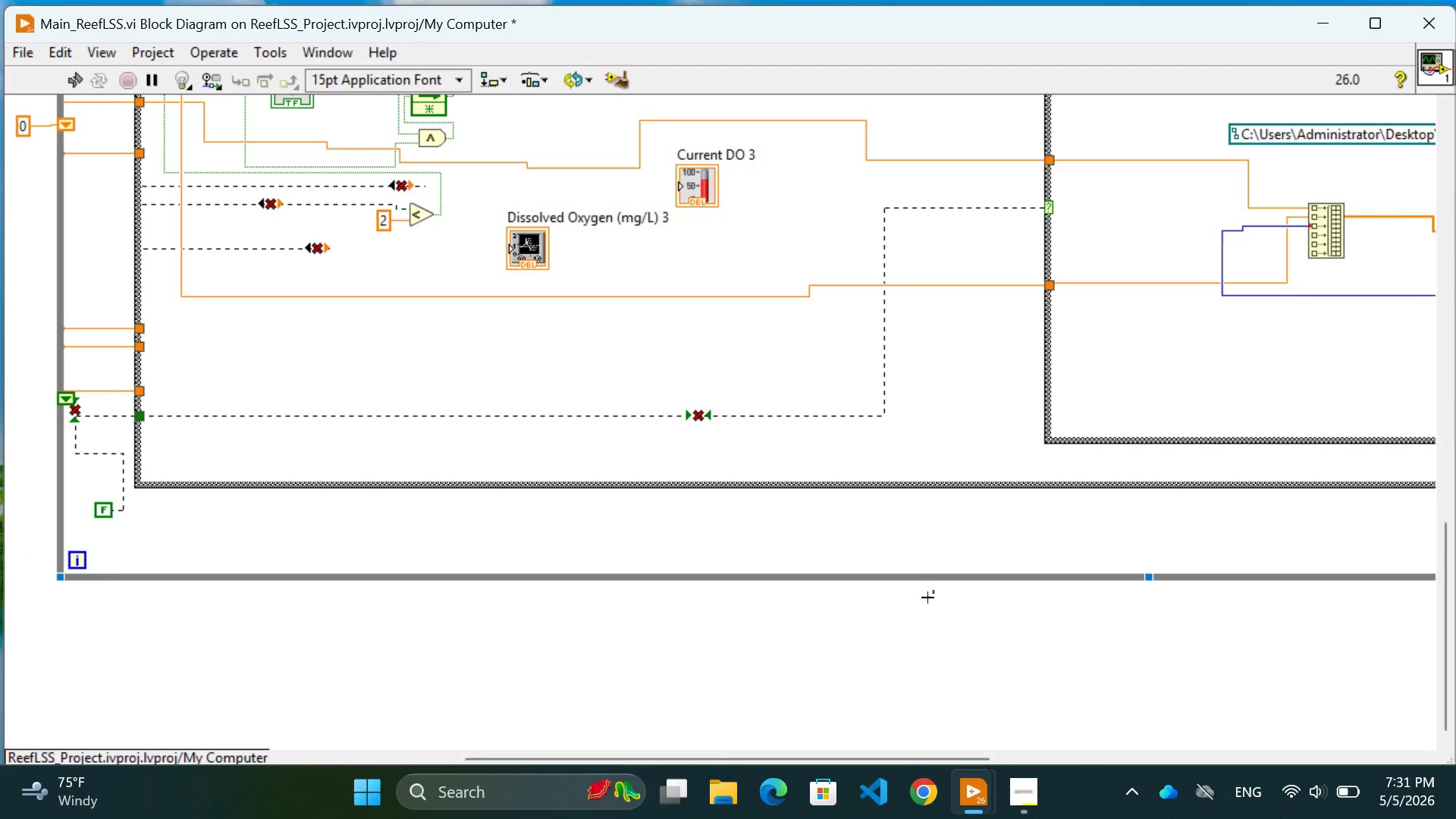 
scroll: coordinate [1071, 611], scroll_direction: down, amount: 8.0
 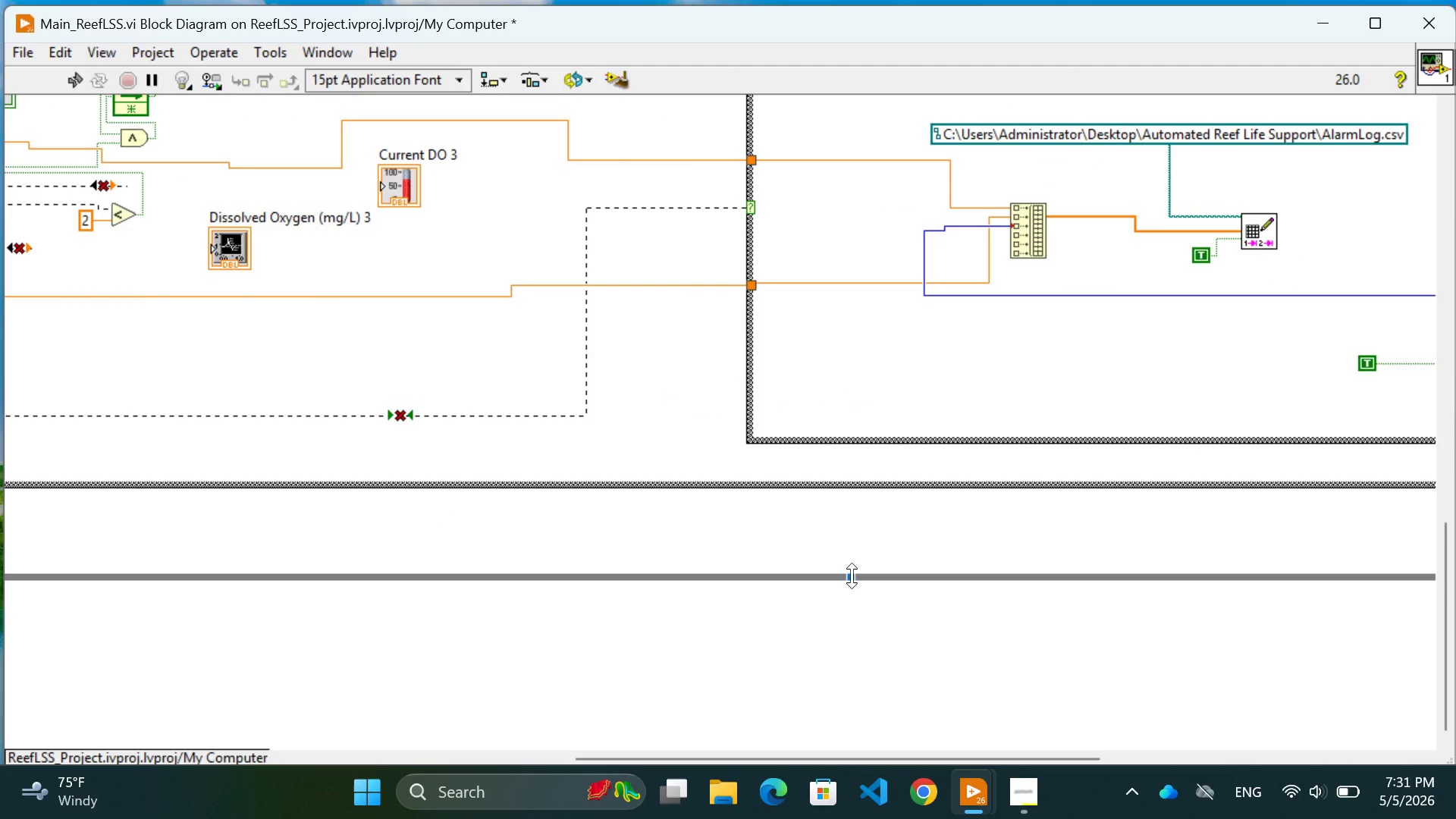 
left_click_drag(start_coordinate=[852, 576], to_coordinate=[848, 654])
 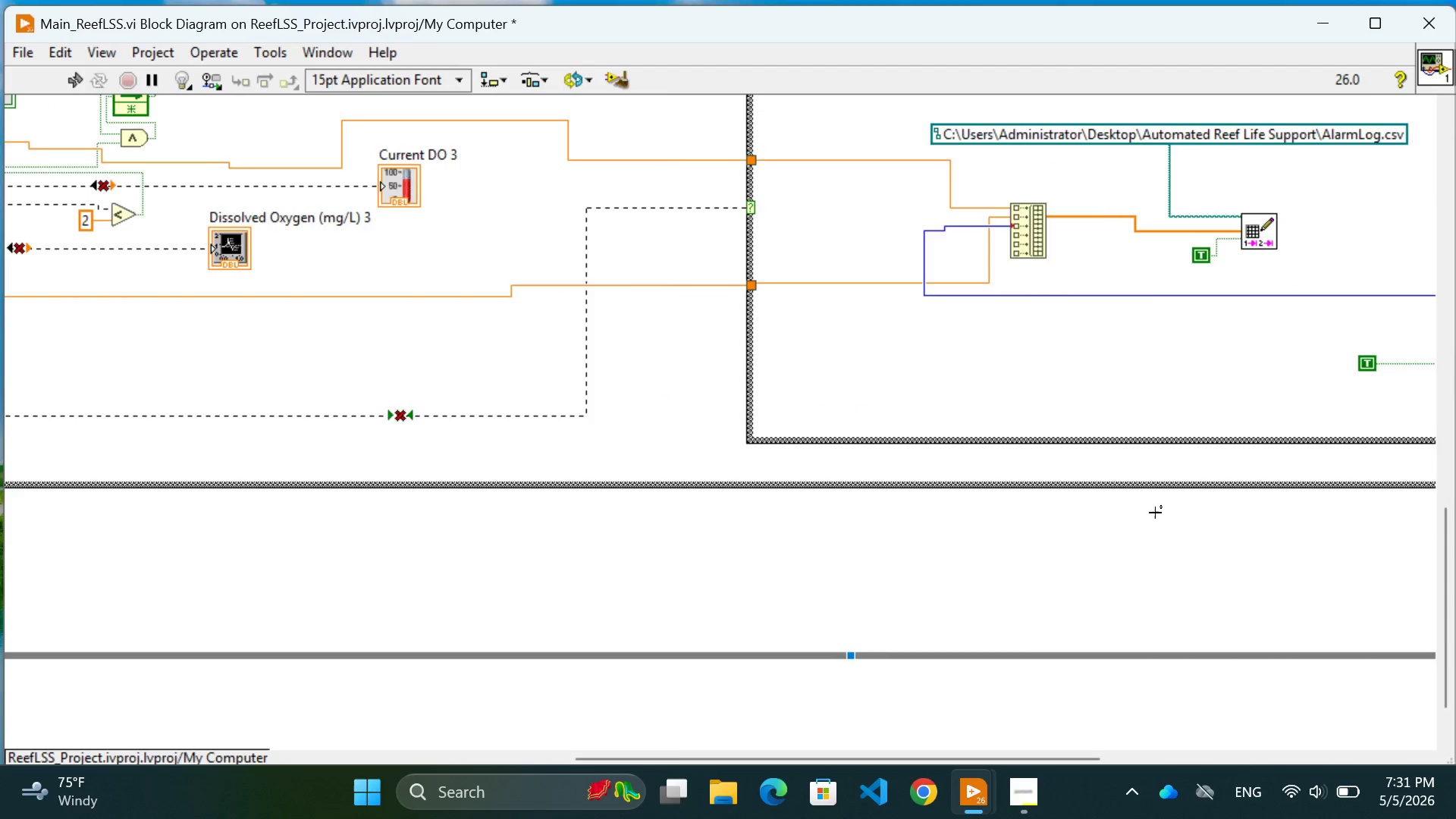 
scroll: coordinate [1157, 510], scroll_direction: down, amount: 18.0
 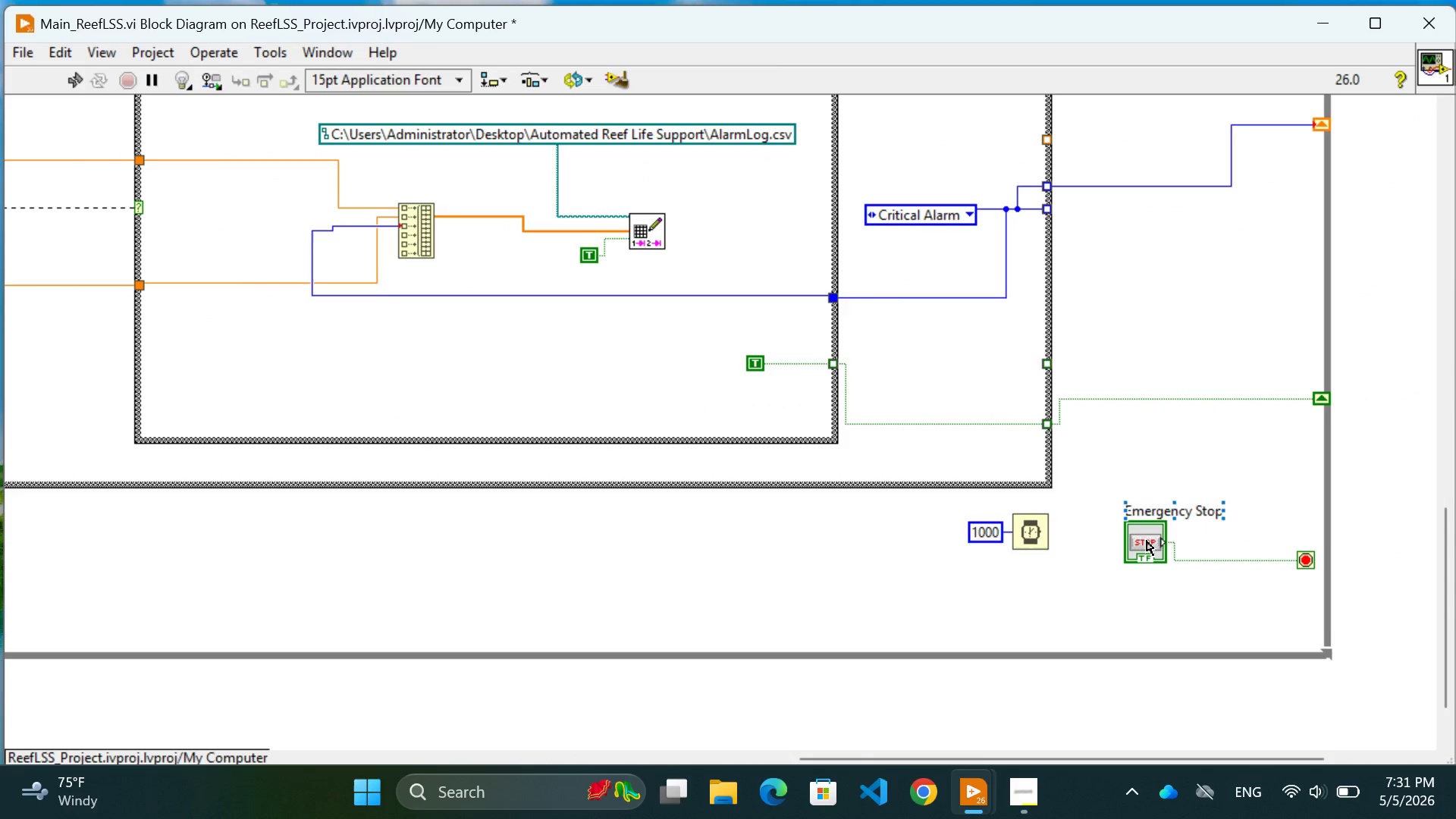 
left_click_drag(start_coordinate=[1147, 541], to_coordinate=[1140, 617])
 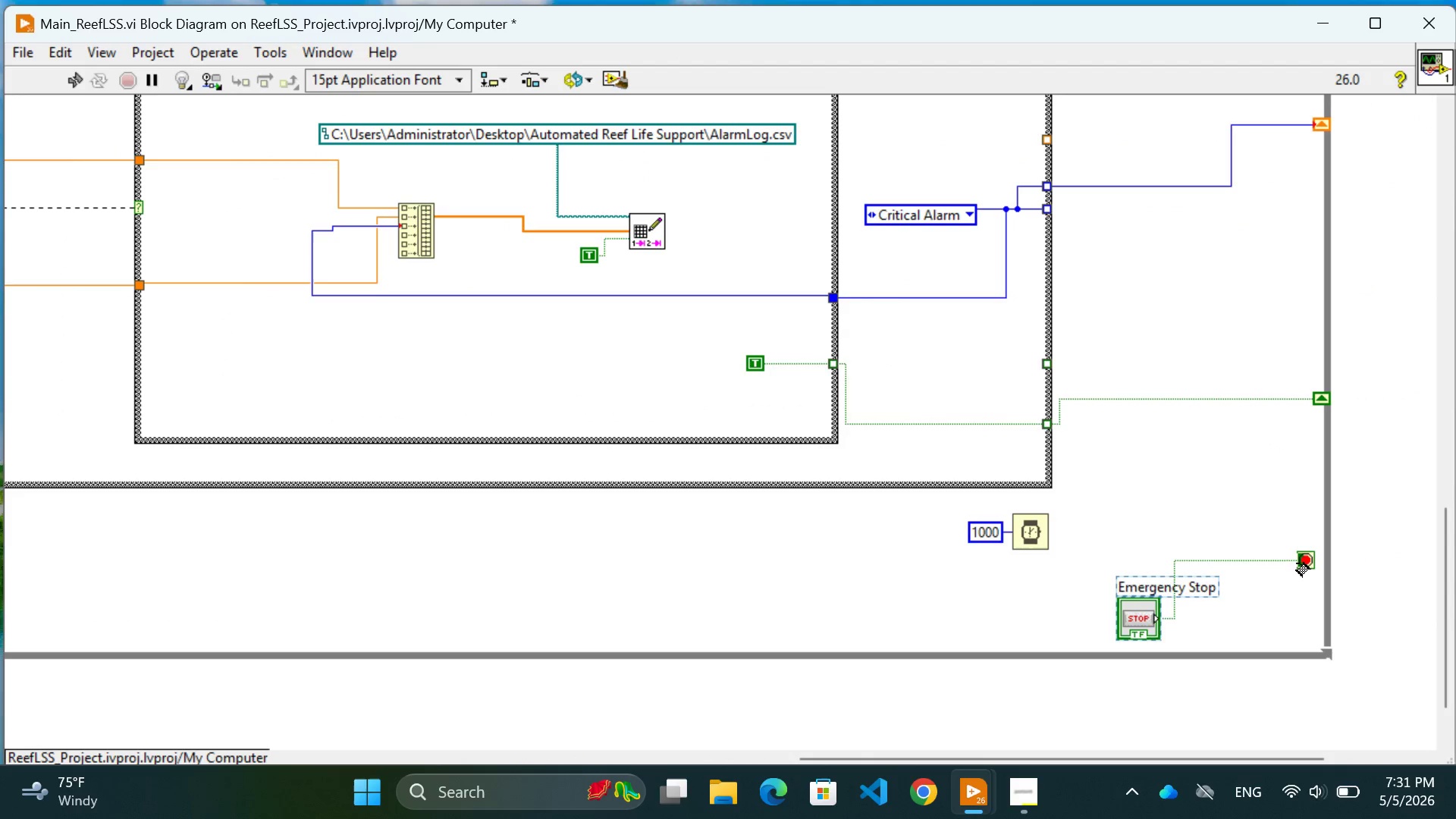 
left_click_drag(start_coordinate=[1297, 567], to_coordinate=[1296, 642])
 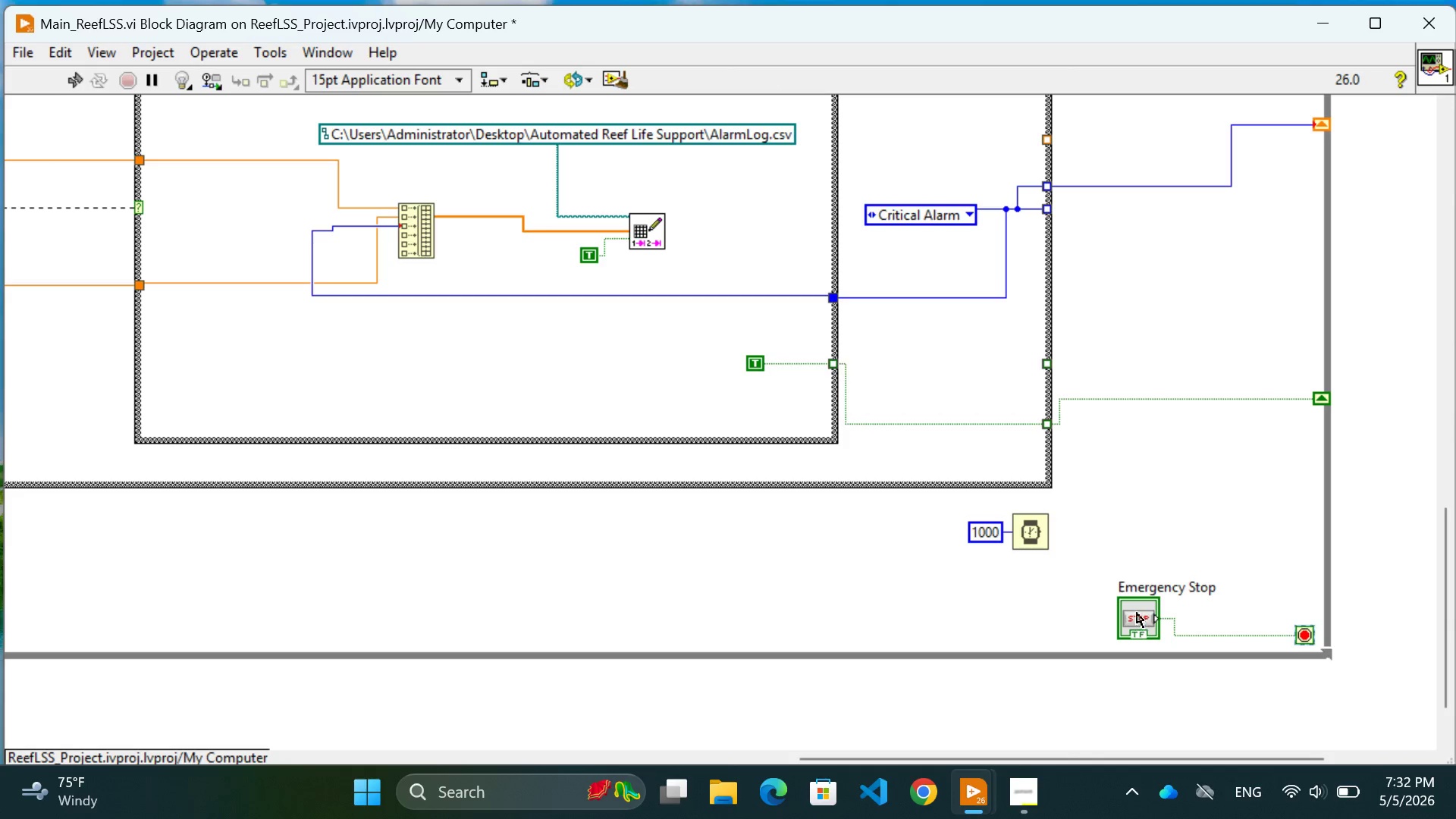 
left_click_drag(start_coordinate=[1134, 610], to_coordinate=[1130, 622])
 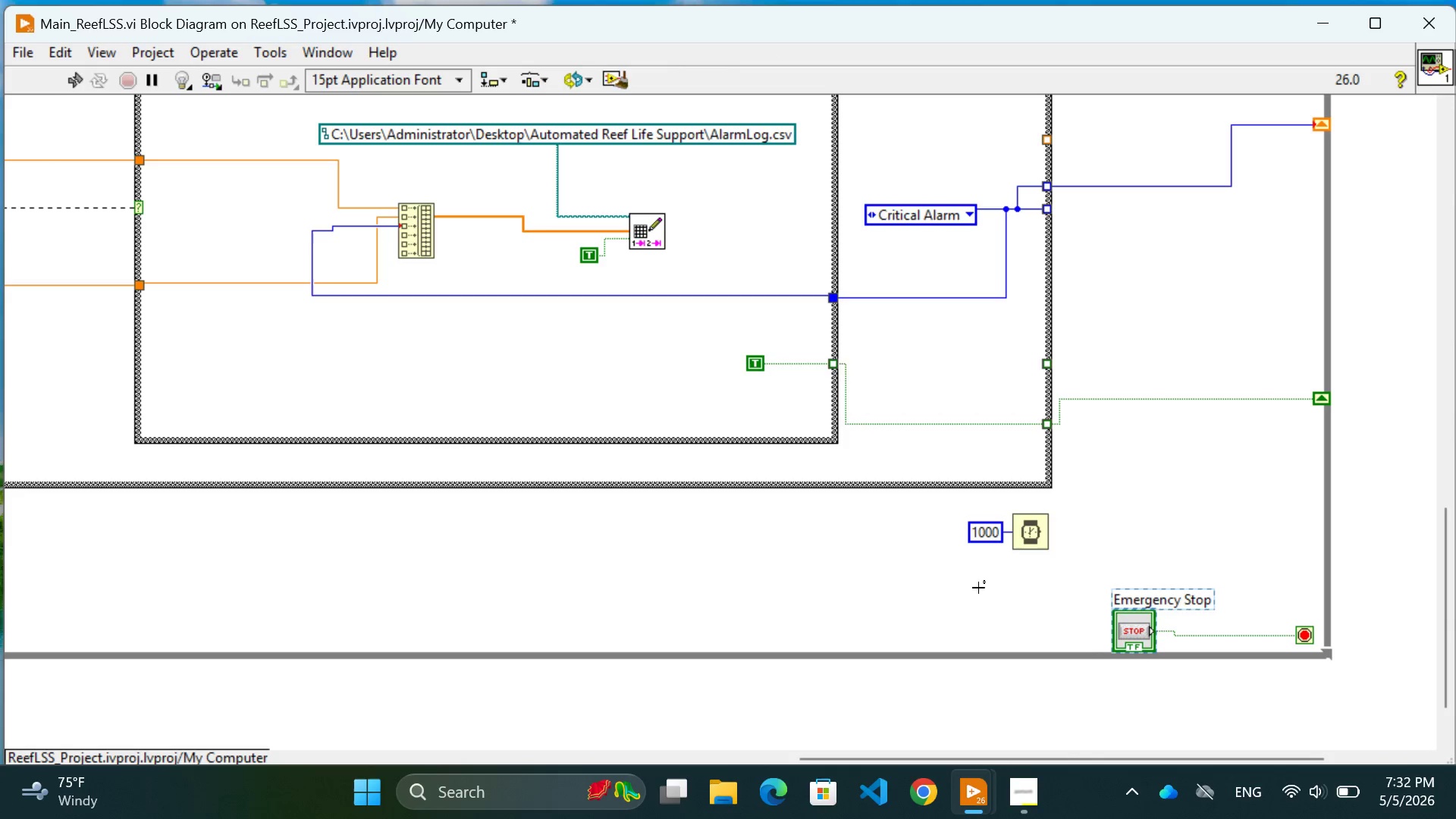 
left_click([978, 588])
 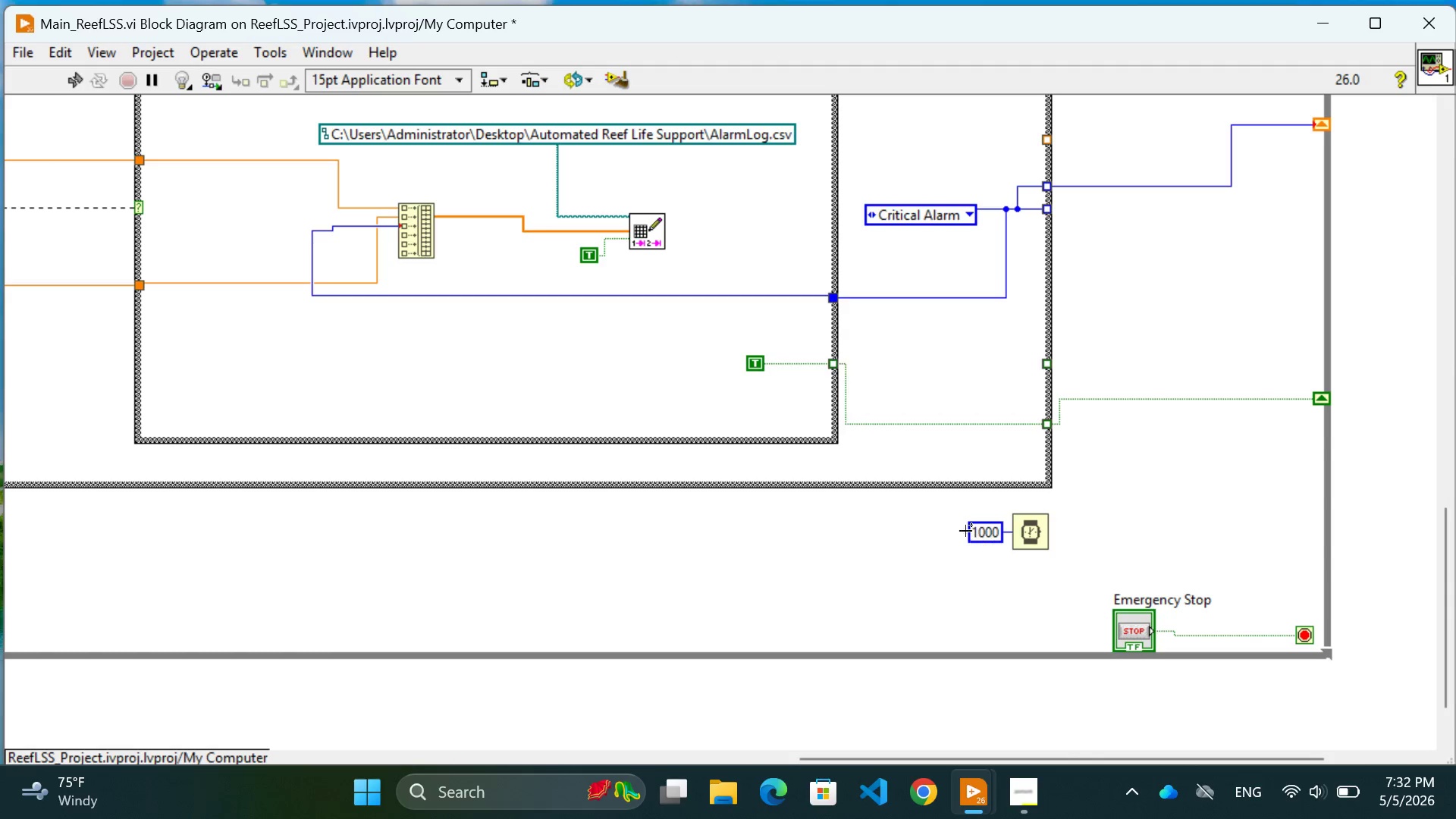 
left_click_drag(start_coordinate=[938, 515], to_coordinate=[1062, 566])
 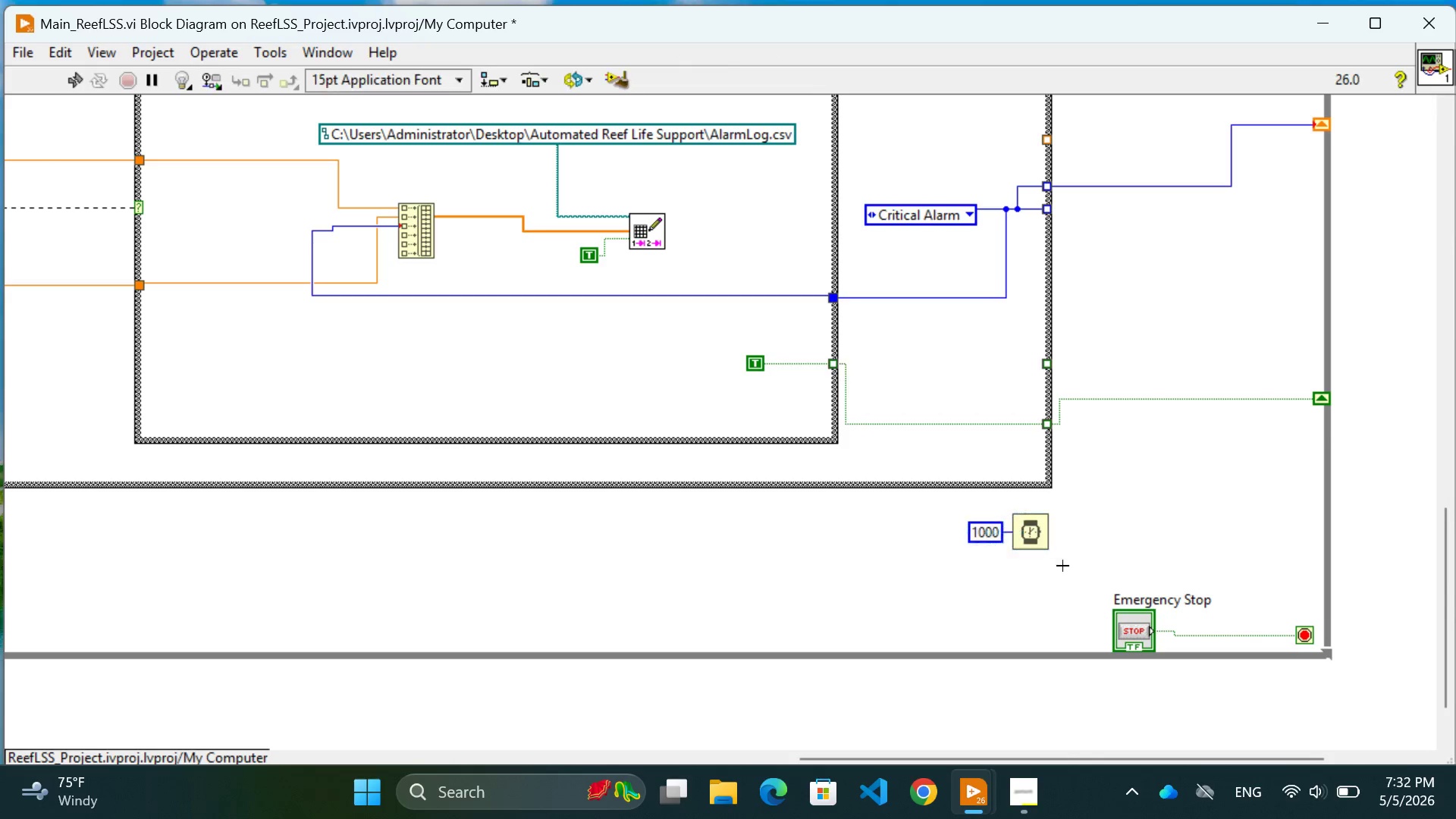 
left_click([1062, 566])
 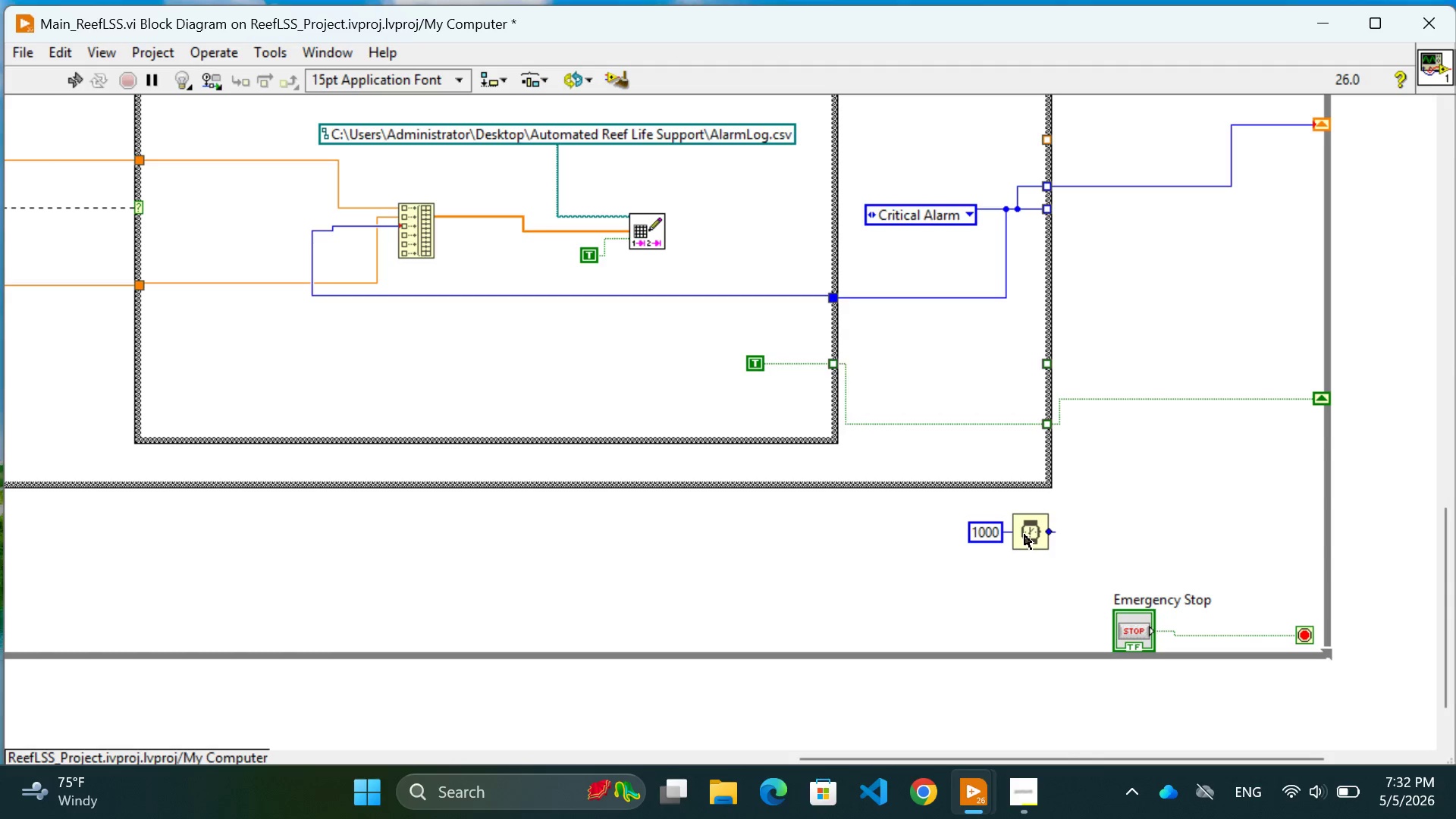 
left_click_drag(start_coordinate=[1025, 535], to_coordinate=[1046, 591])
 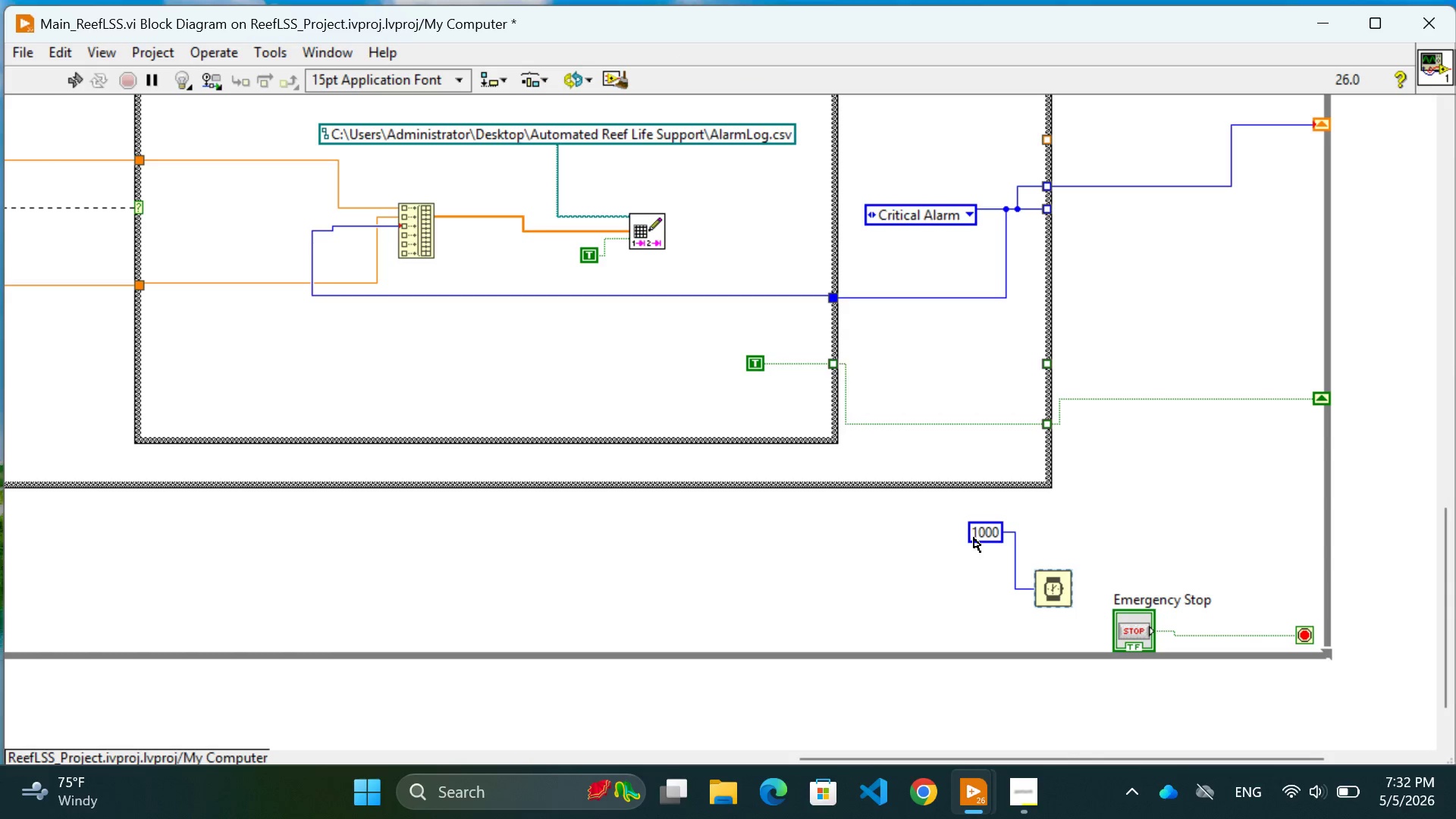 
left_click_drag(start_coordinate=[974, 538], to_coordinate=[977, 599])
 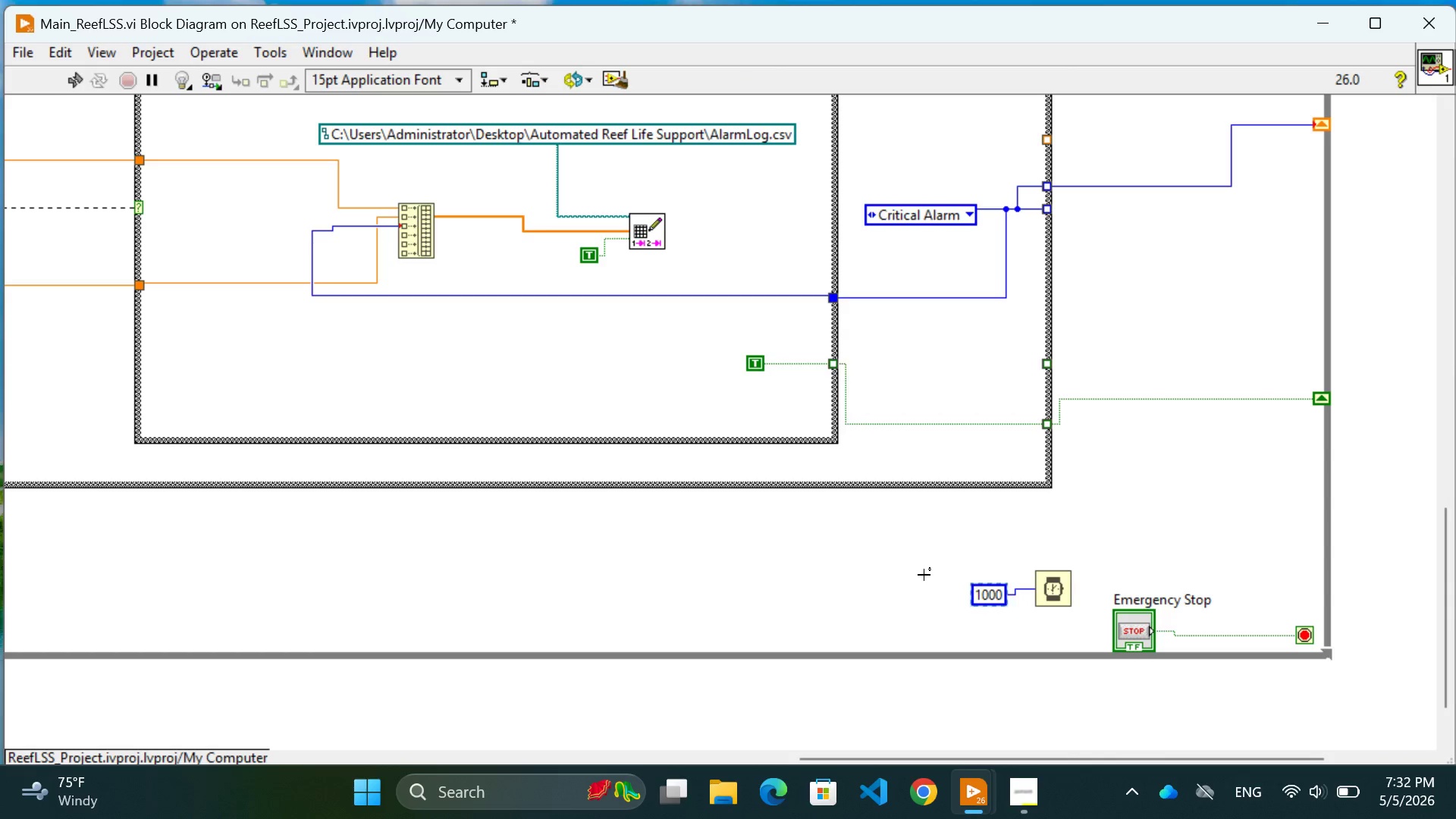 
left_click([924, 575])
 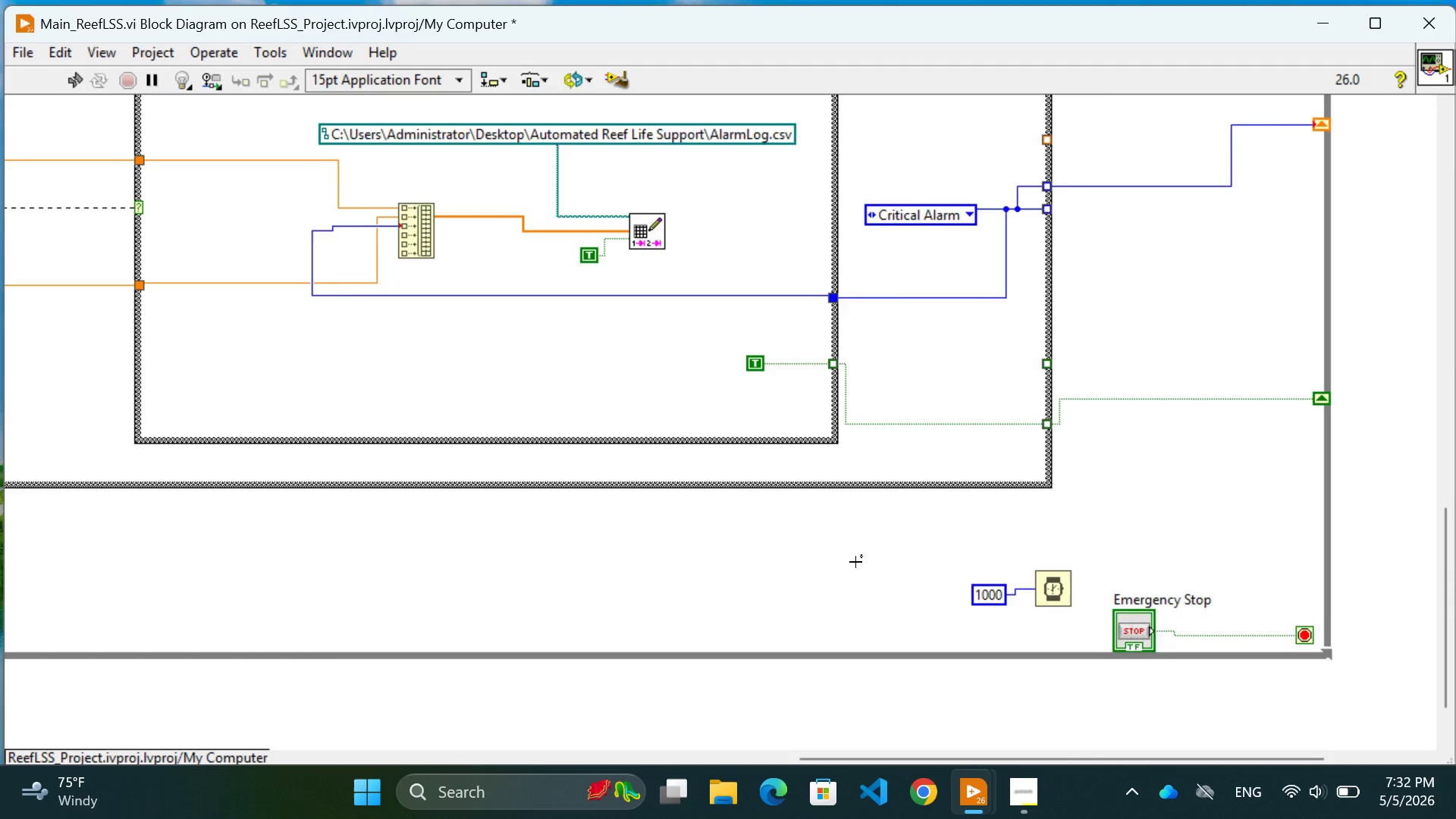 
scroll: coordinate [855, 562], scroll_direction: up, amount: 29.0
 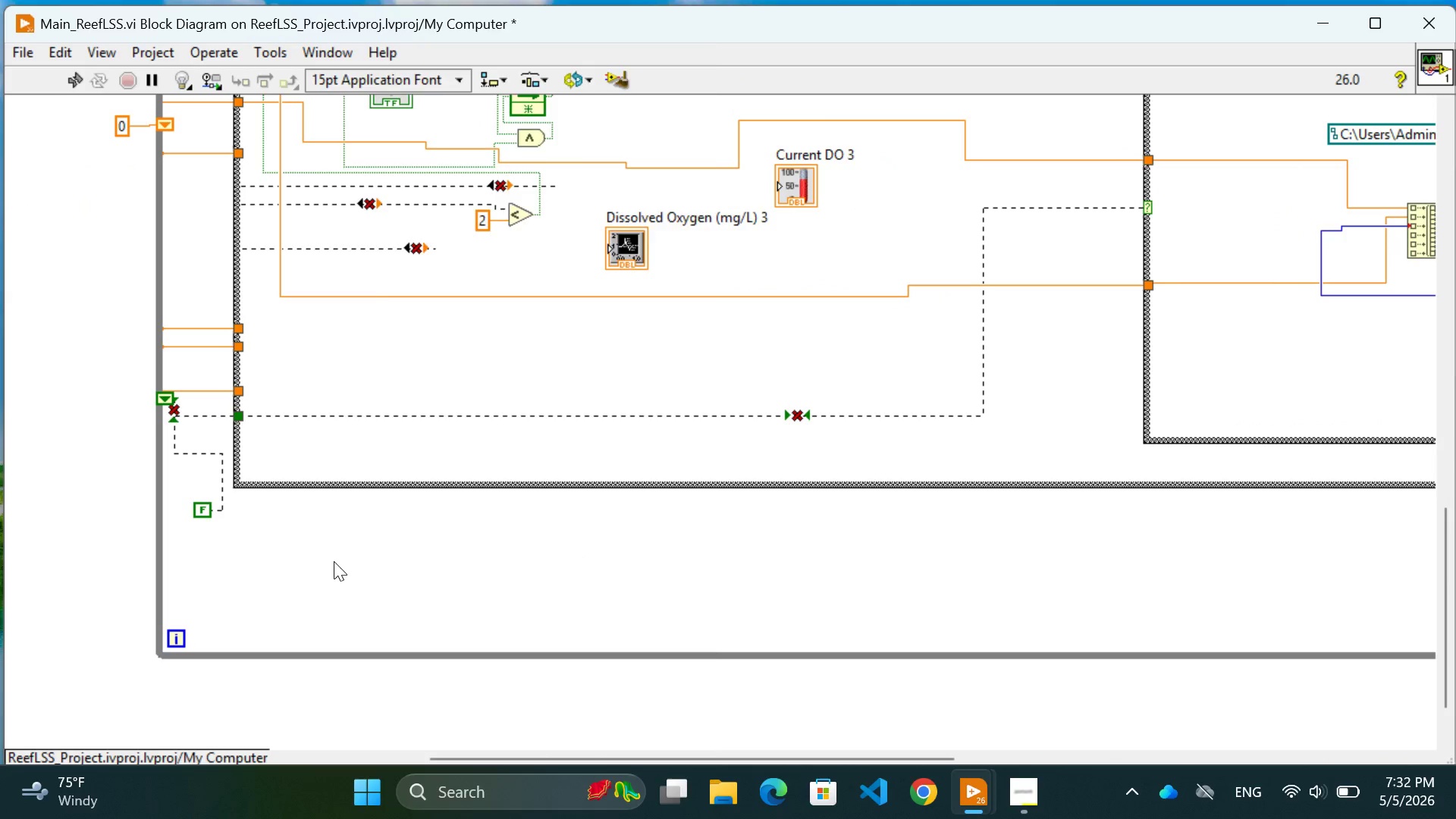 
right_click([334, 561])
 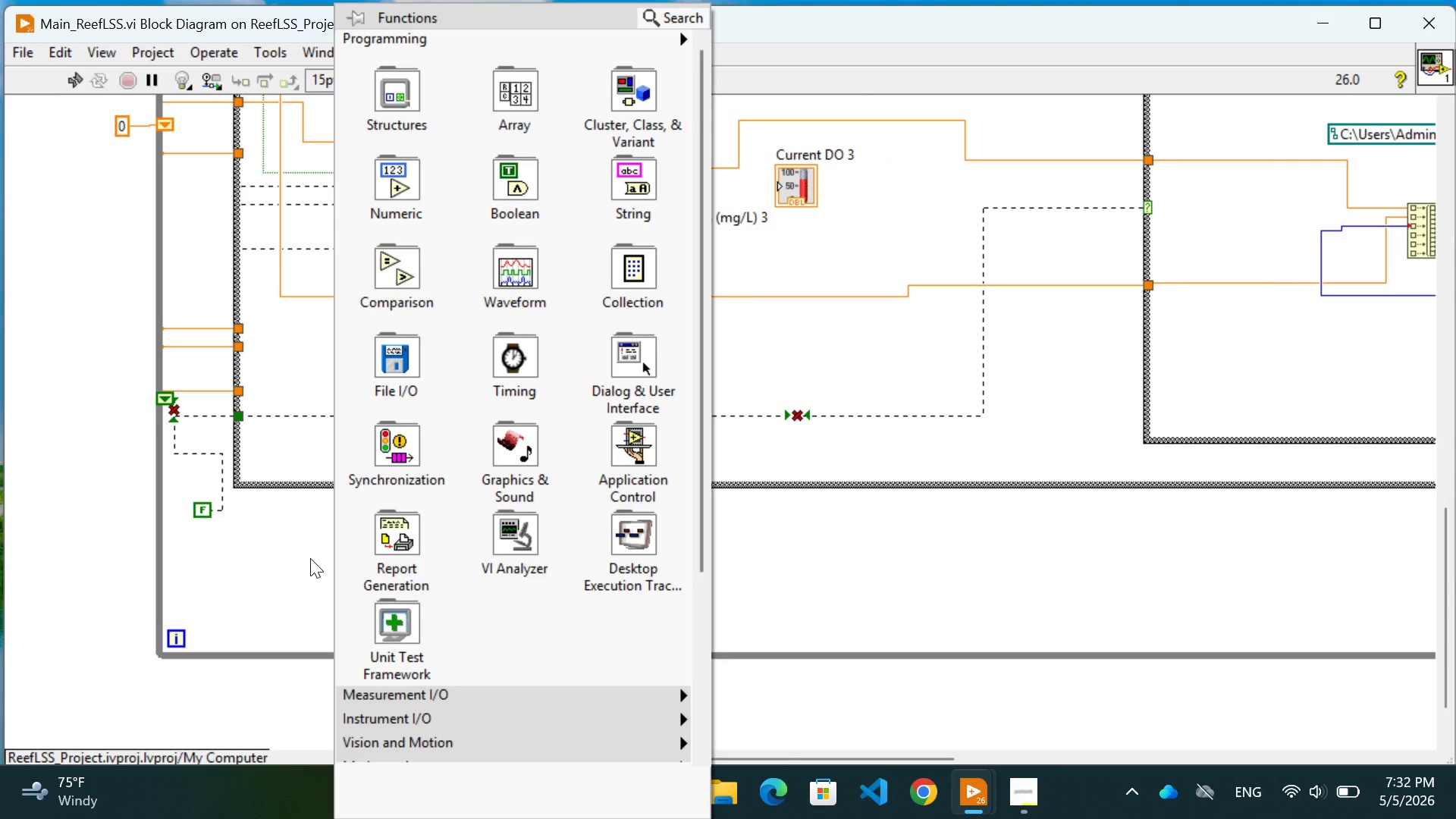 
left_click([262, 558])
 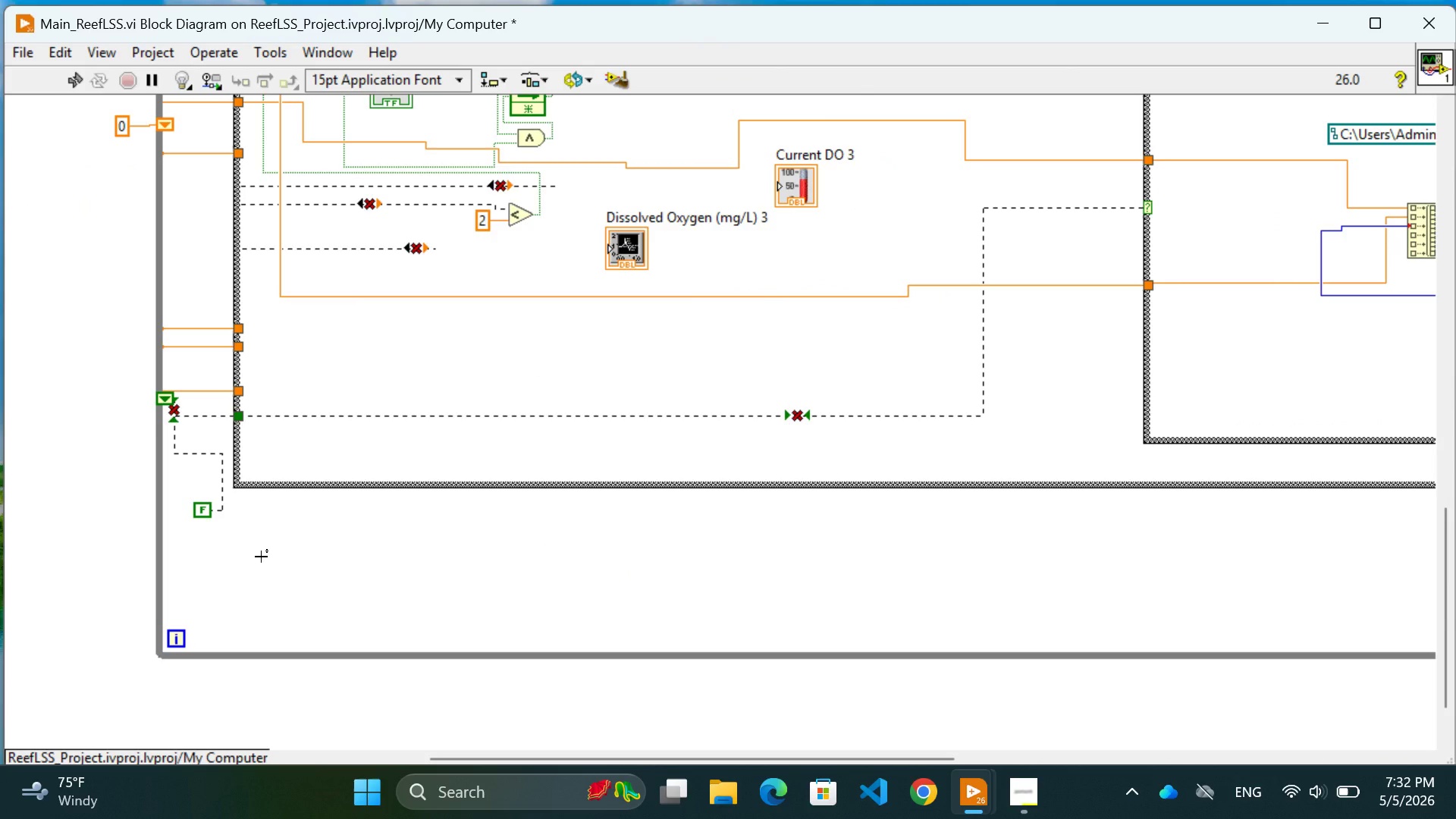 
wait(8.56)
 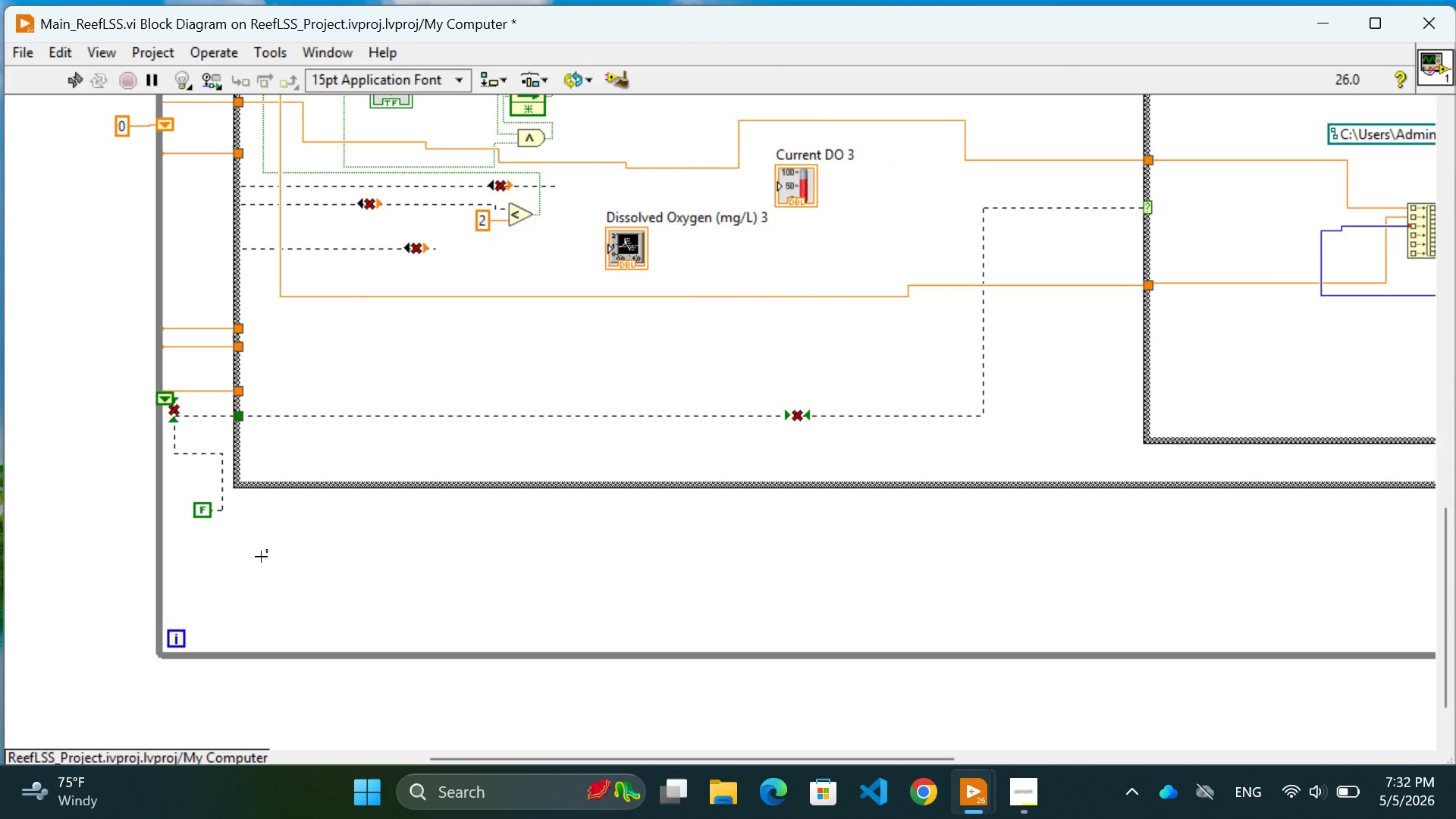 
right_click([157, 583])
 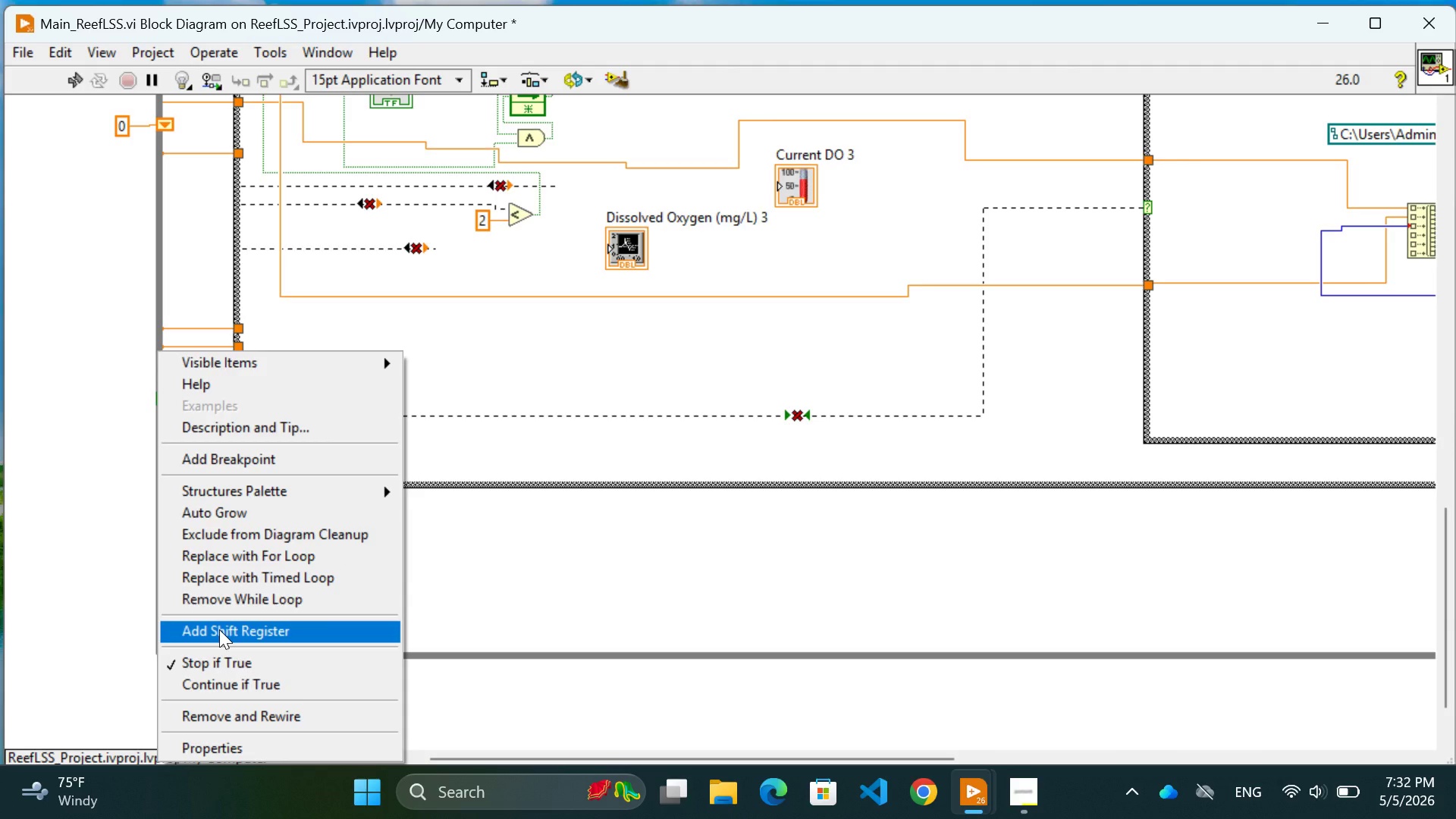 
left_click([219, 629])
 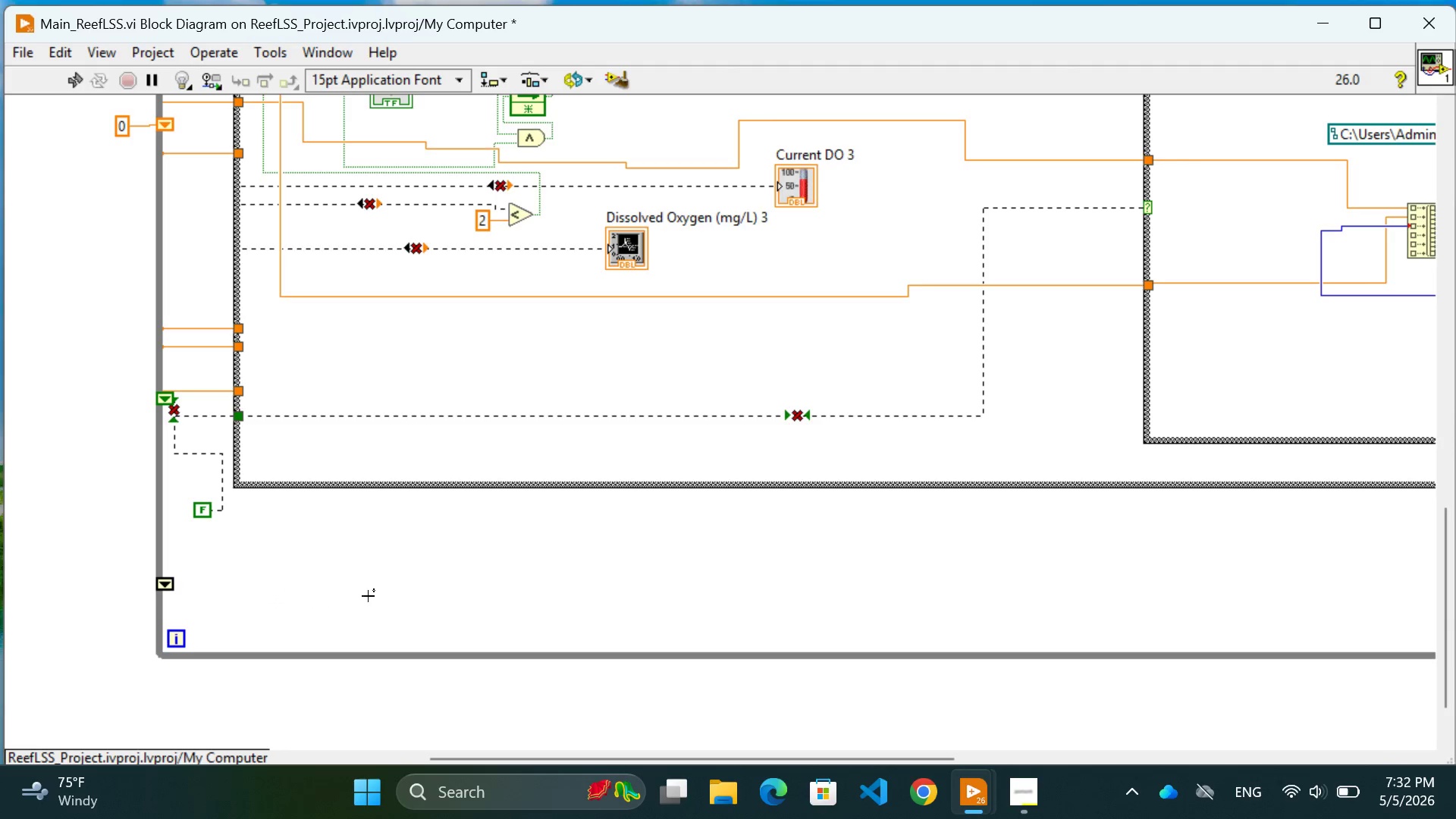 
left_click([375, 591])
 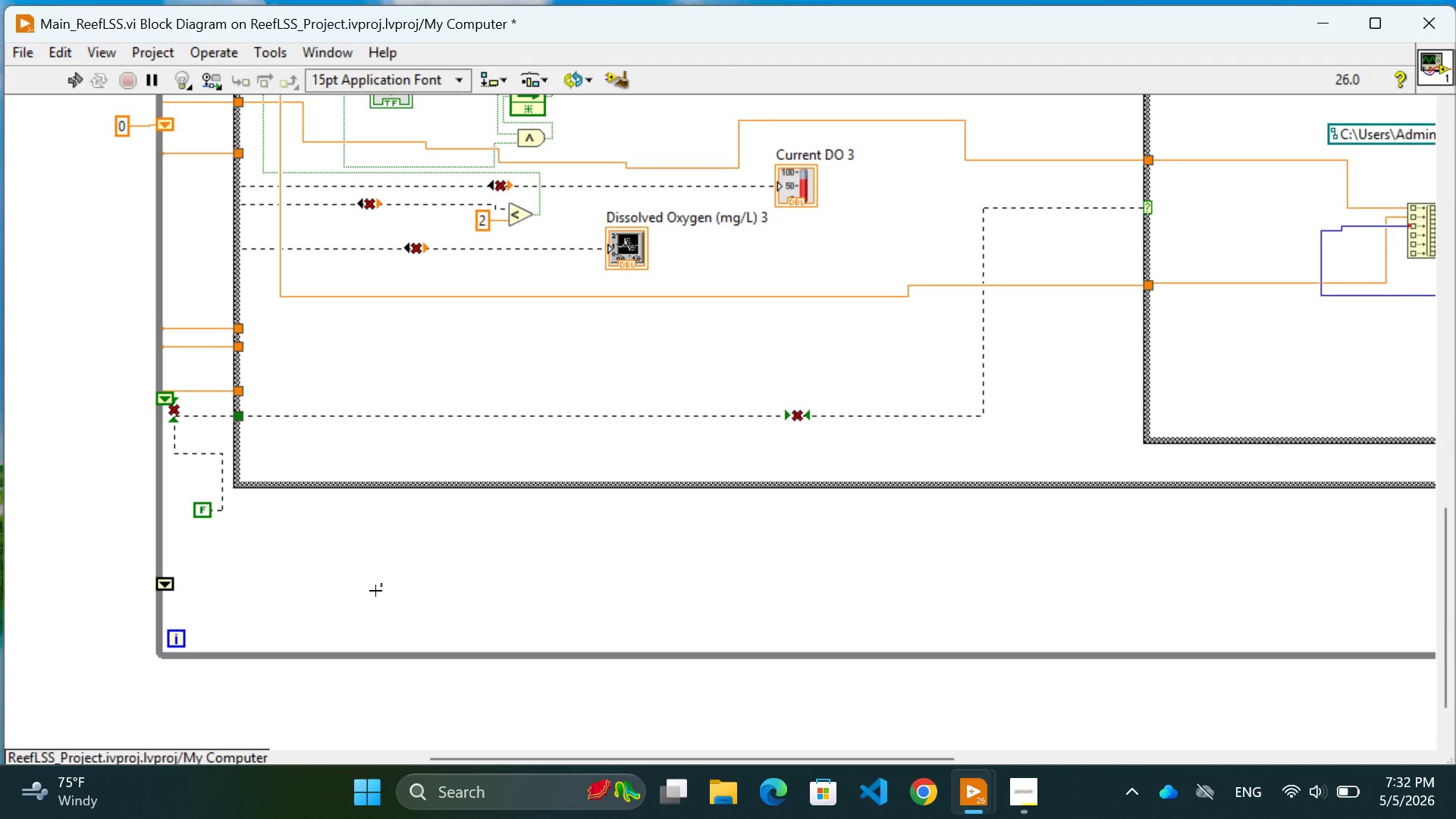 
wait(16.45)
 